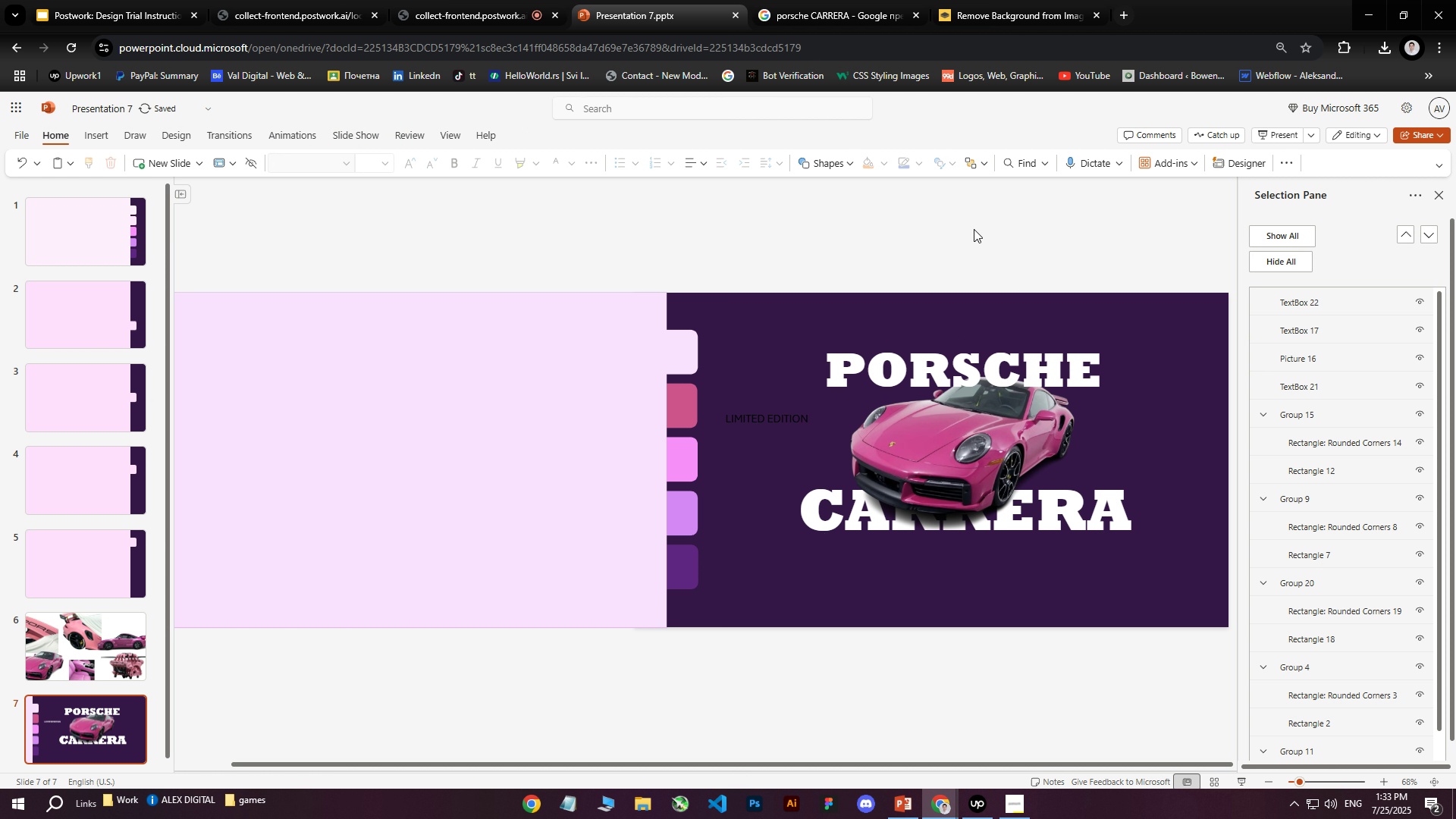 
left_click_drag(start_coordinate=[943, 440], to_coordinate=[940, 457])
 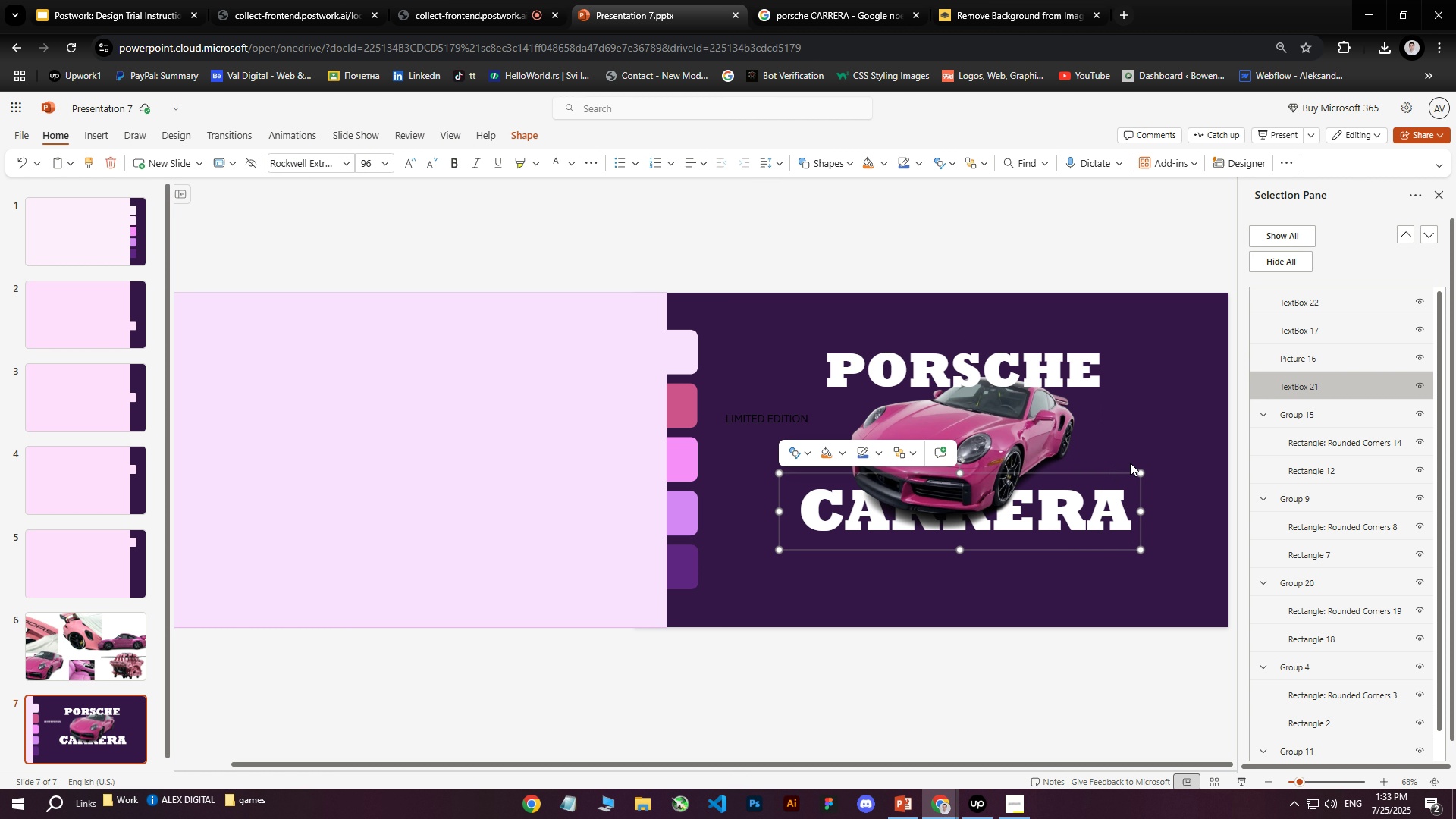 
key(Control+Z)
 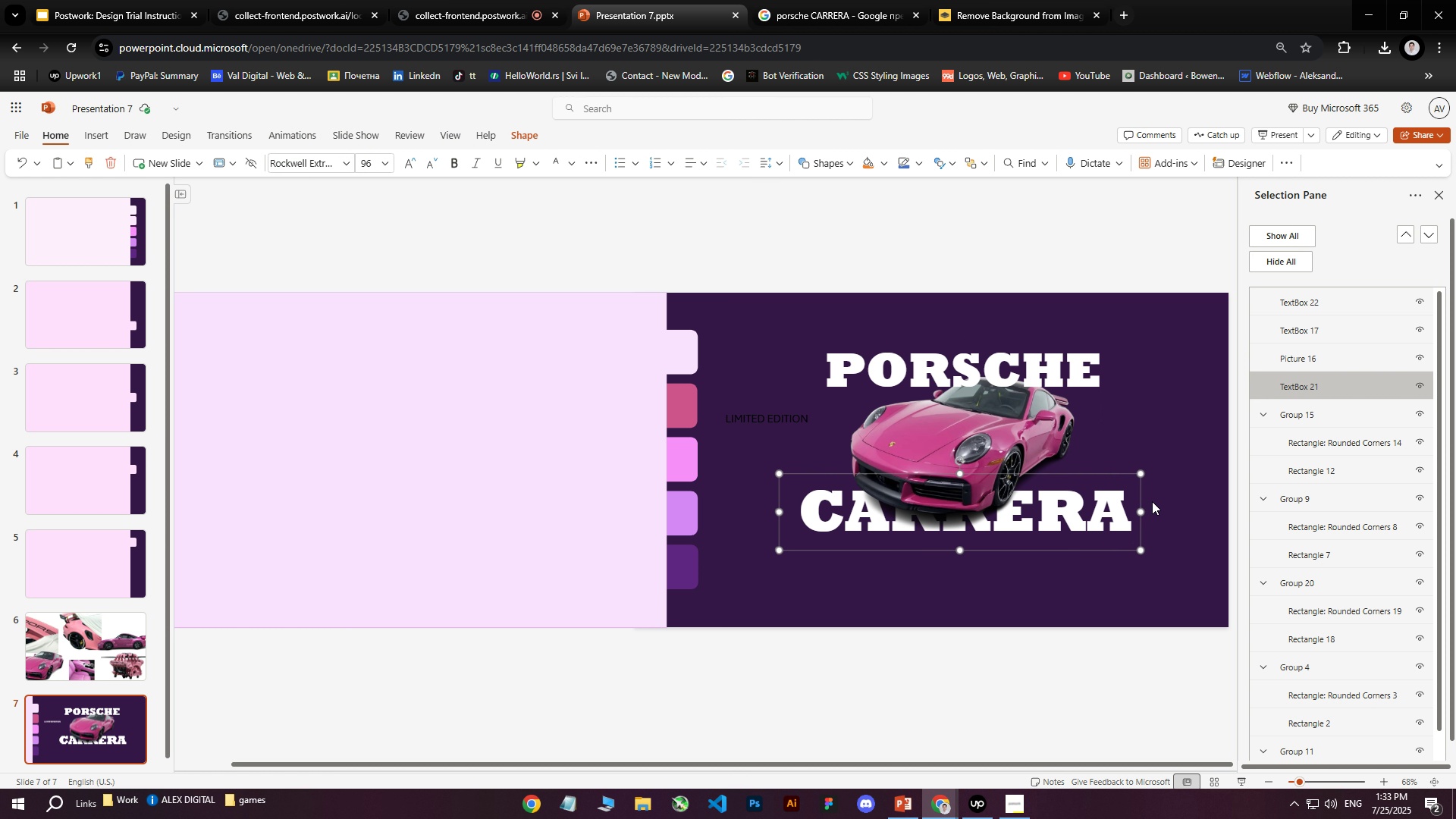 
left_click([974, 229])
 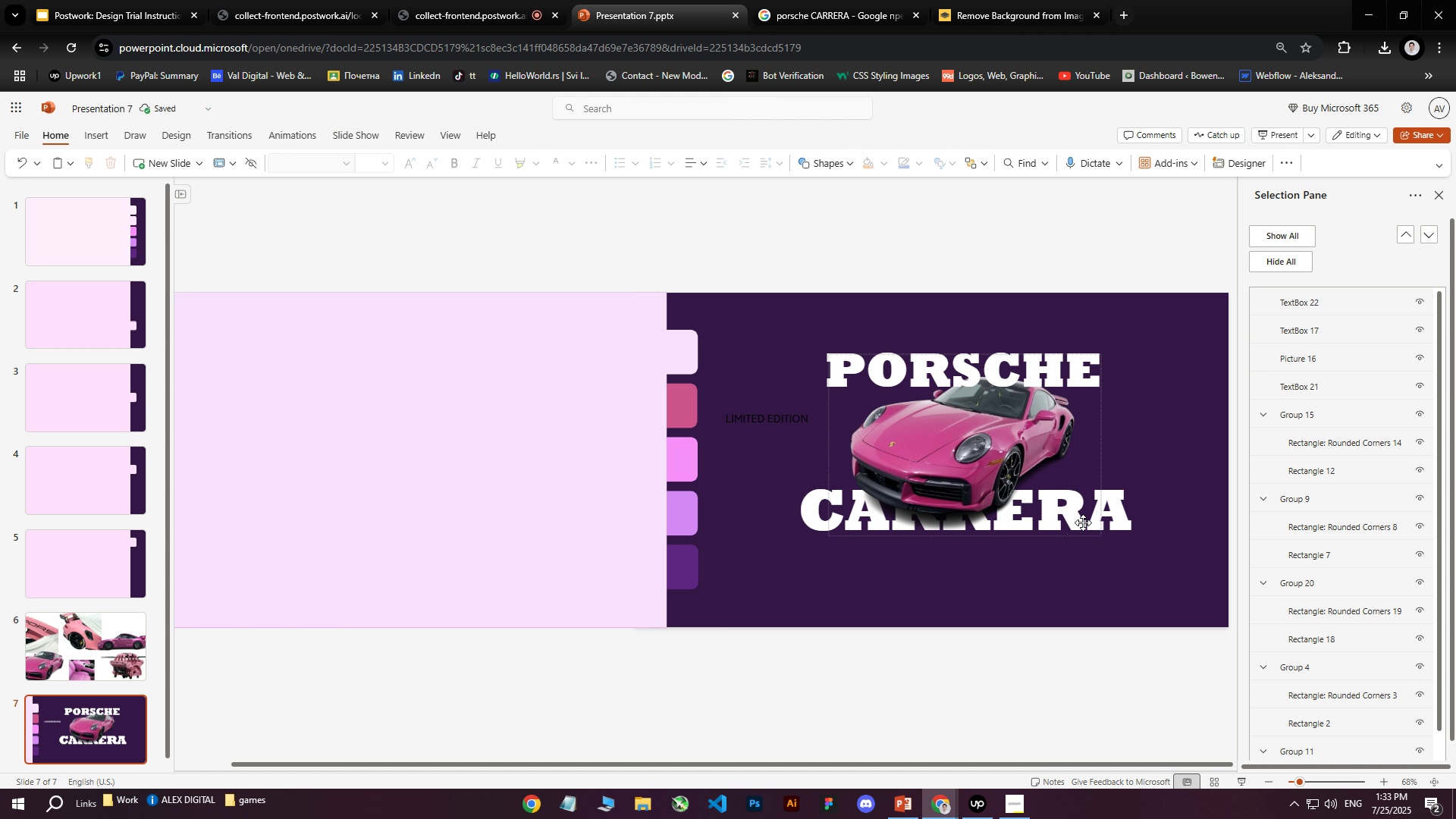 
left_click([1104, 471])
 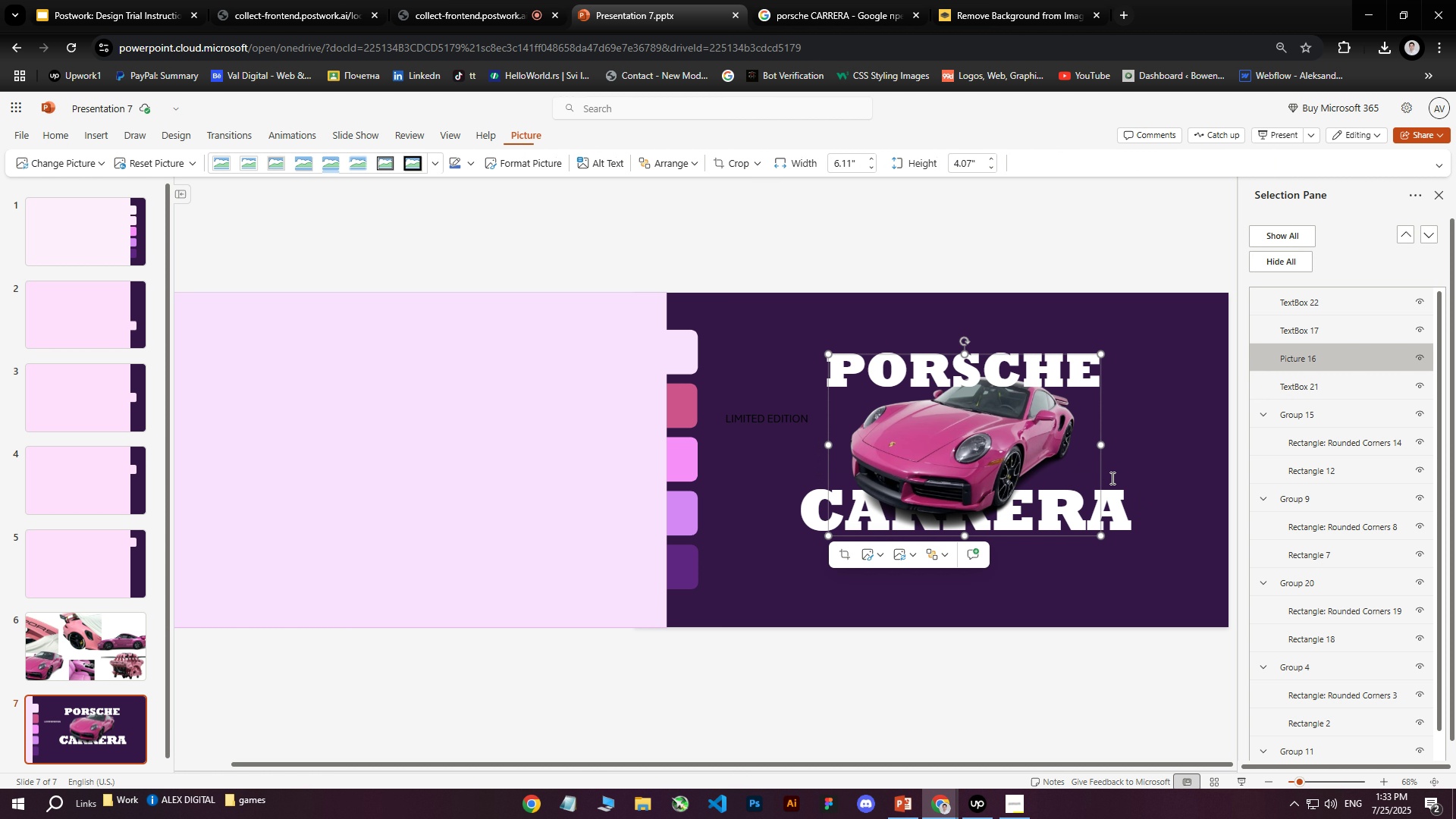 
left_click([1117, 499])
 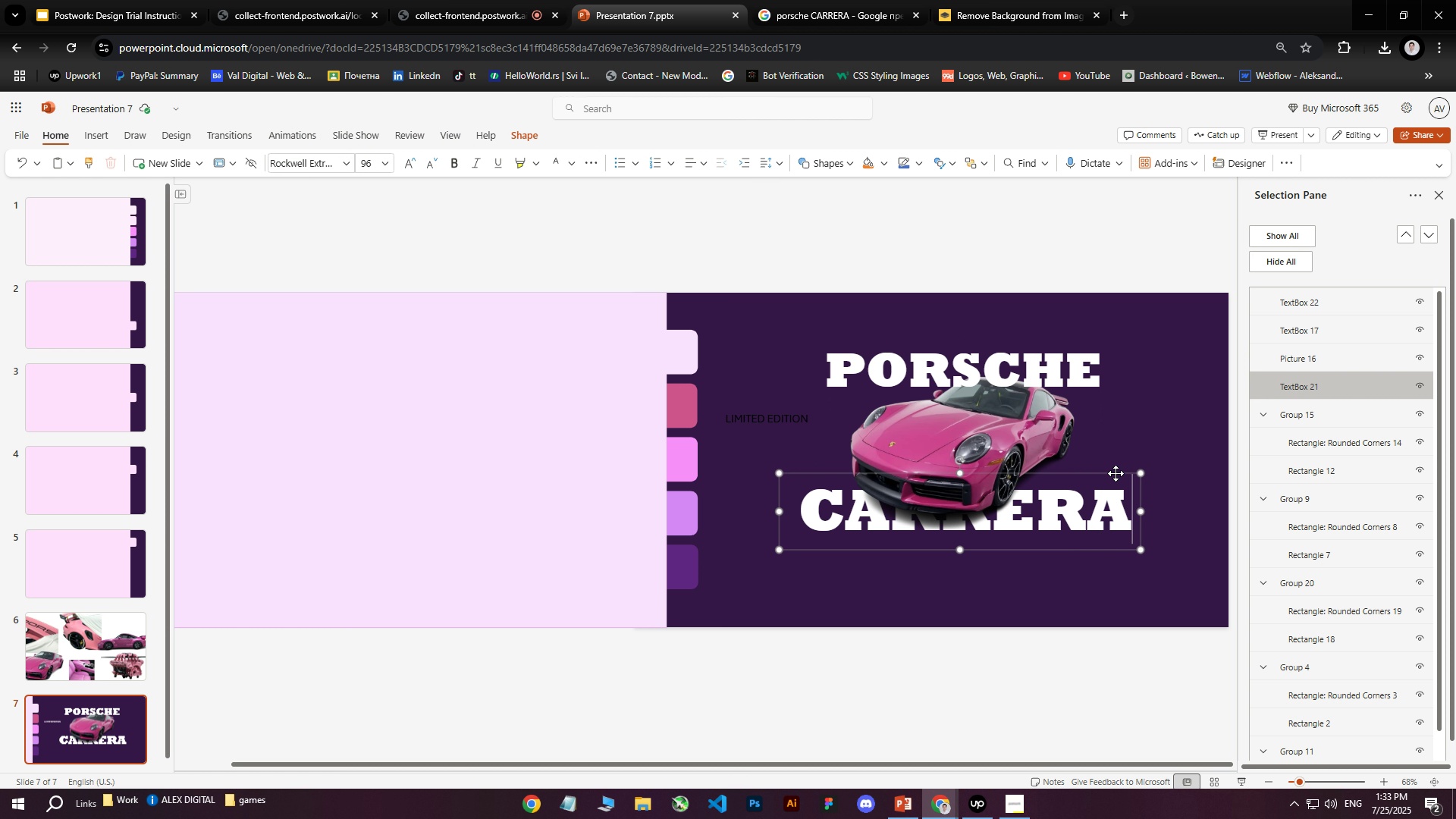 
left_click([1116, 473])
 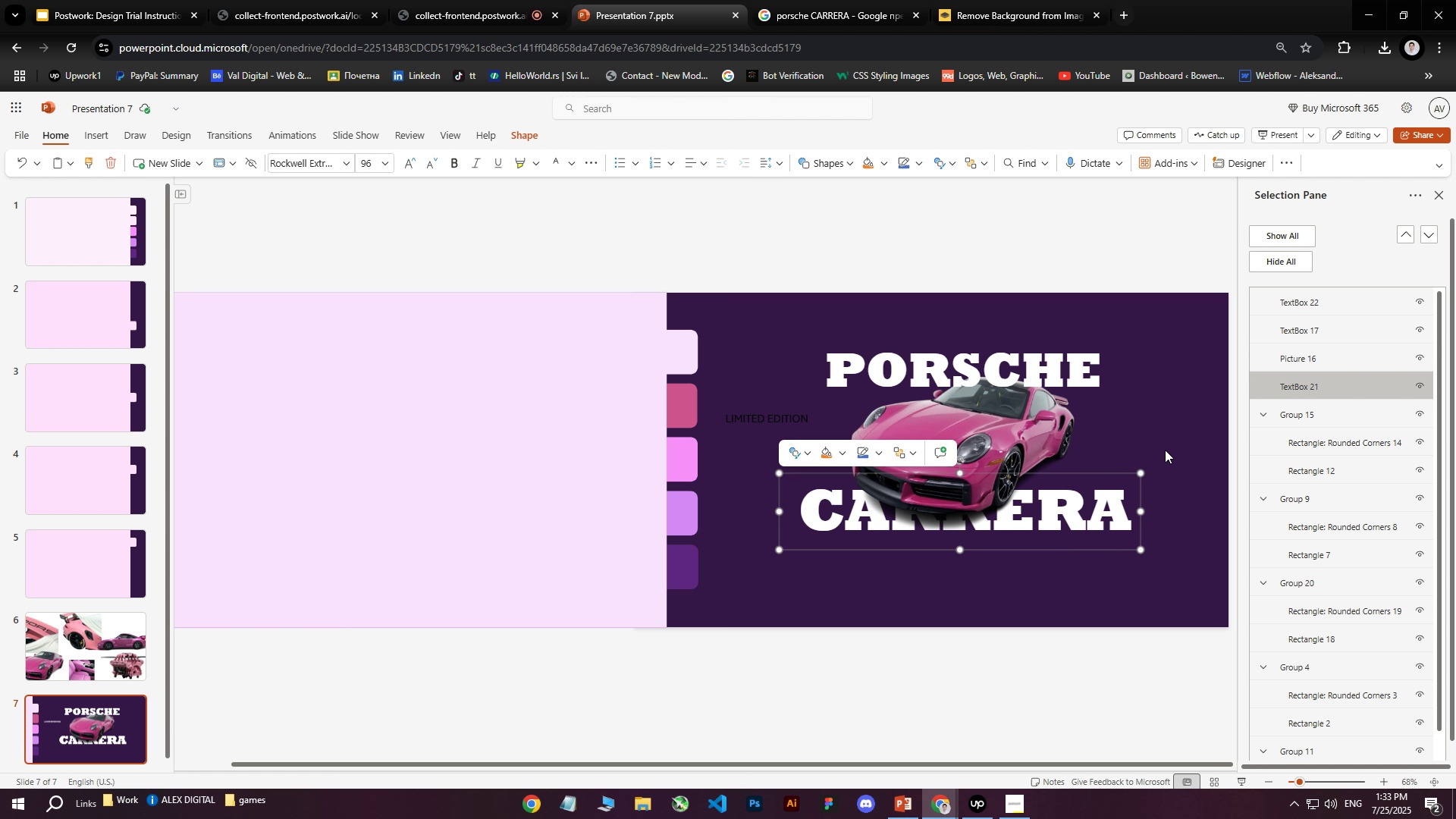 
hold_key(key=ArrowDown, duration=0.81)
 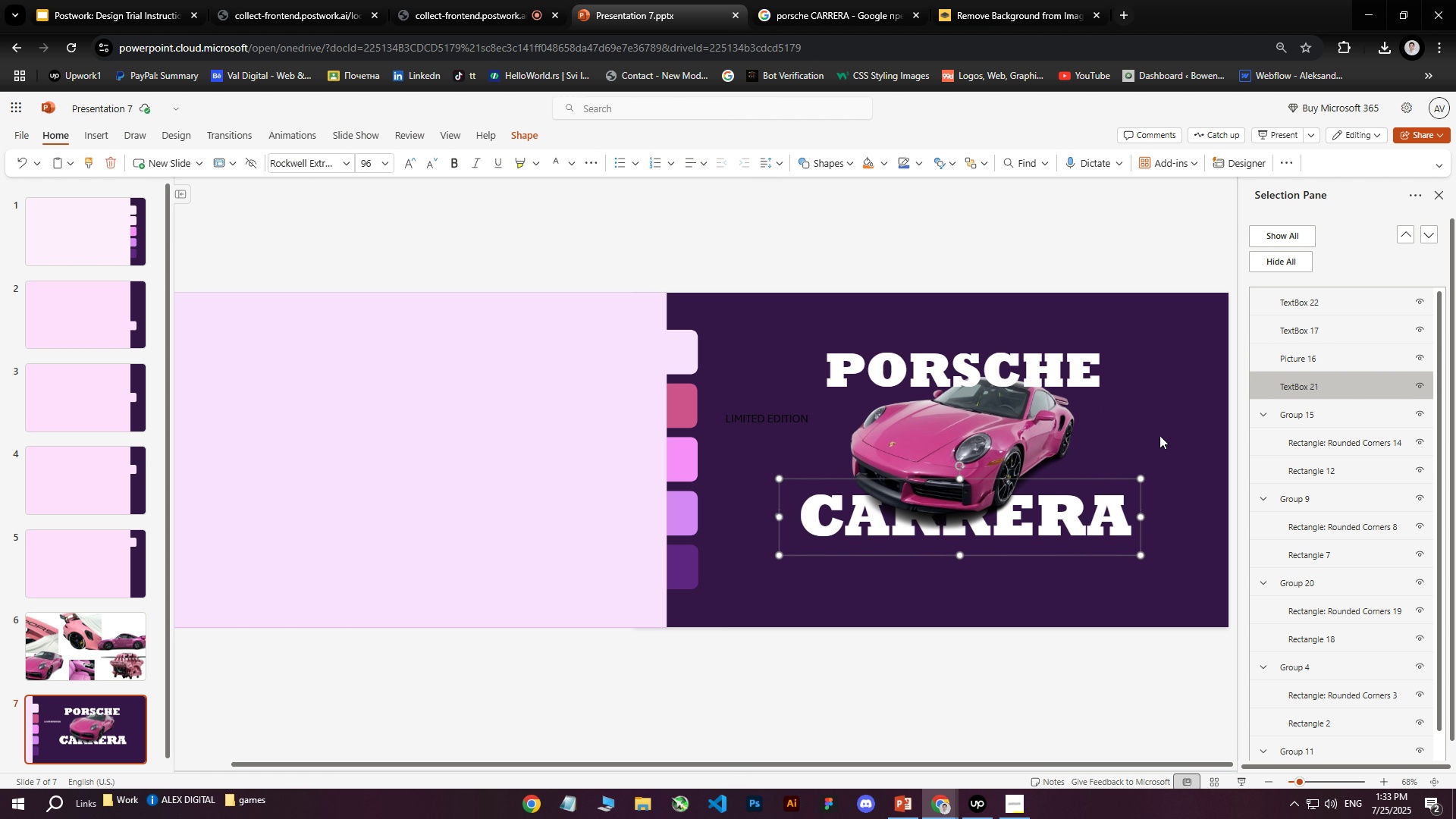 
key(ArrowDown)
 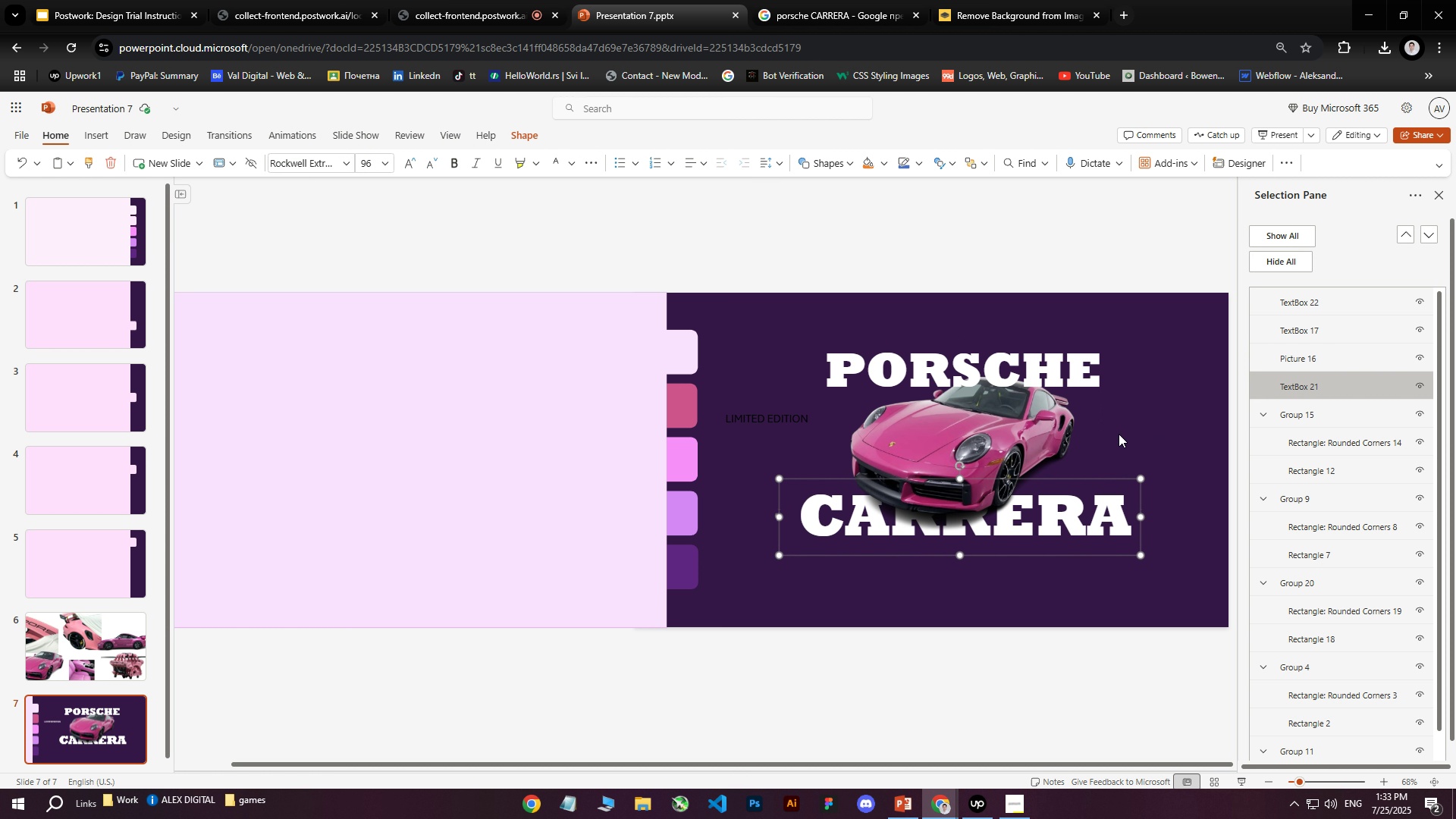 
left_click([965, 421])
 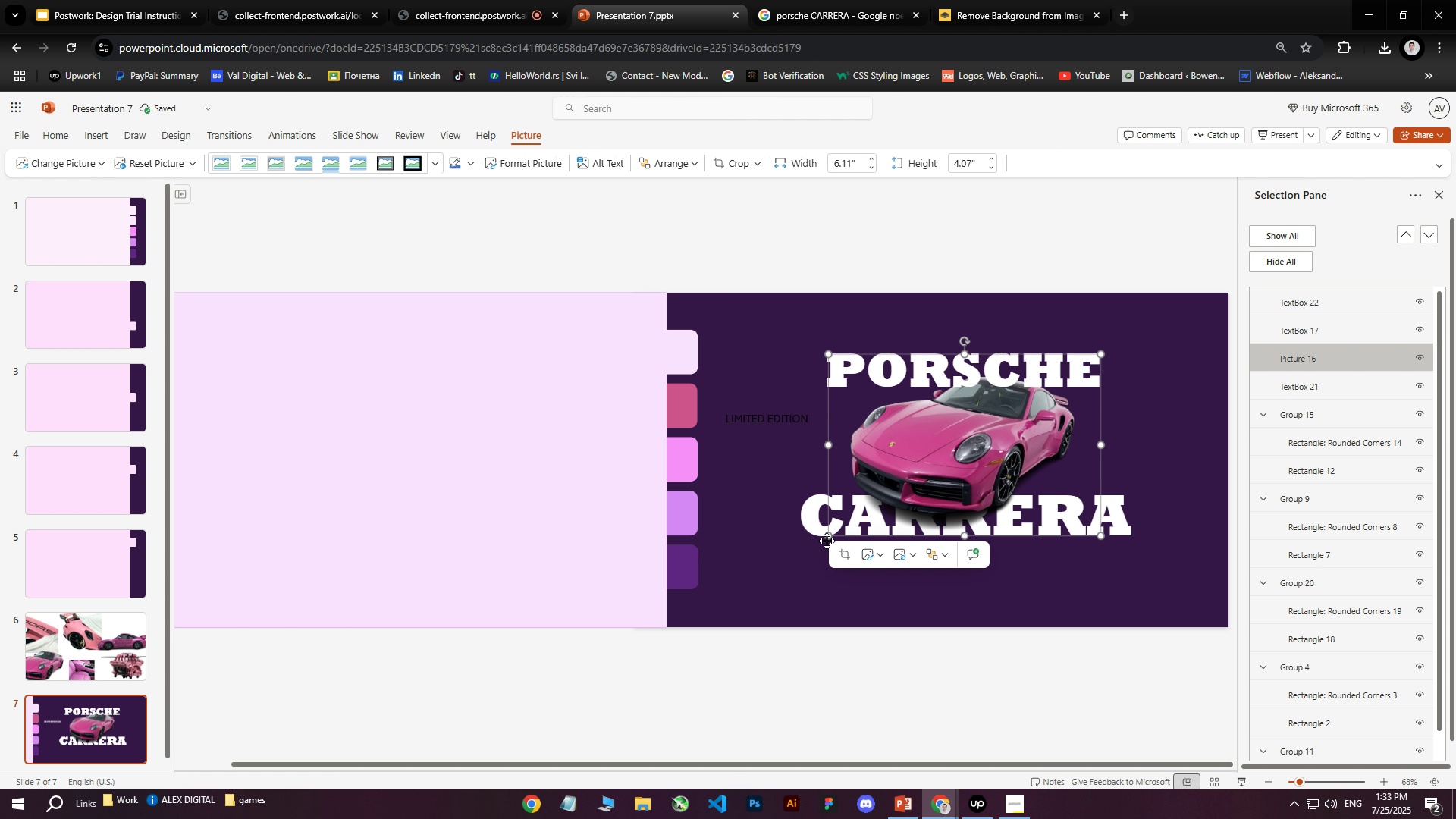 
left_click_drag(start_coordinate=[827, 537], to_coordinate=[819, 540])
 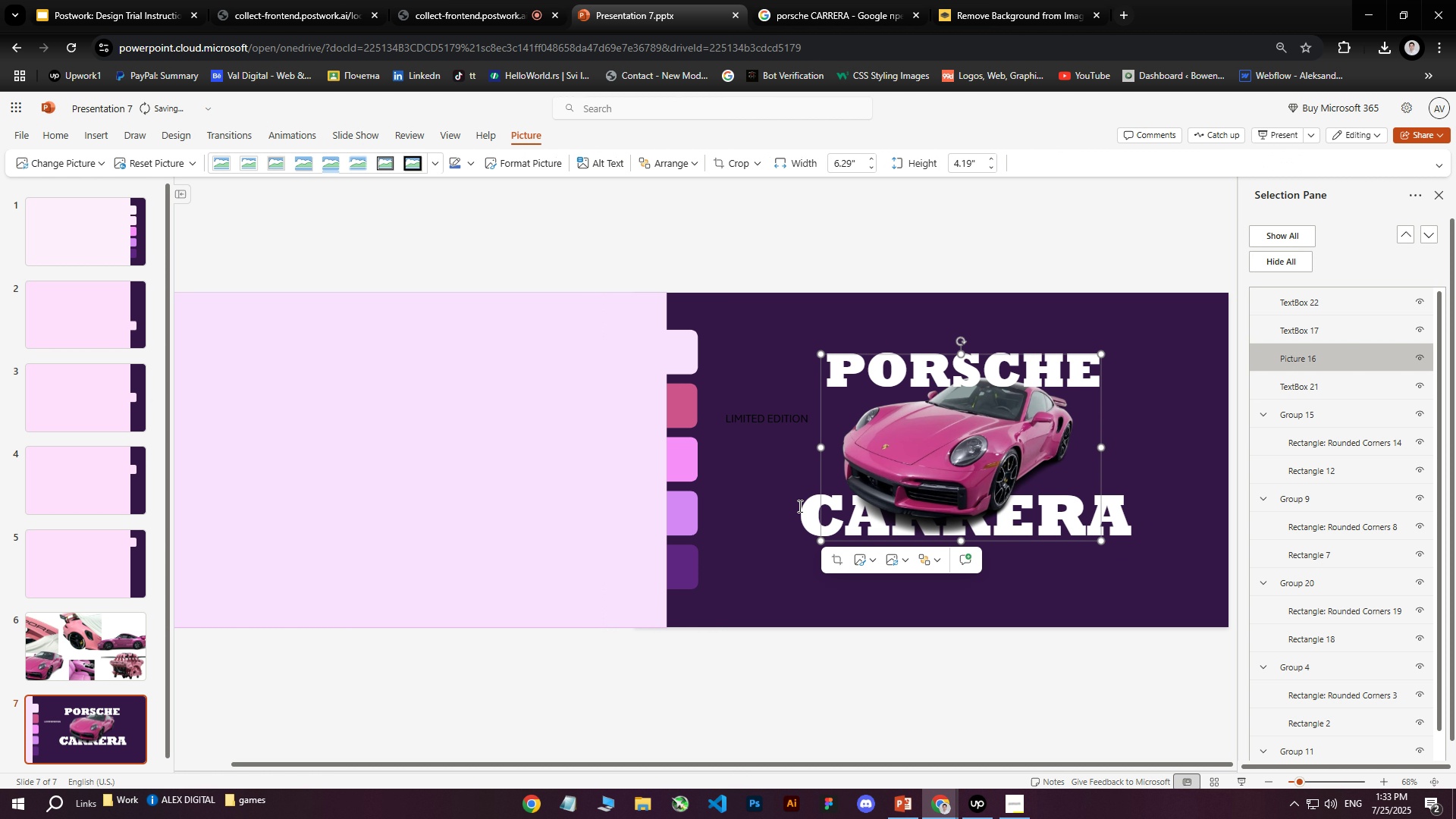 
left_click([799, 506])
 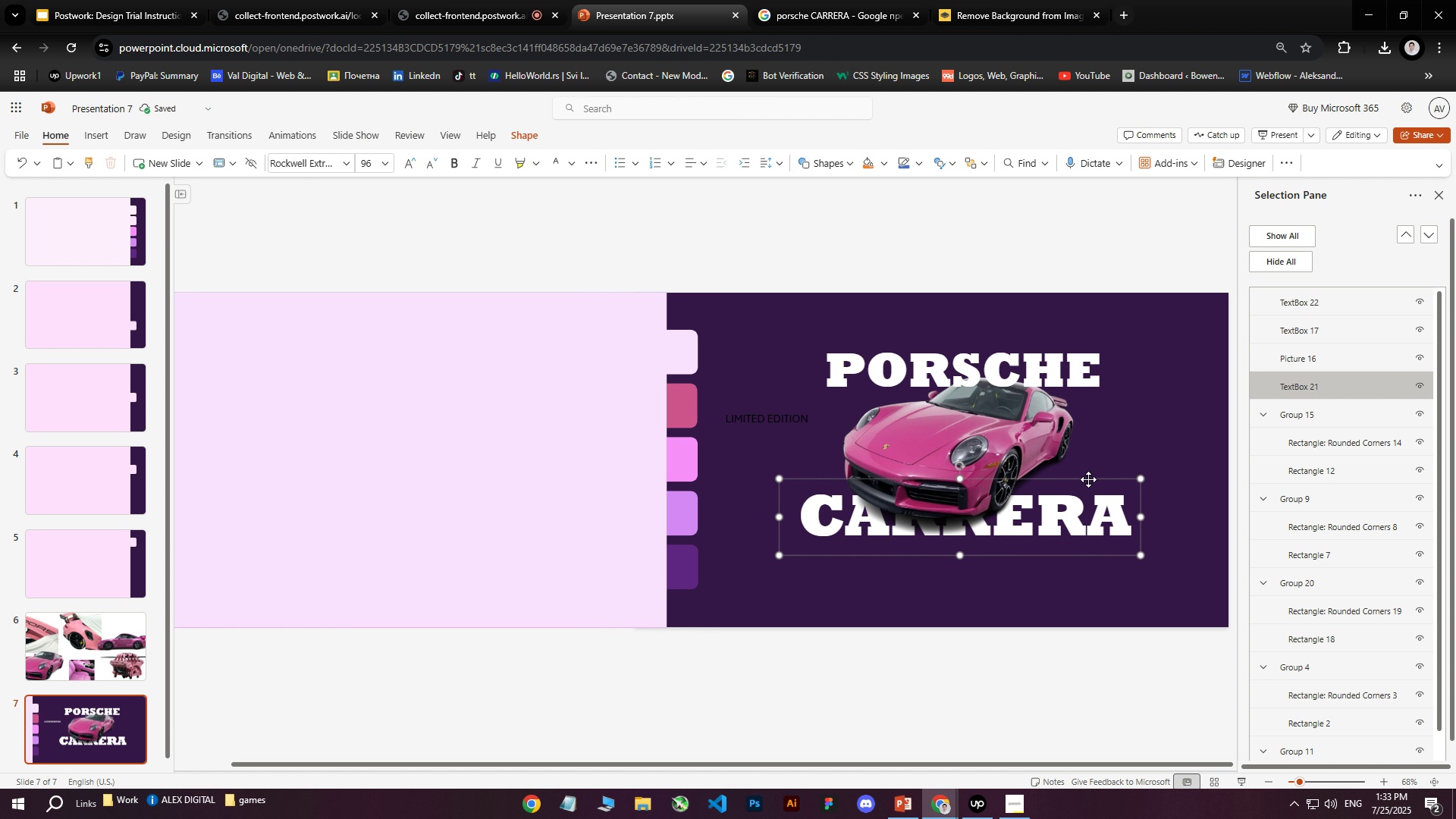 
left_click([1088, 479])
 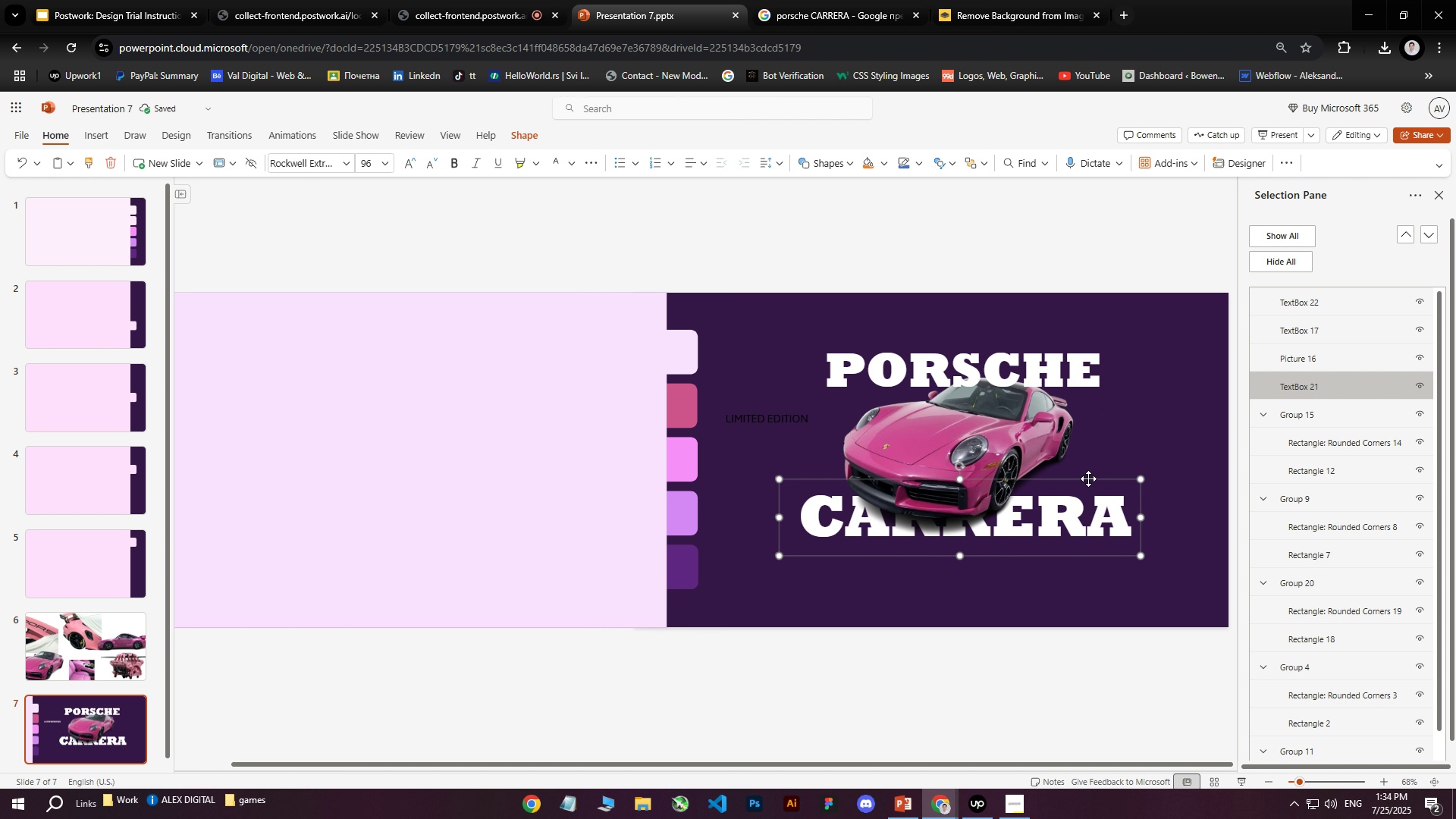 
hold_key(key=ArrowDown, duration=0.78)
 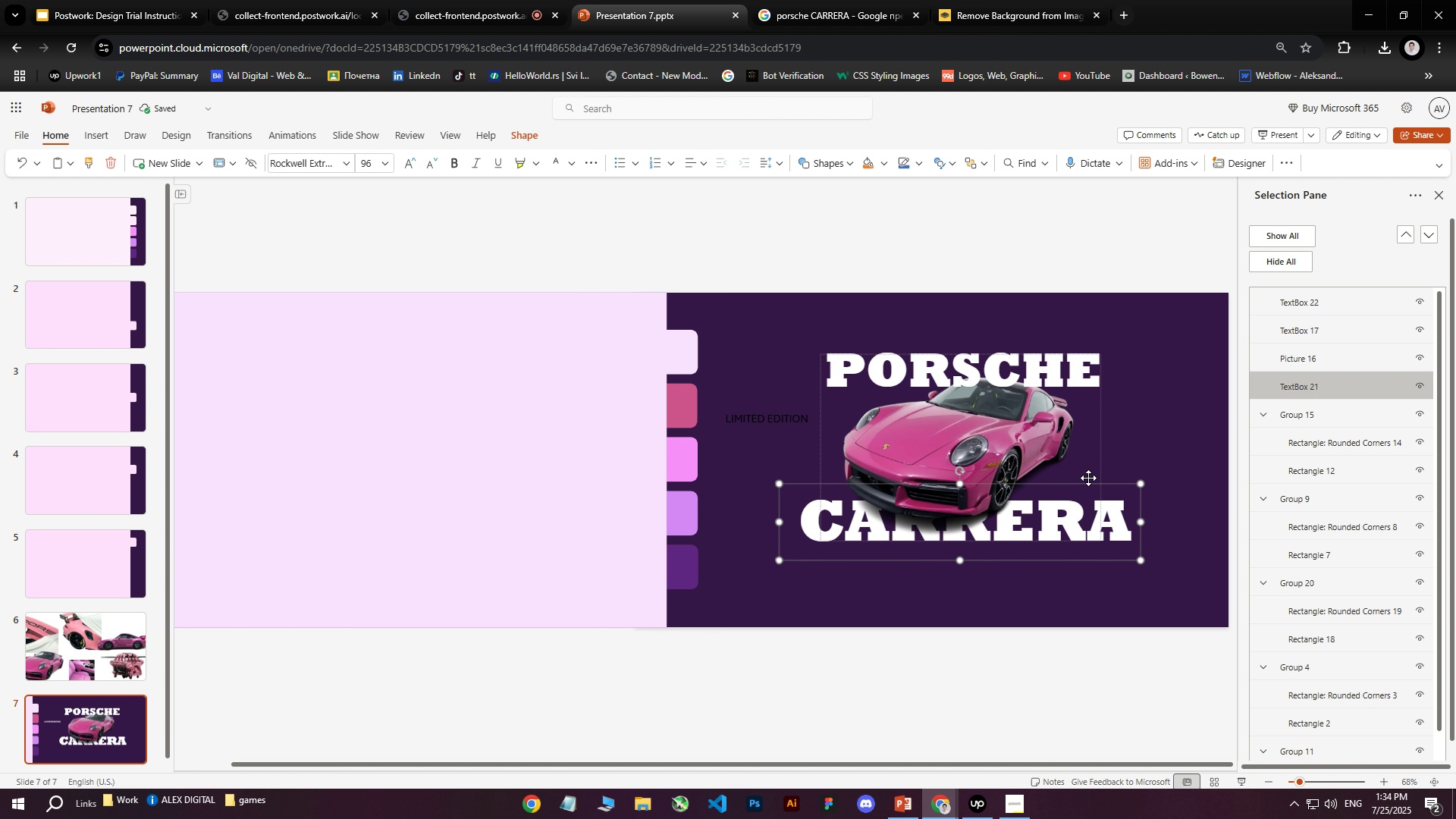 
key(ArrowDown)
 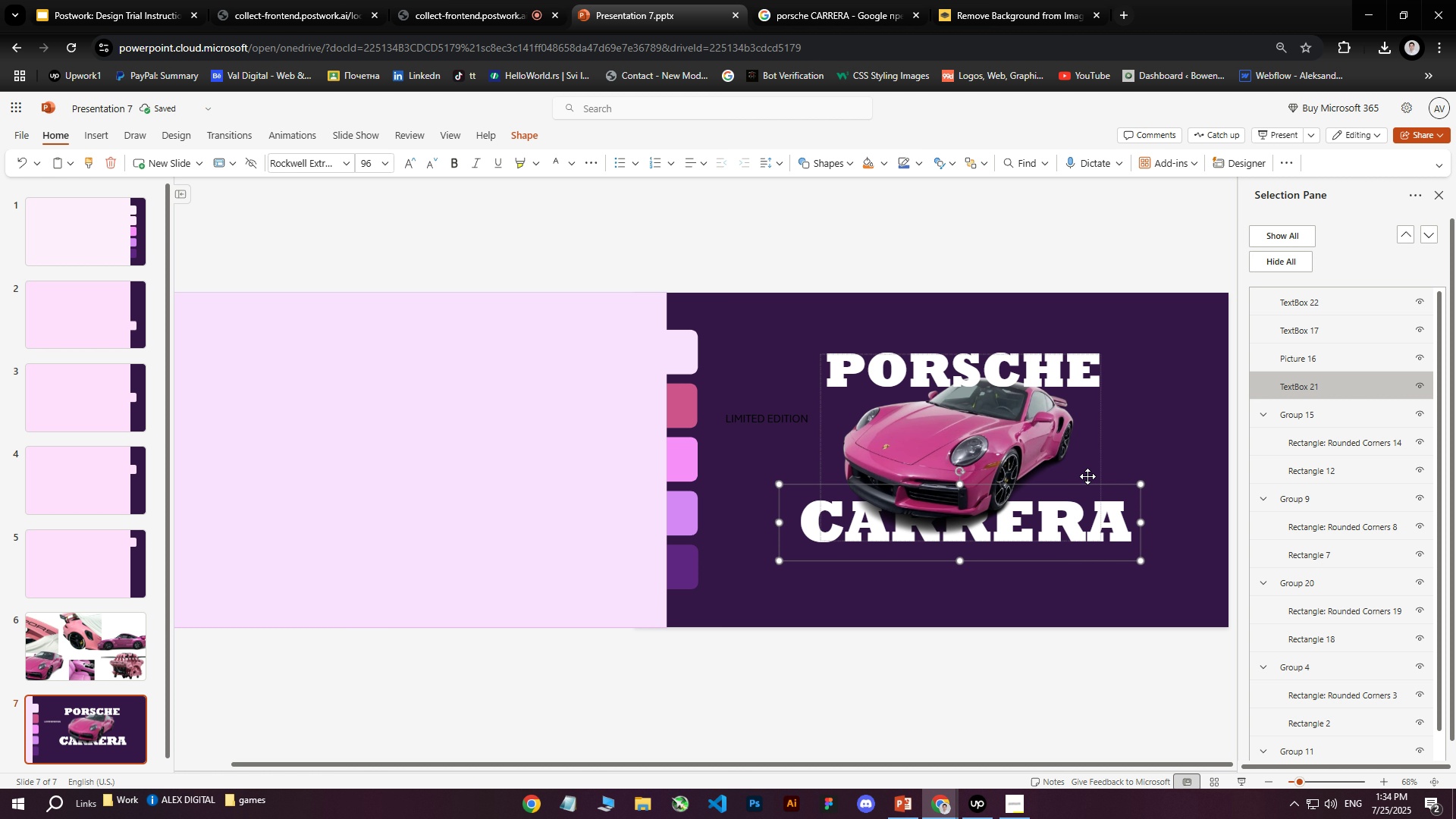 
key(ArrowDown)
 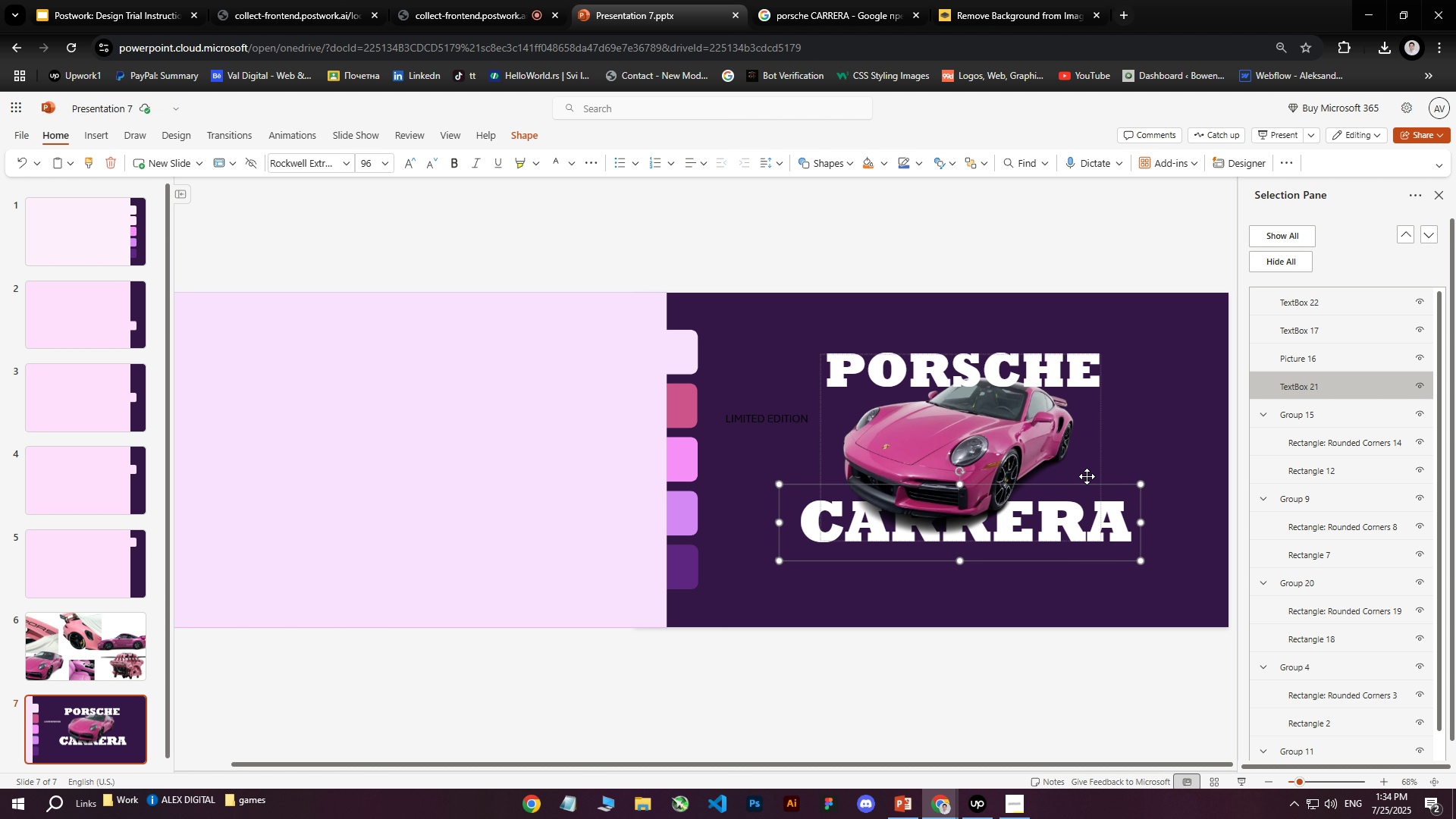 
key(ArrowDown)
 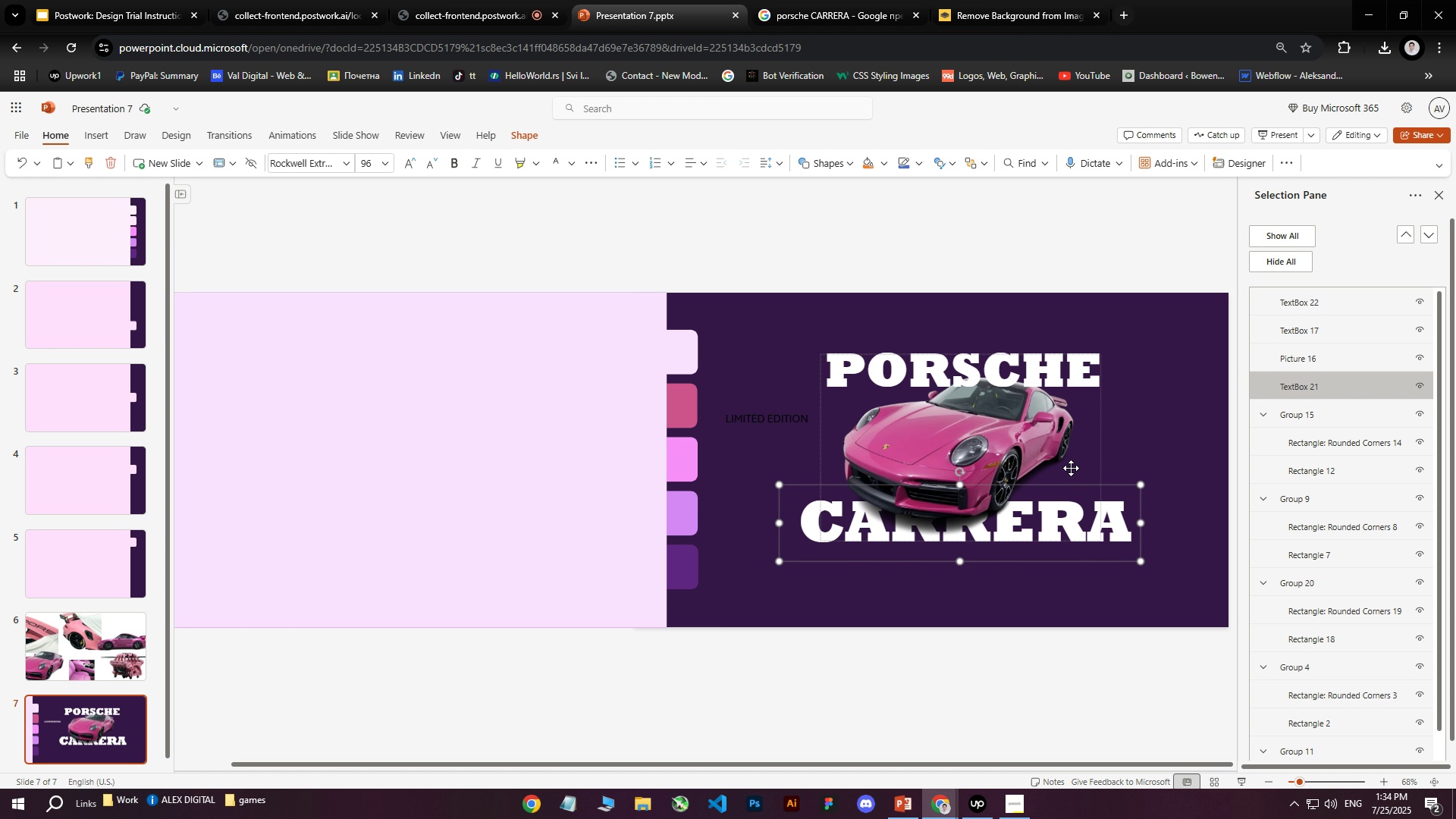 
left_click([884, 353])
 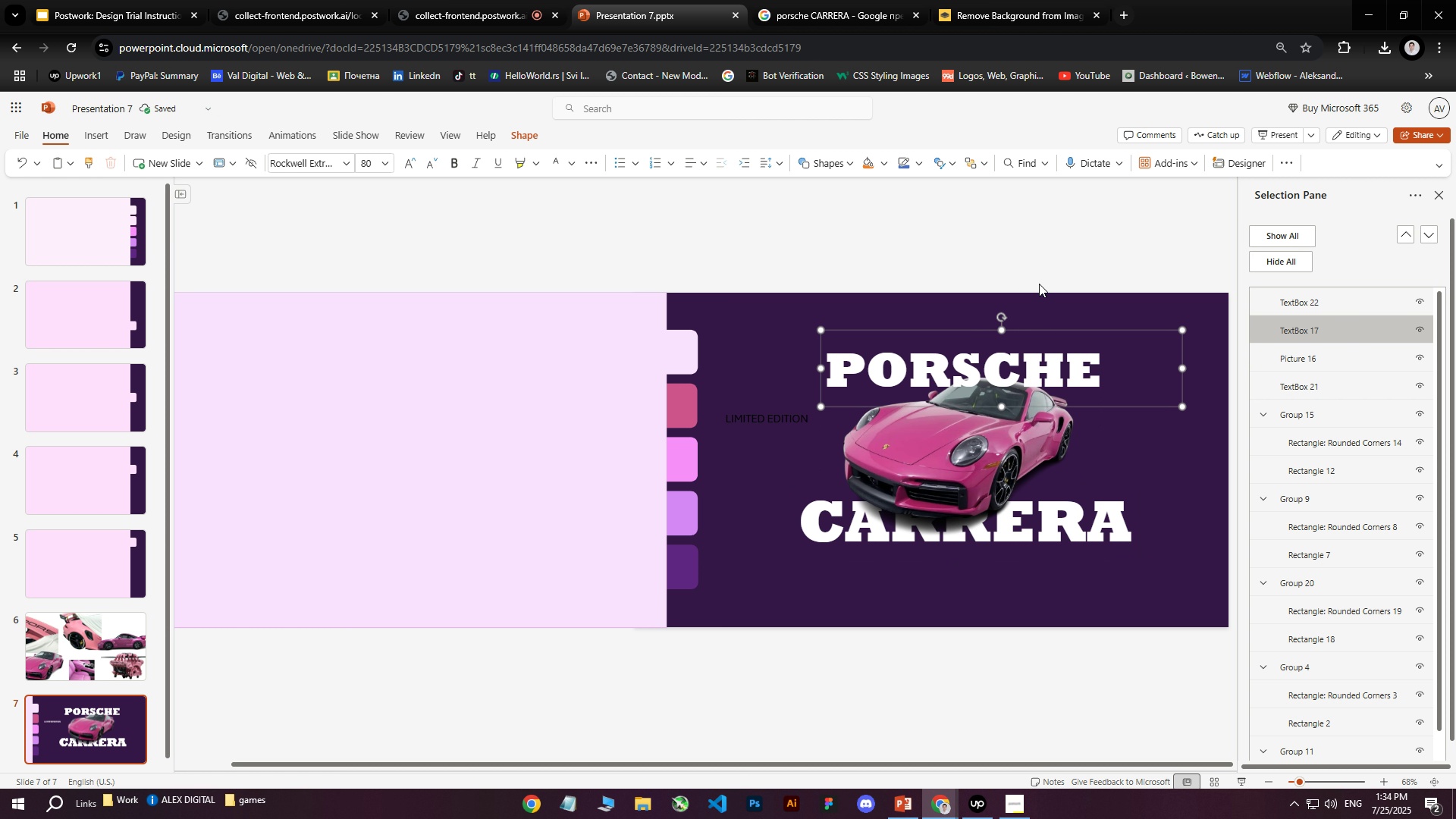 
left_click([1030, 247])
 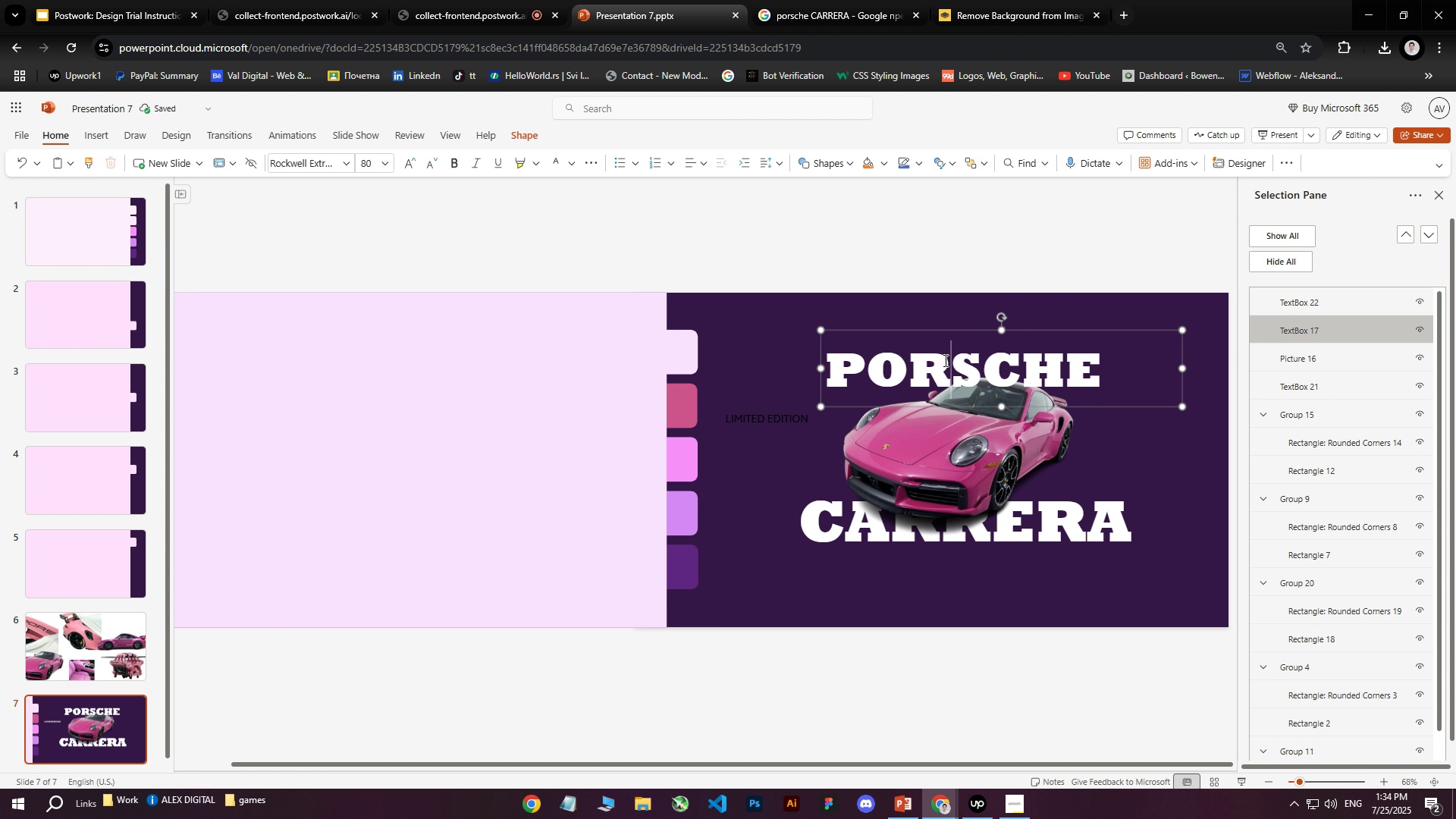 
left_click([944, 360])
 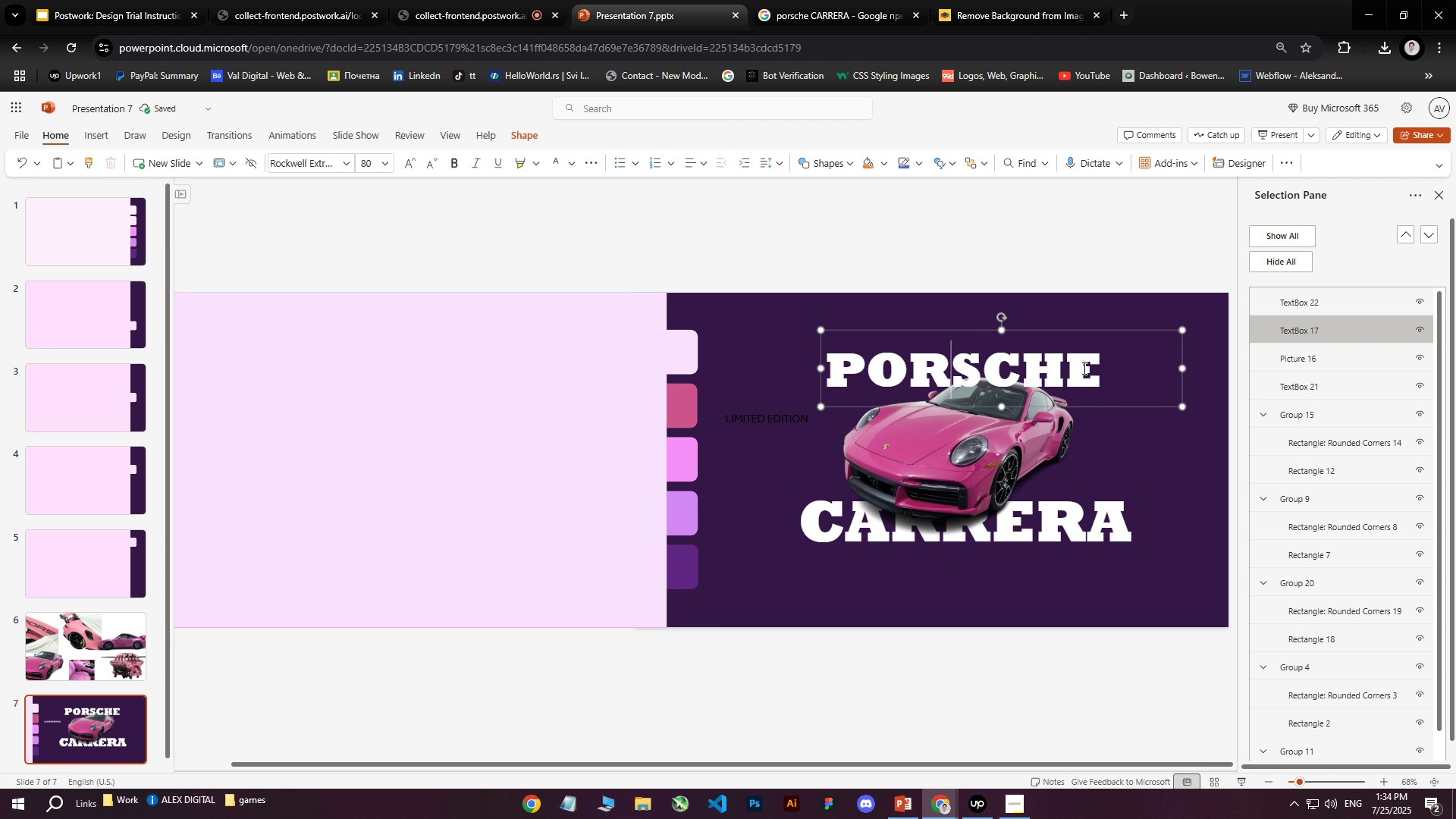 
left_click_drag(start_coordinate=[1096, 368], to_coordinate=[833, 359])
 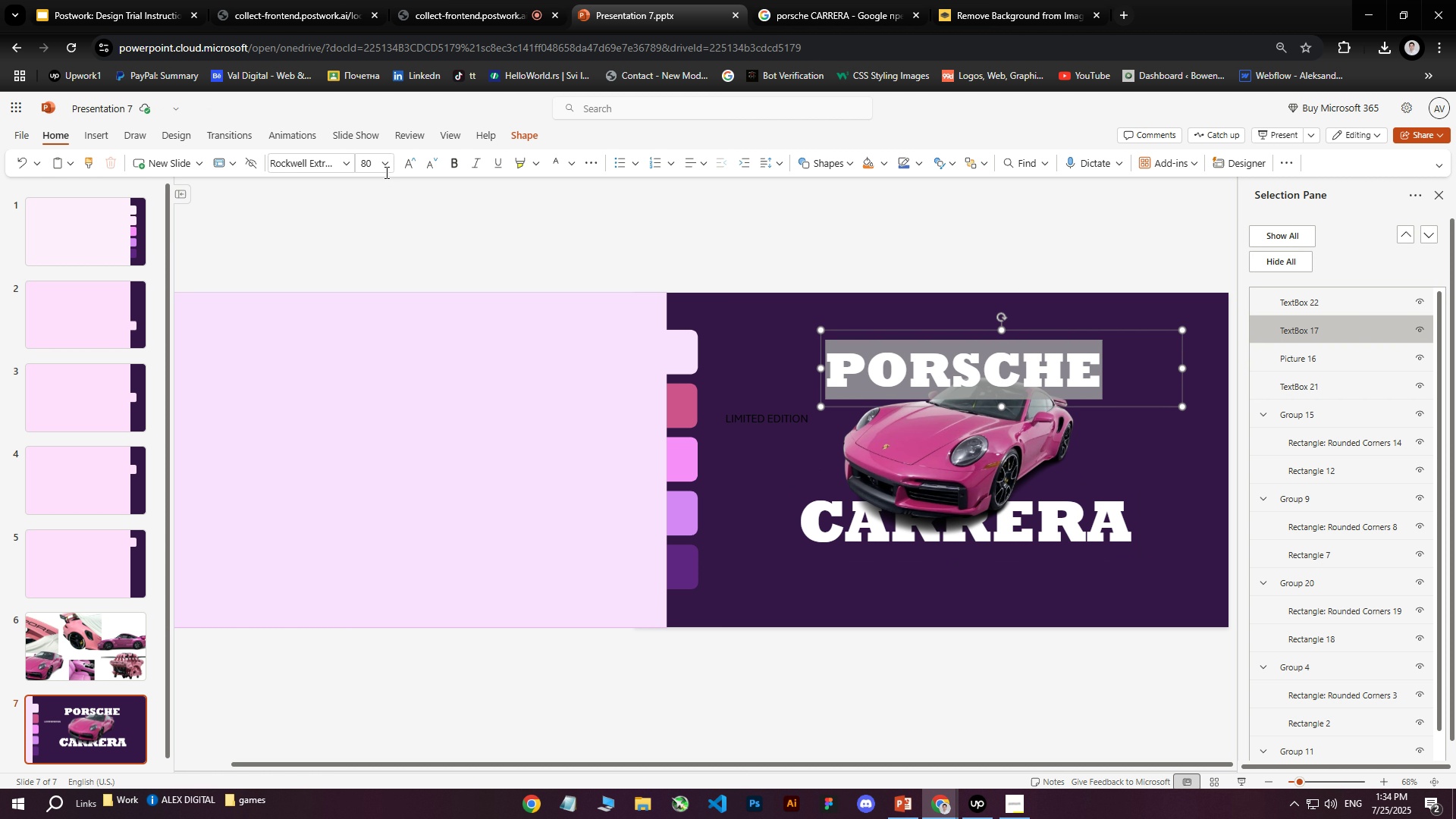 
double_click([385, 170])
 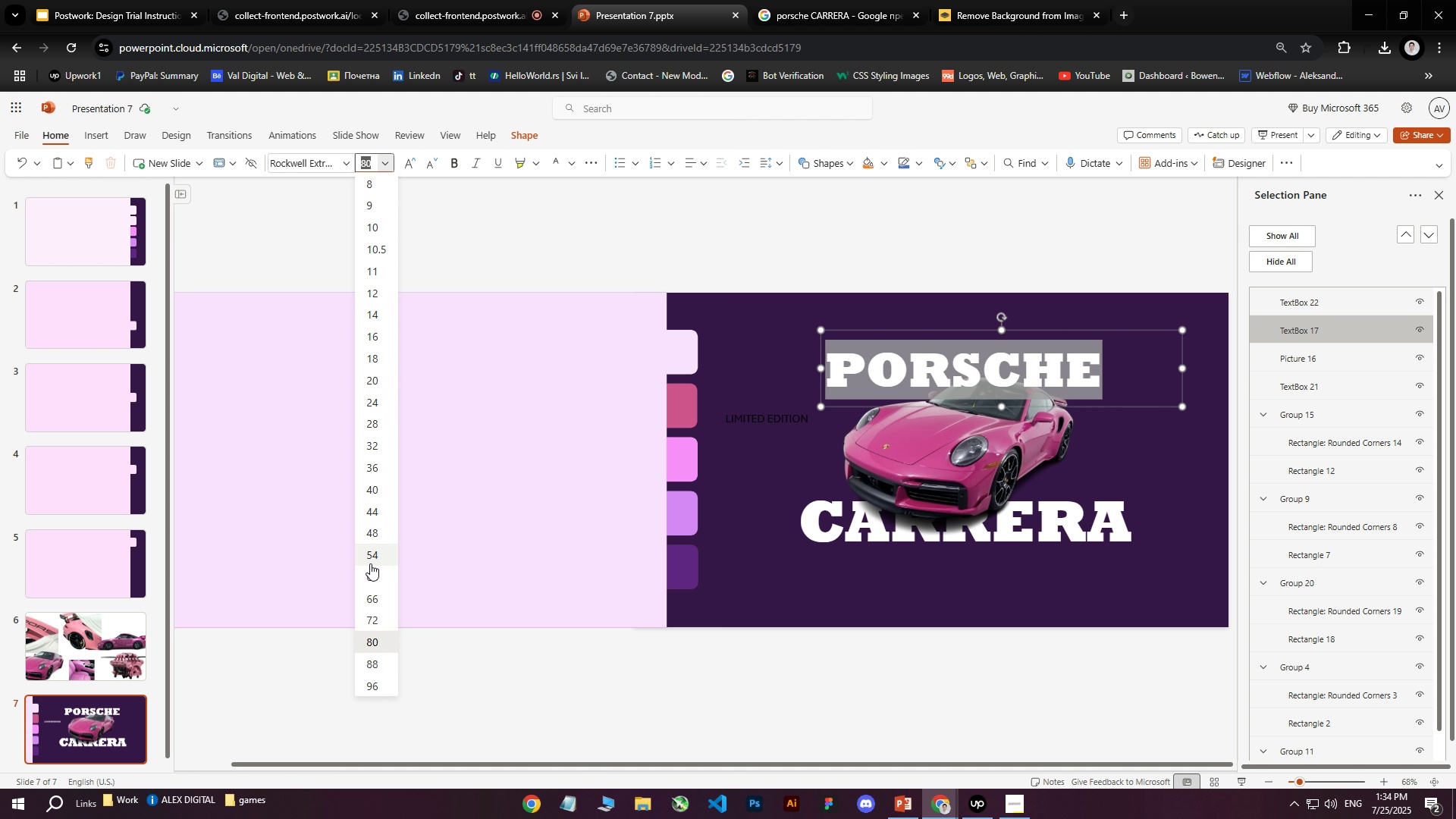 
left_click([369, 574])
 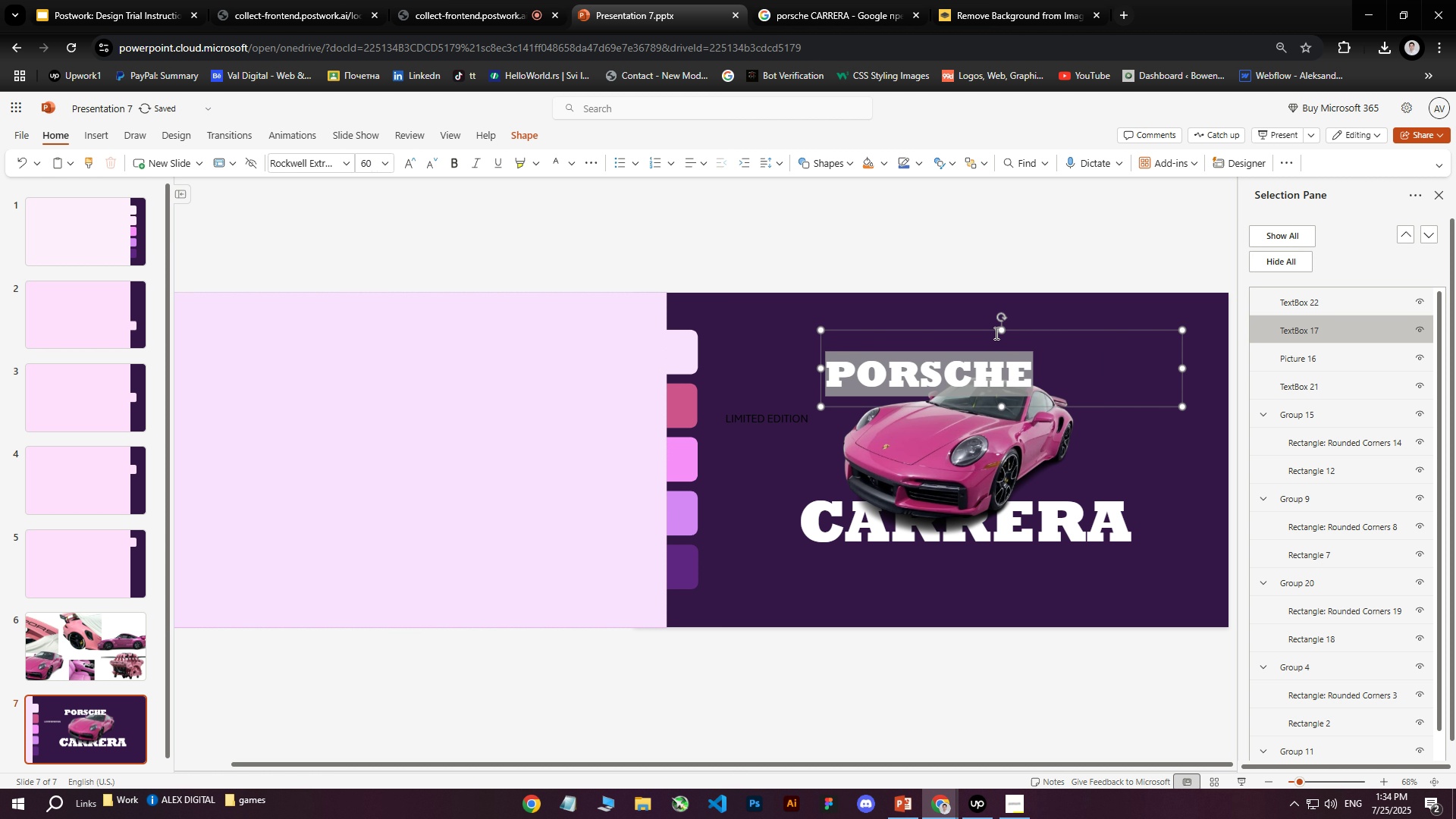 
left_click([1009, 265])
 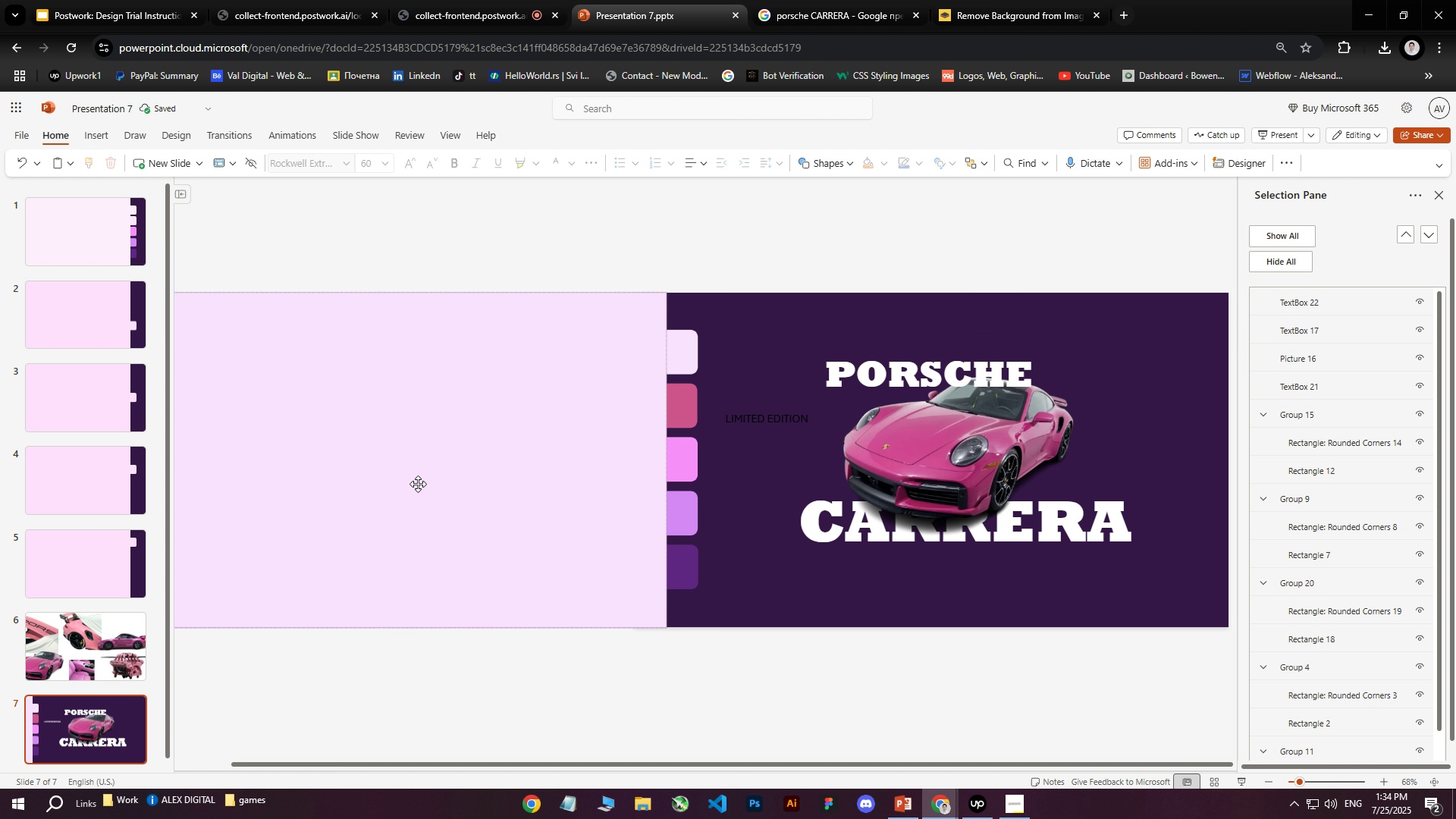 
left_click([890, 392])
 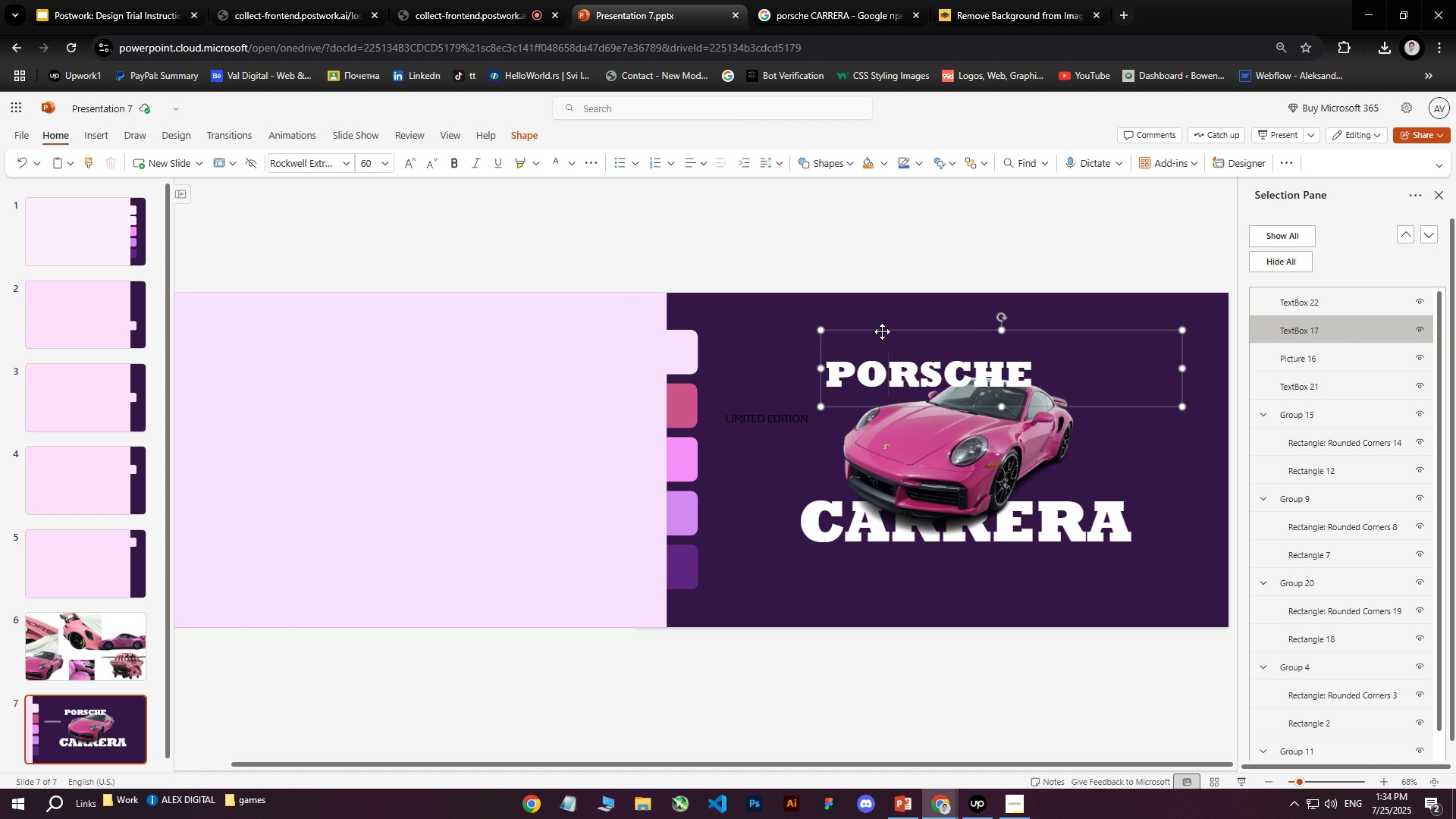 
left_click([883, 331])
 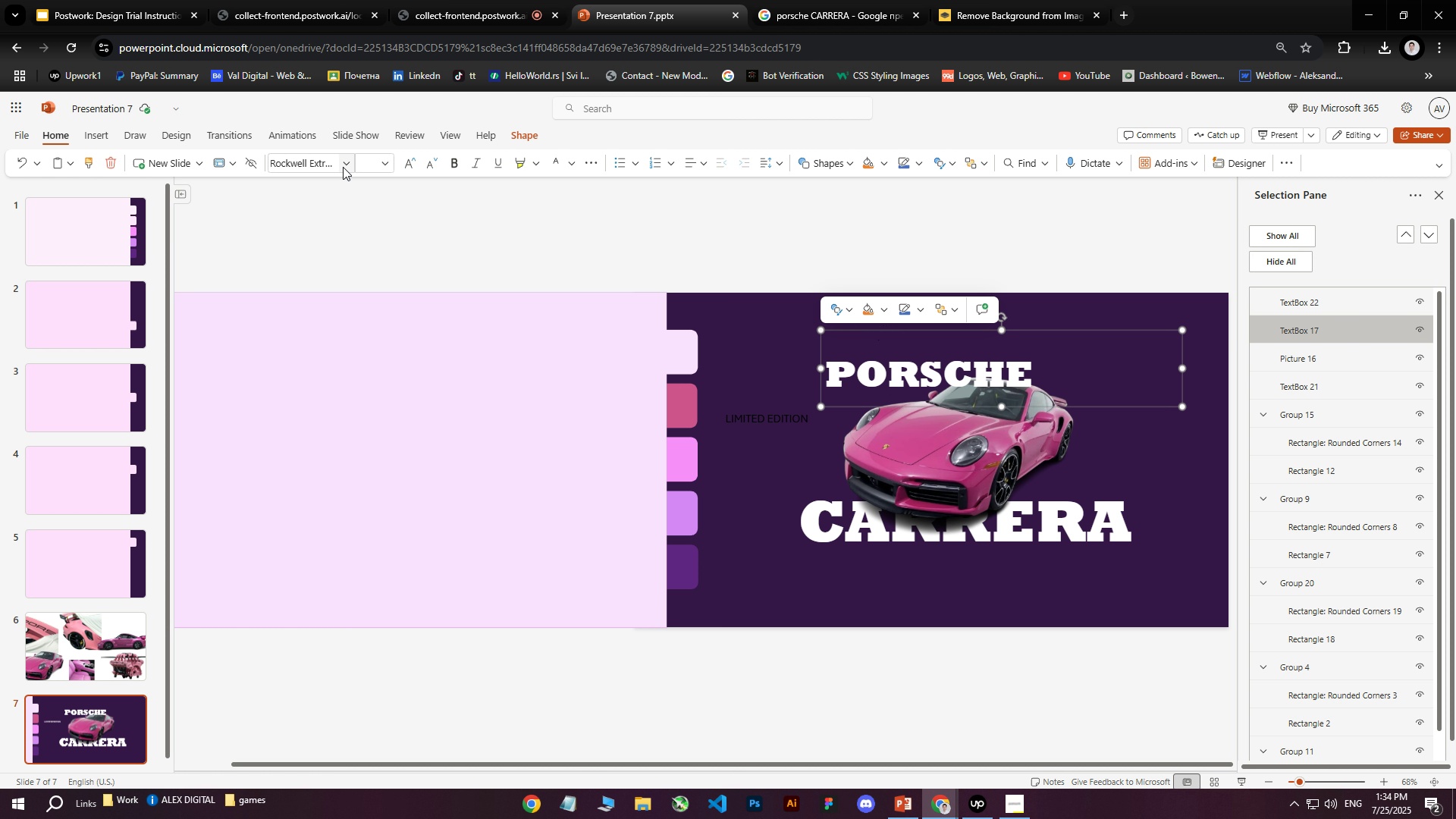 
left_click([343, 164])
 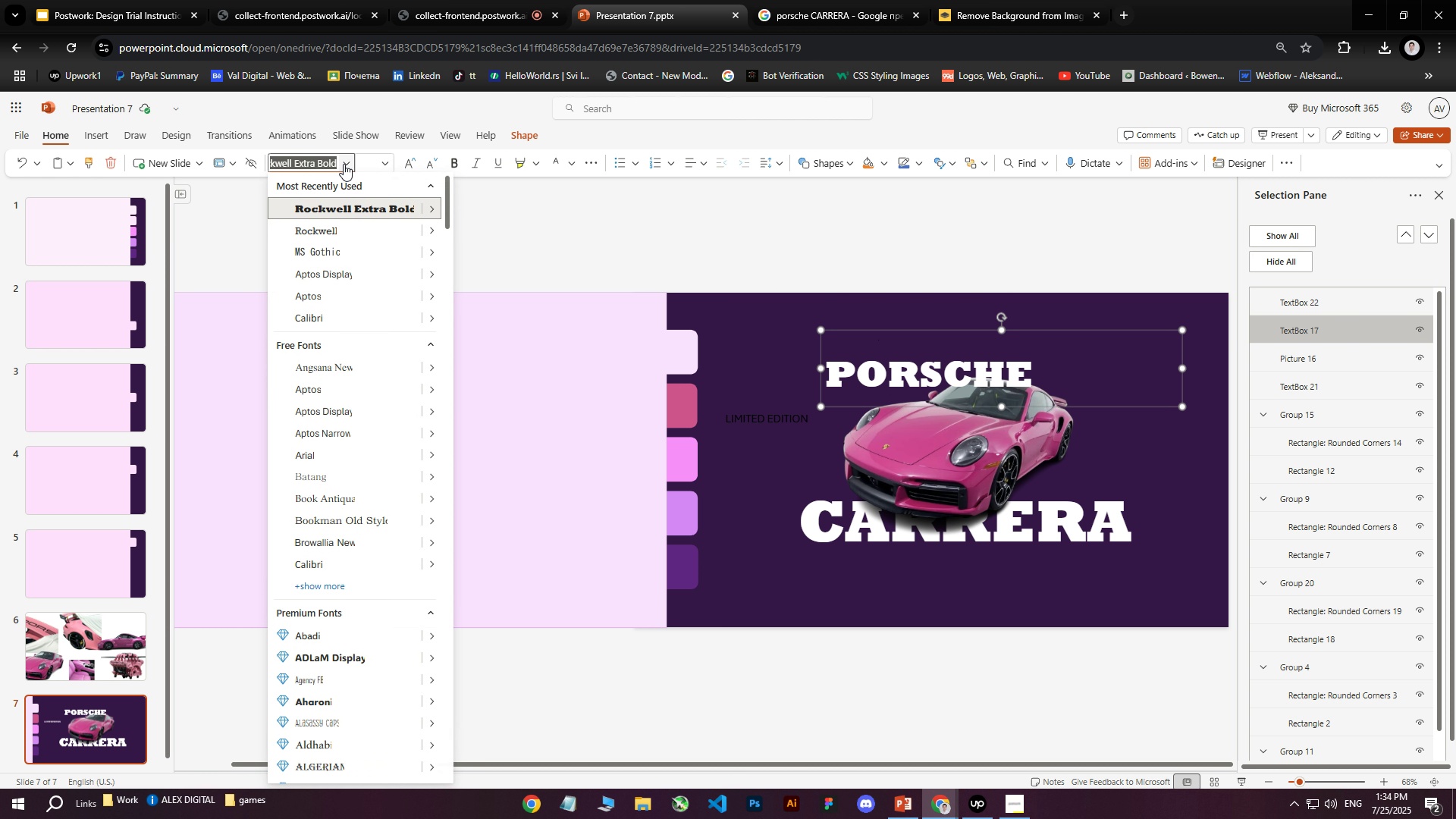 
left_click([344, 164])
 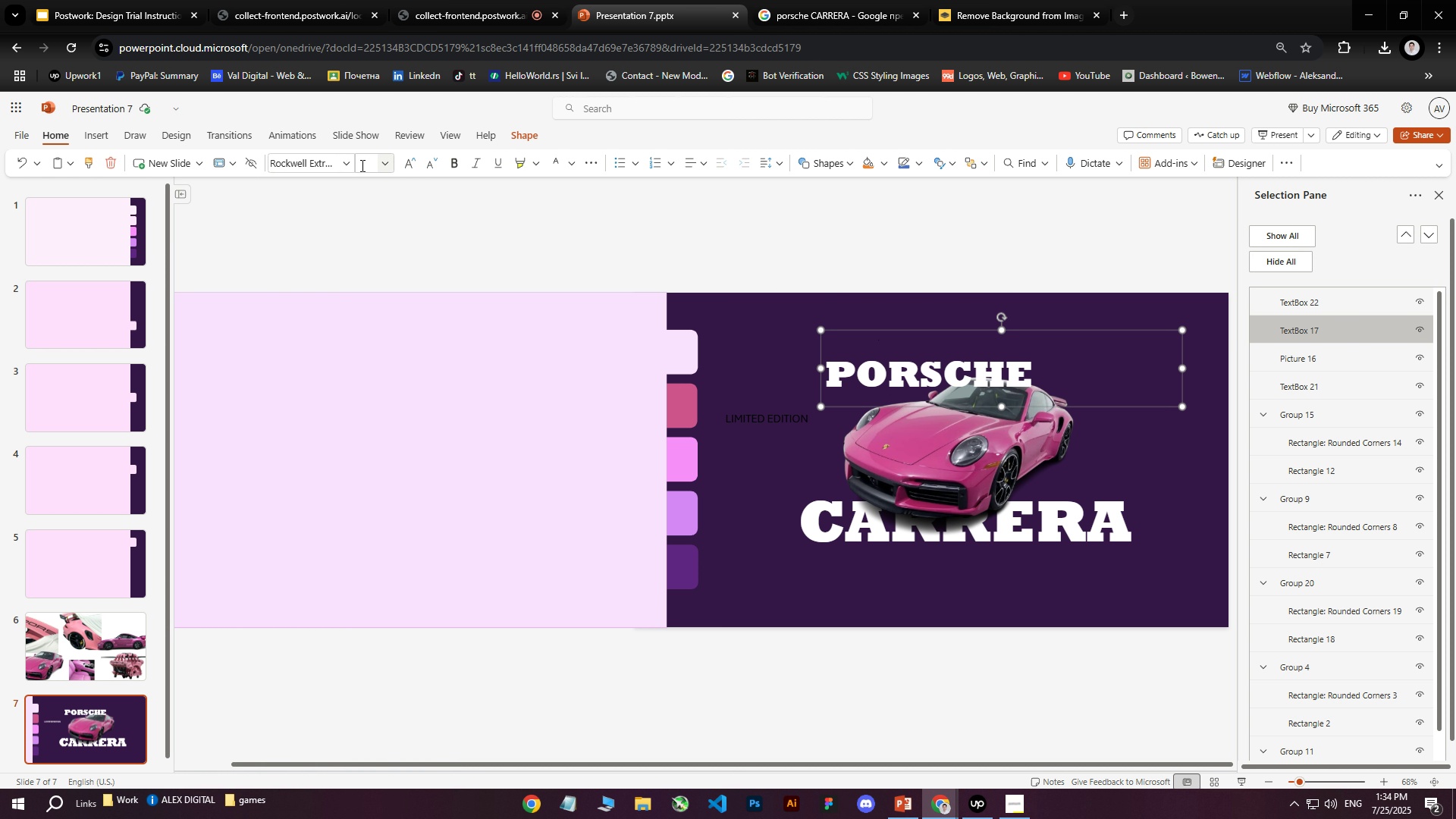 
left_click([384, 171])
 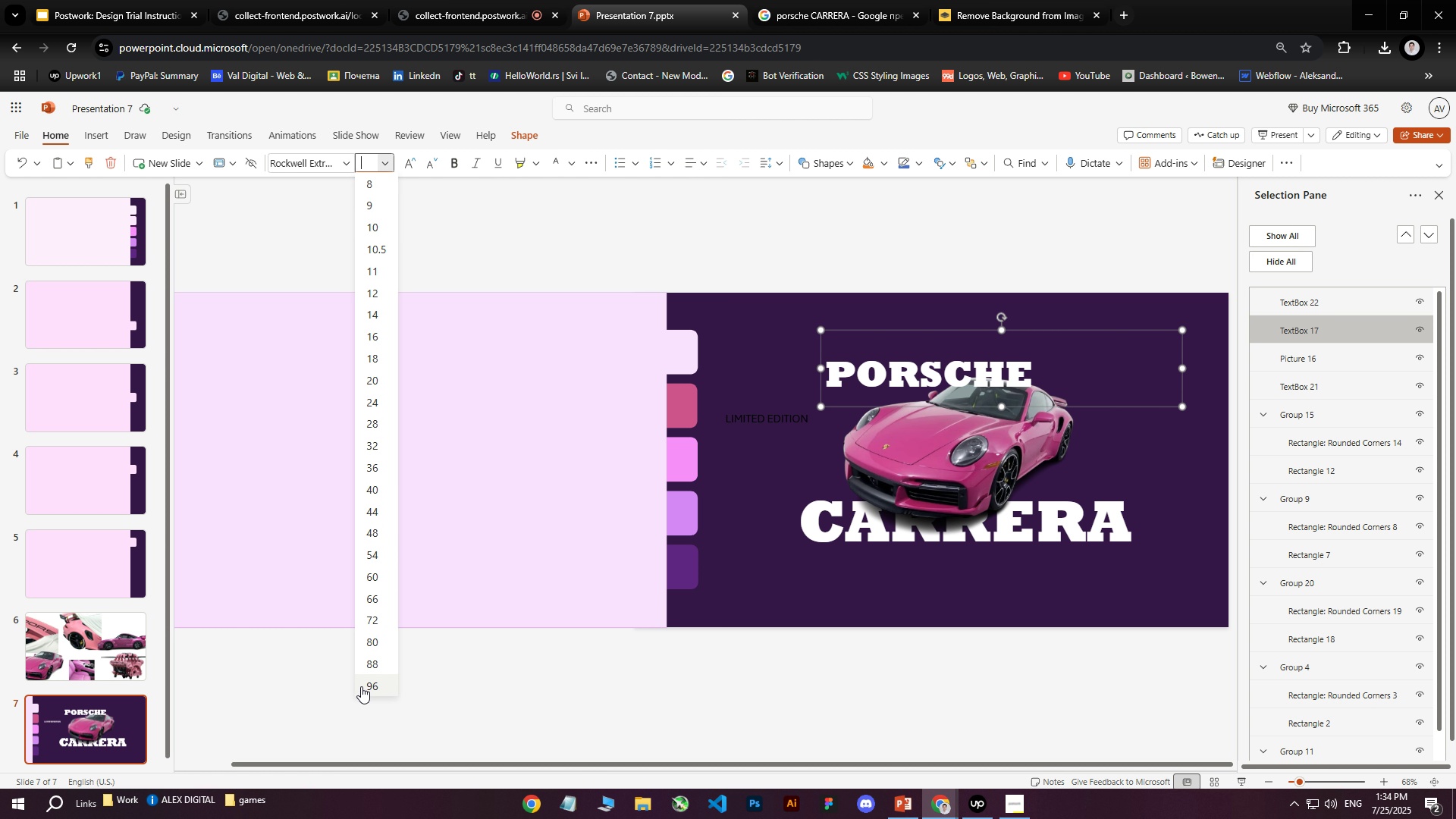 
left_click([370, 682])
 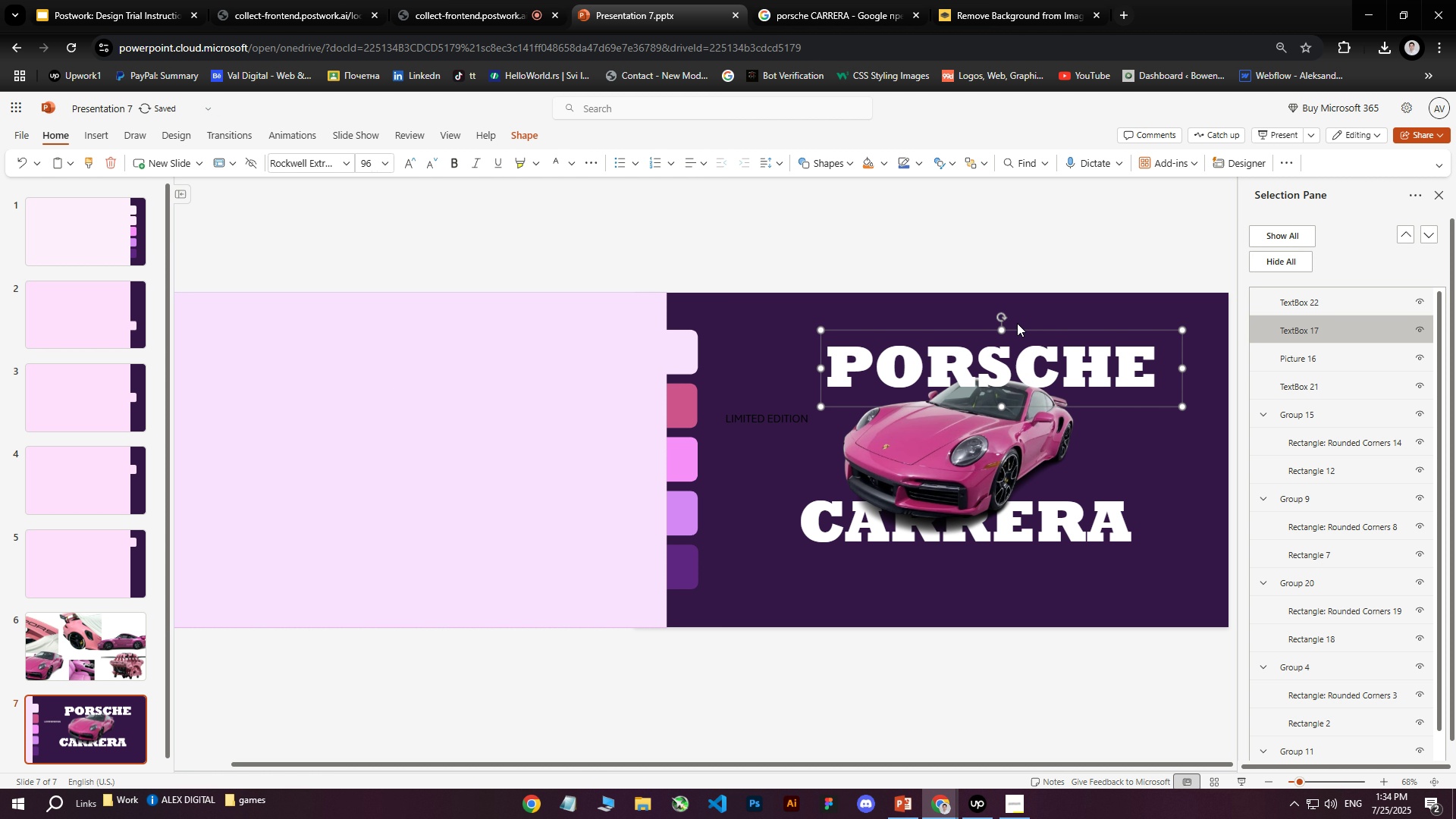 
left_click([1018, 288])
 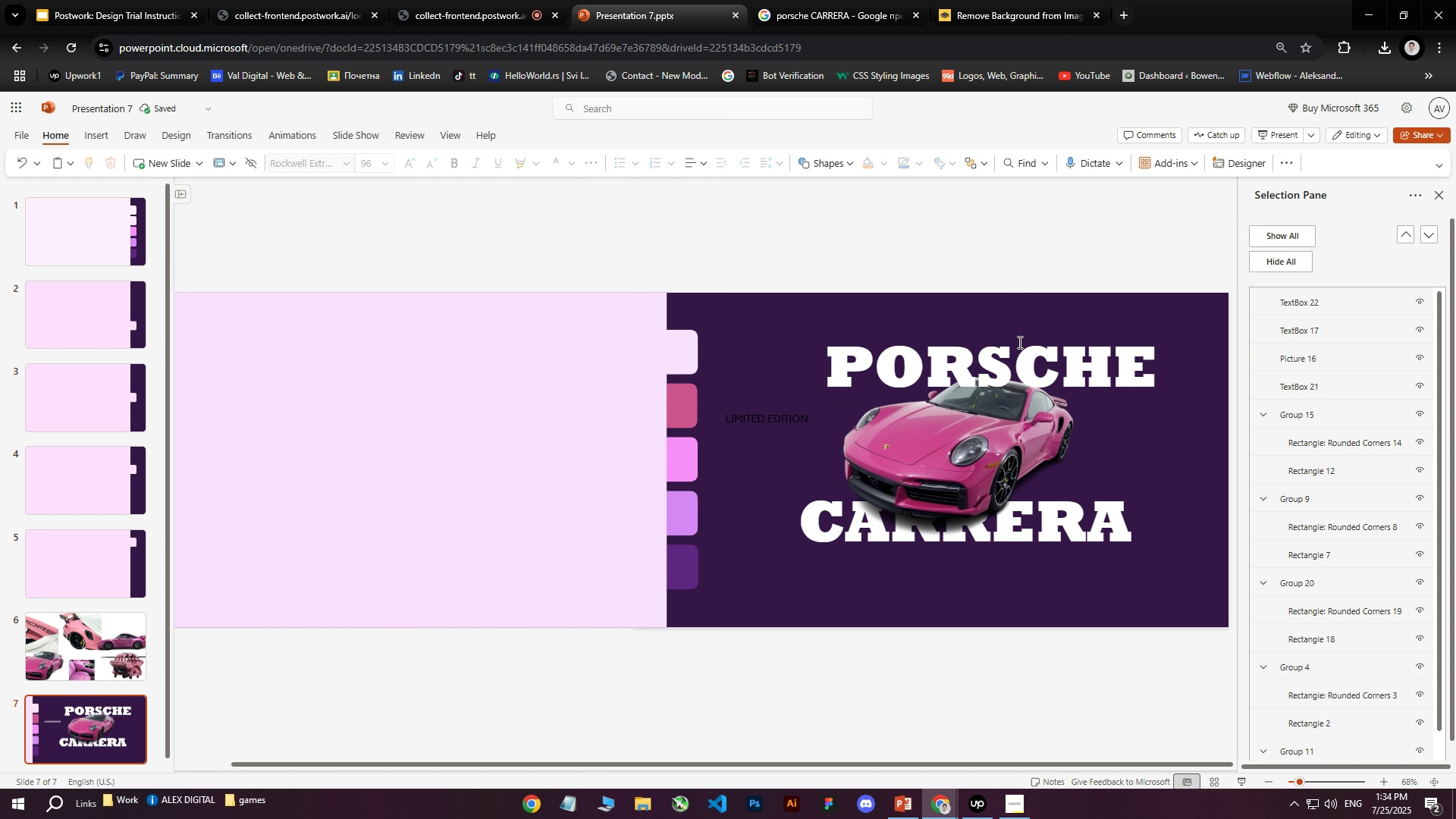 
left_click([1004, 362])
 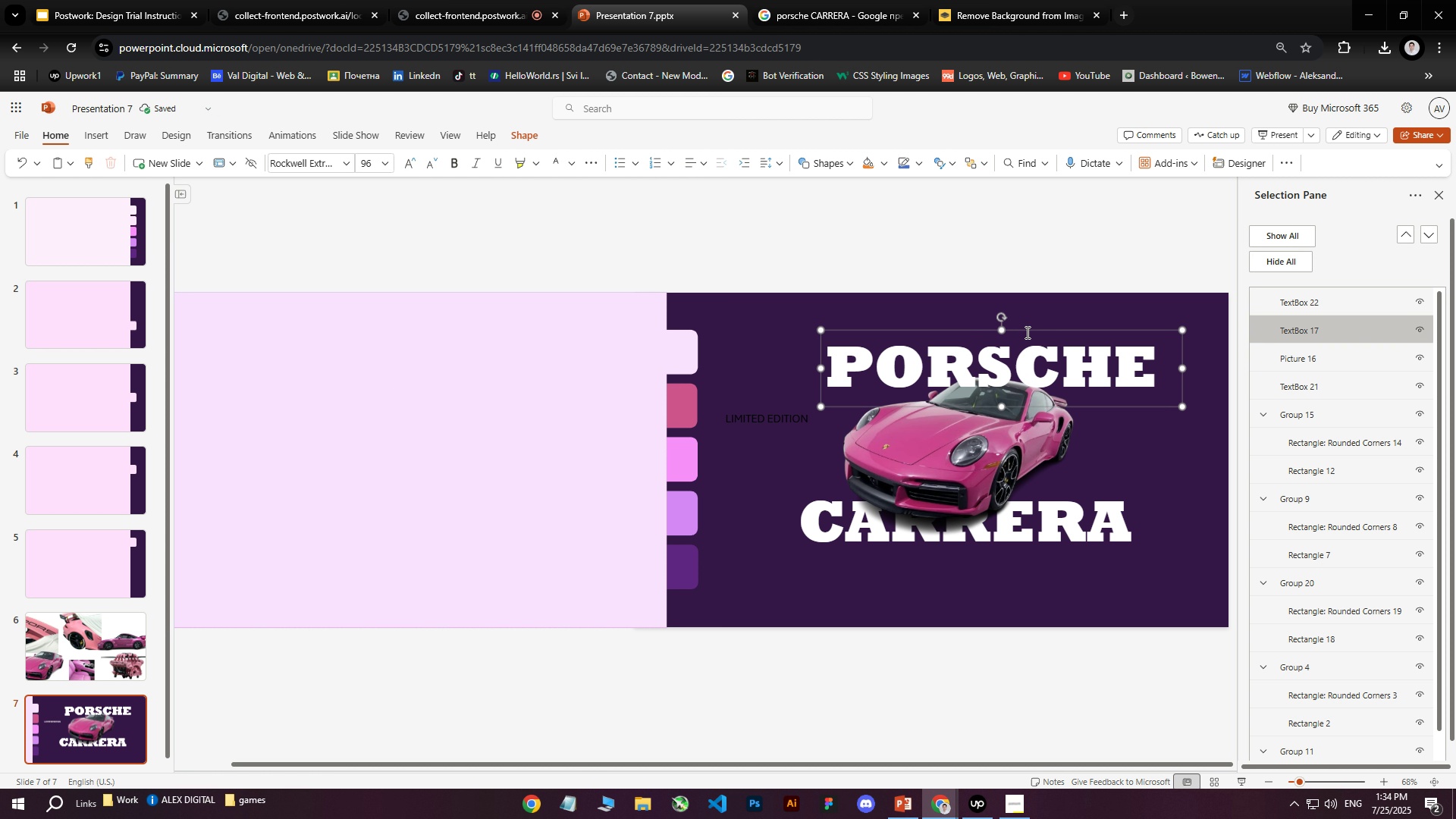 
left_click_drag(start_coordinate=[1027, 331], to_coordinate=[1000, 331])
 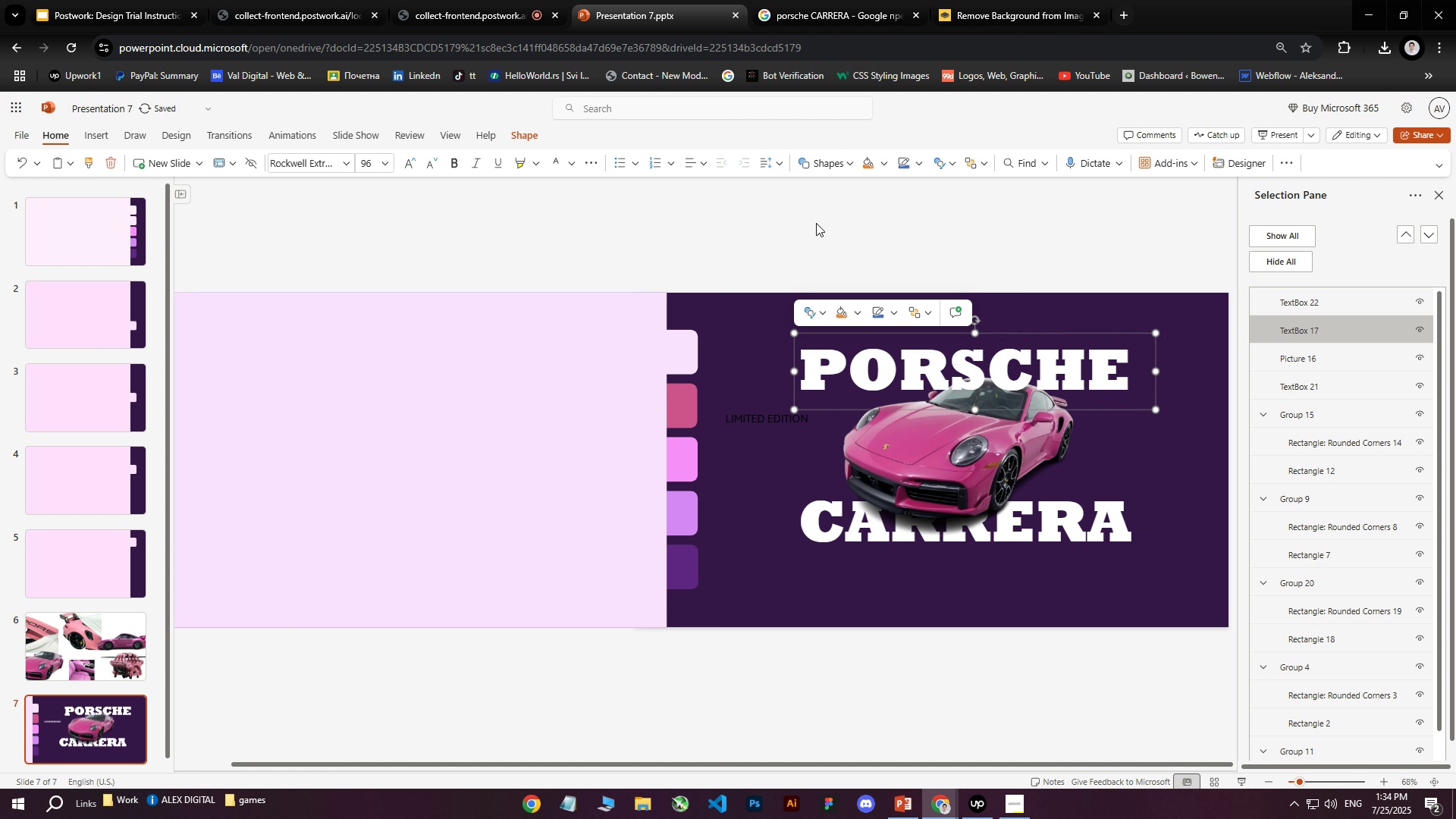 
left_click([816, 223])
 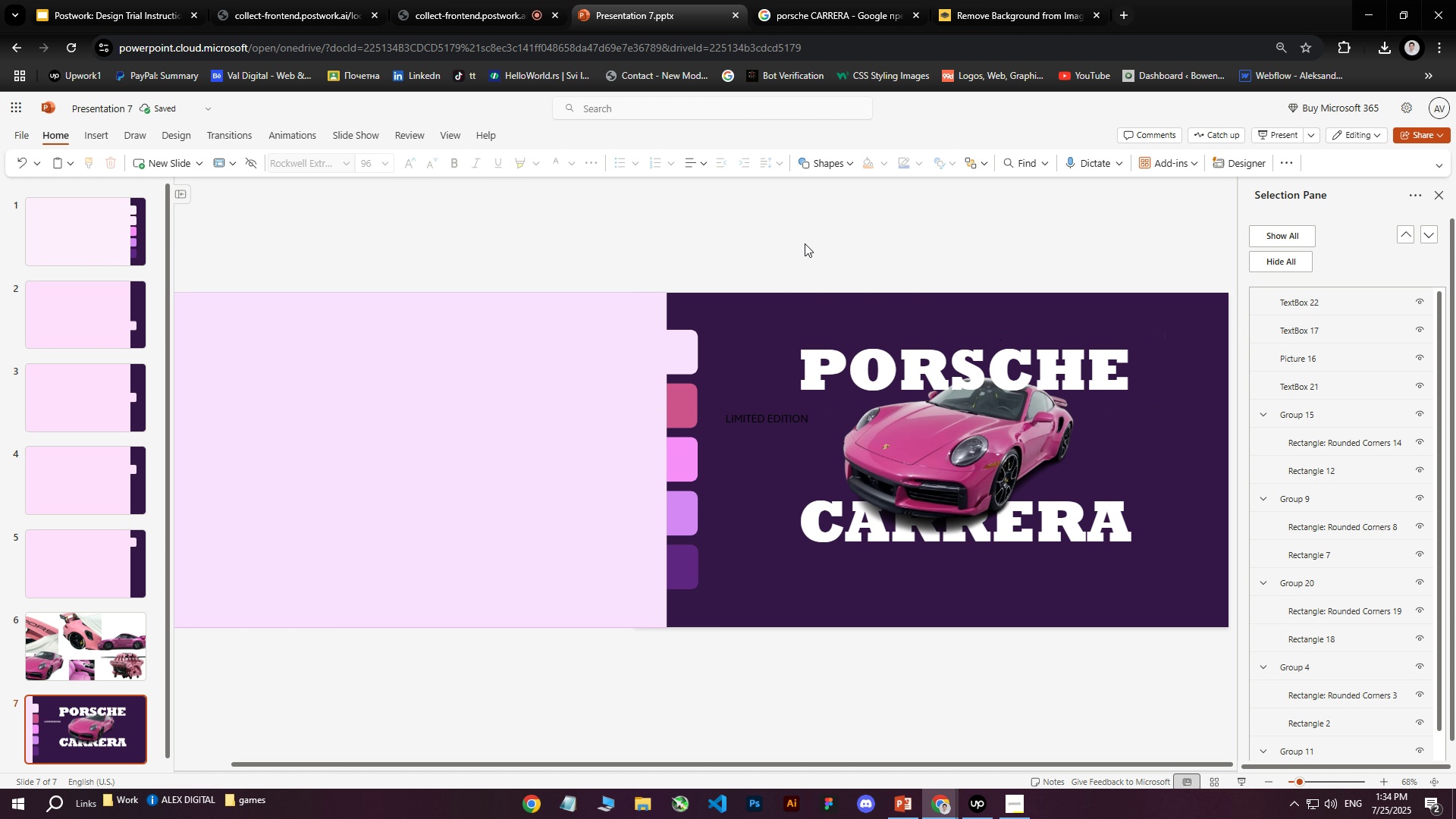 
left_click([774, 412])
 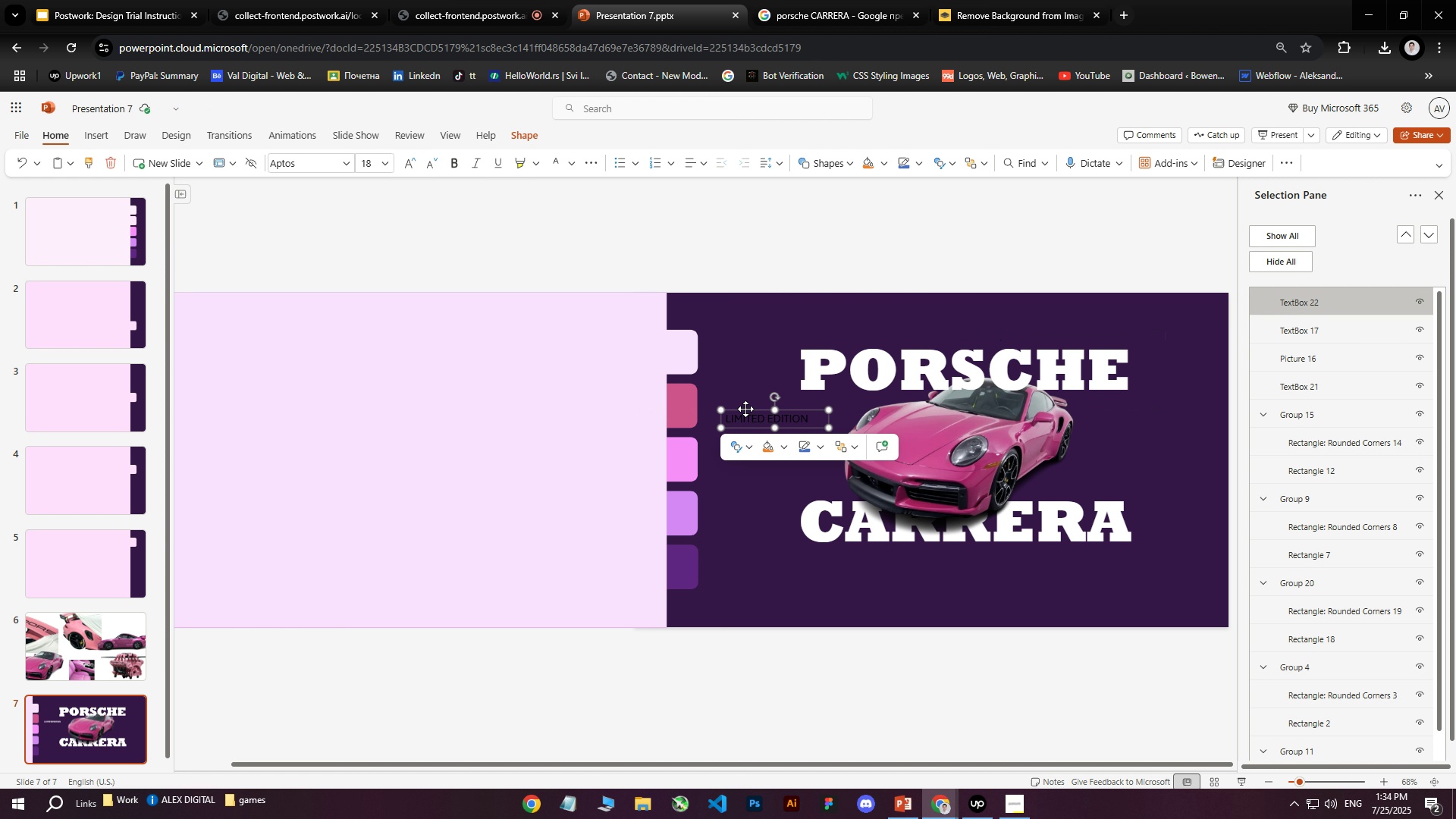 
left_click_drag(start_coordinate=[747, 410], to_coordinate=[718, 259])
 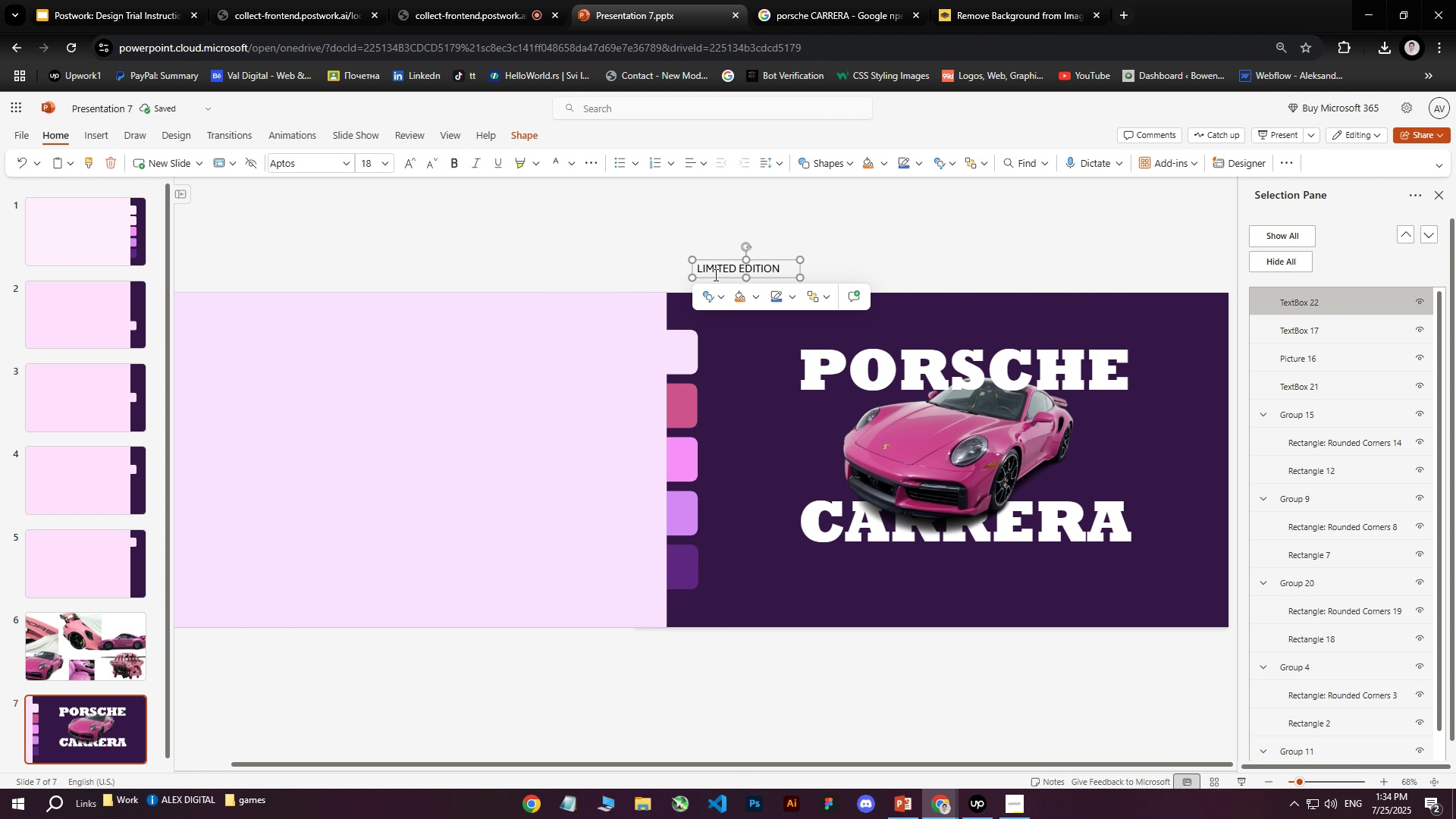 
left_click([529, 245])
 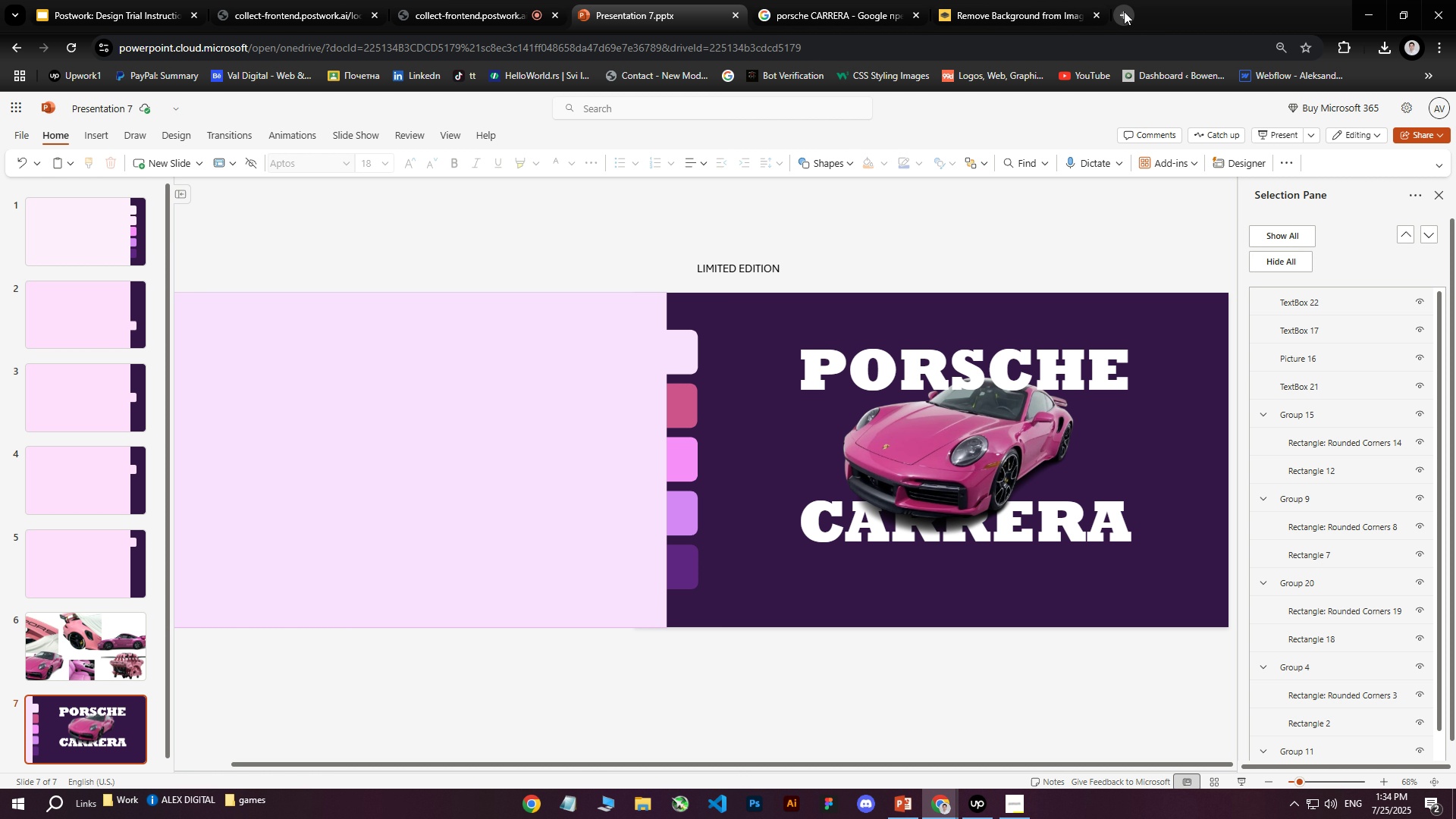 
wait(10.99)
 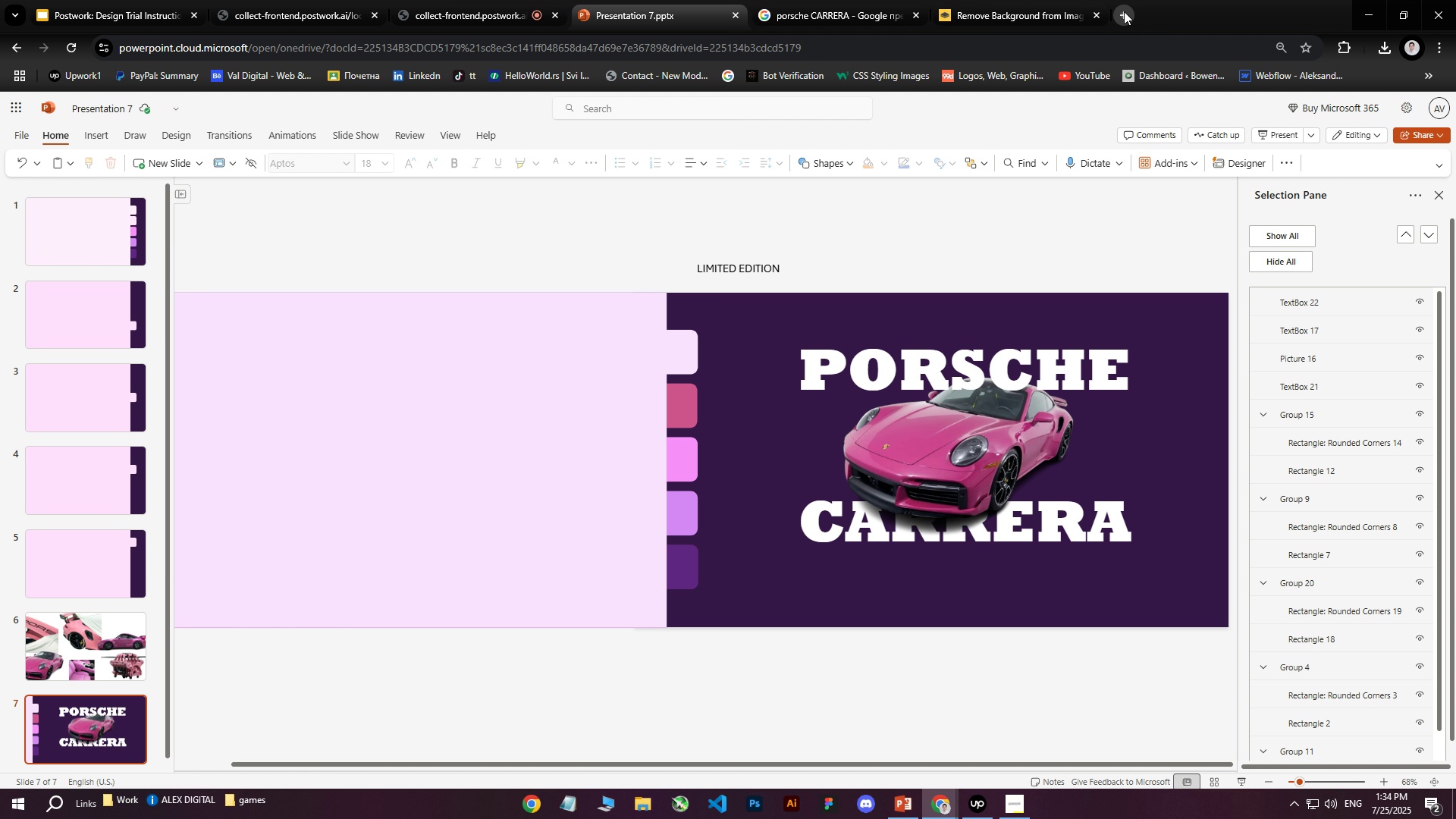 
type(best icons )
 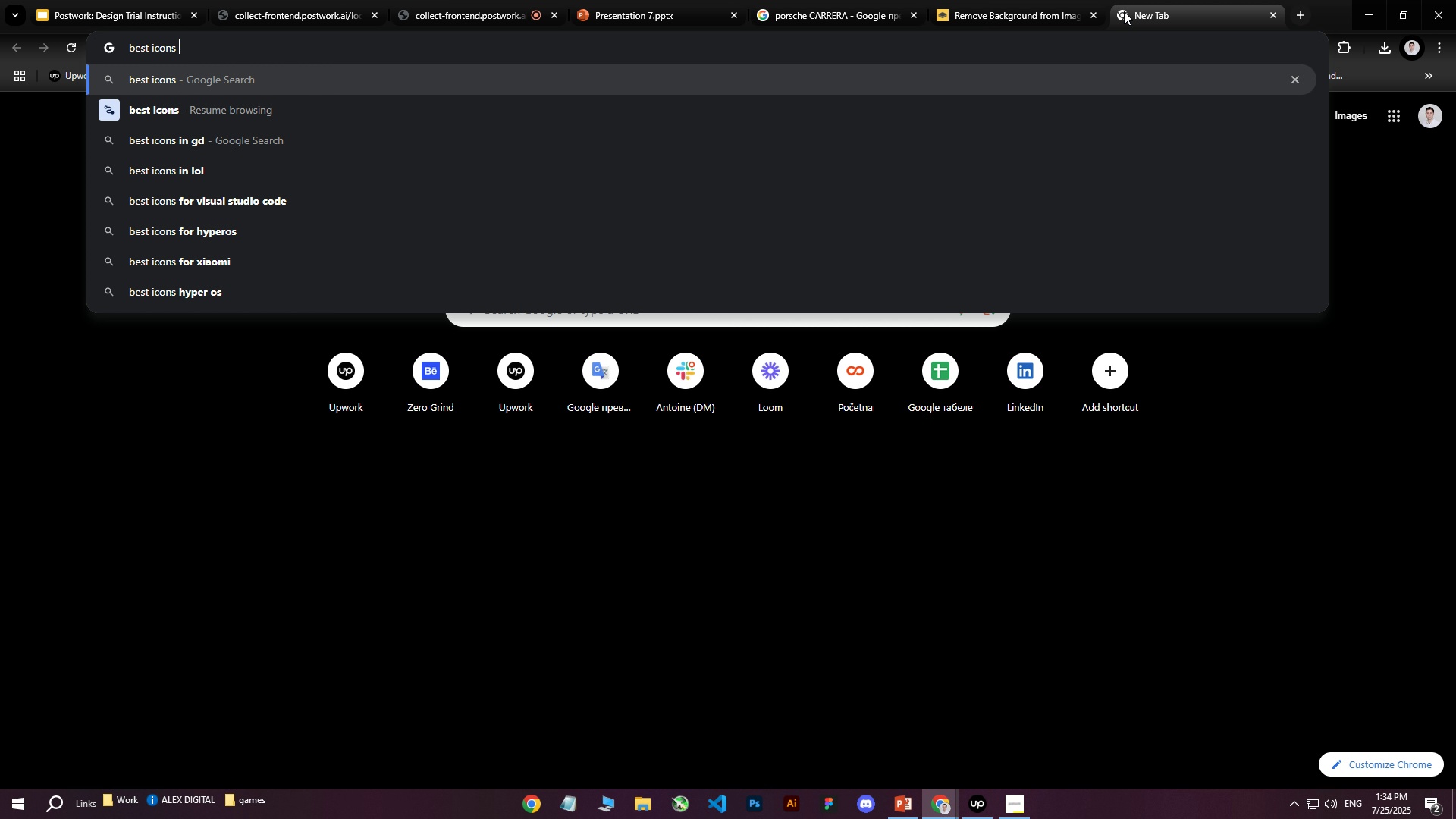 
key(Enter)
 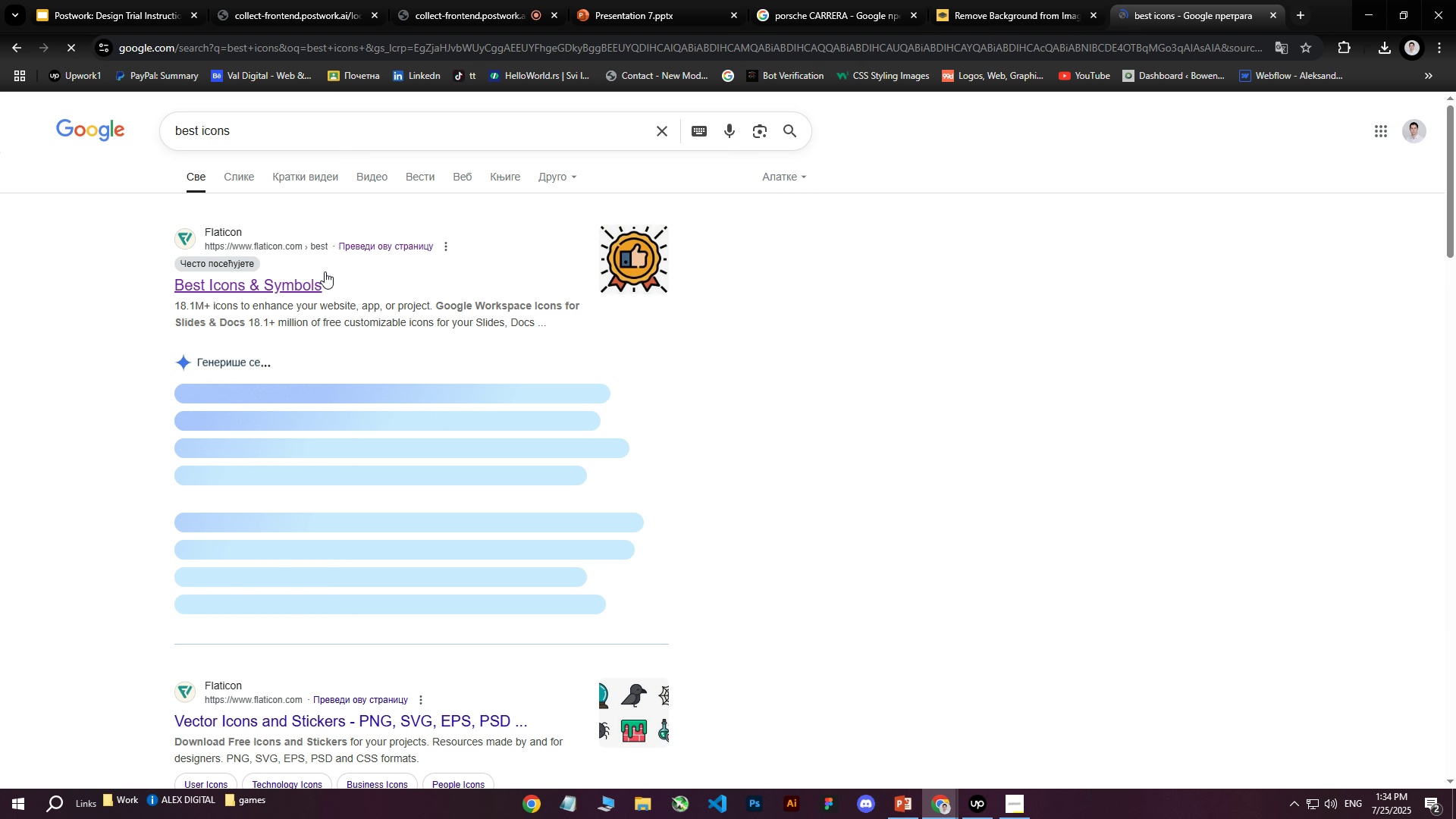 
left_click([296, 289])
 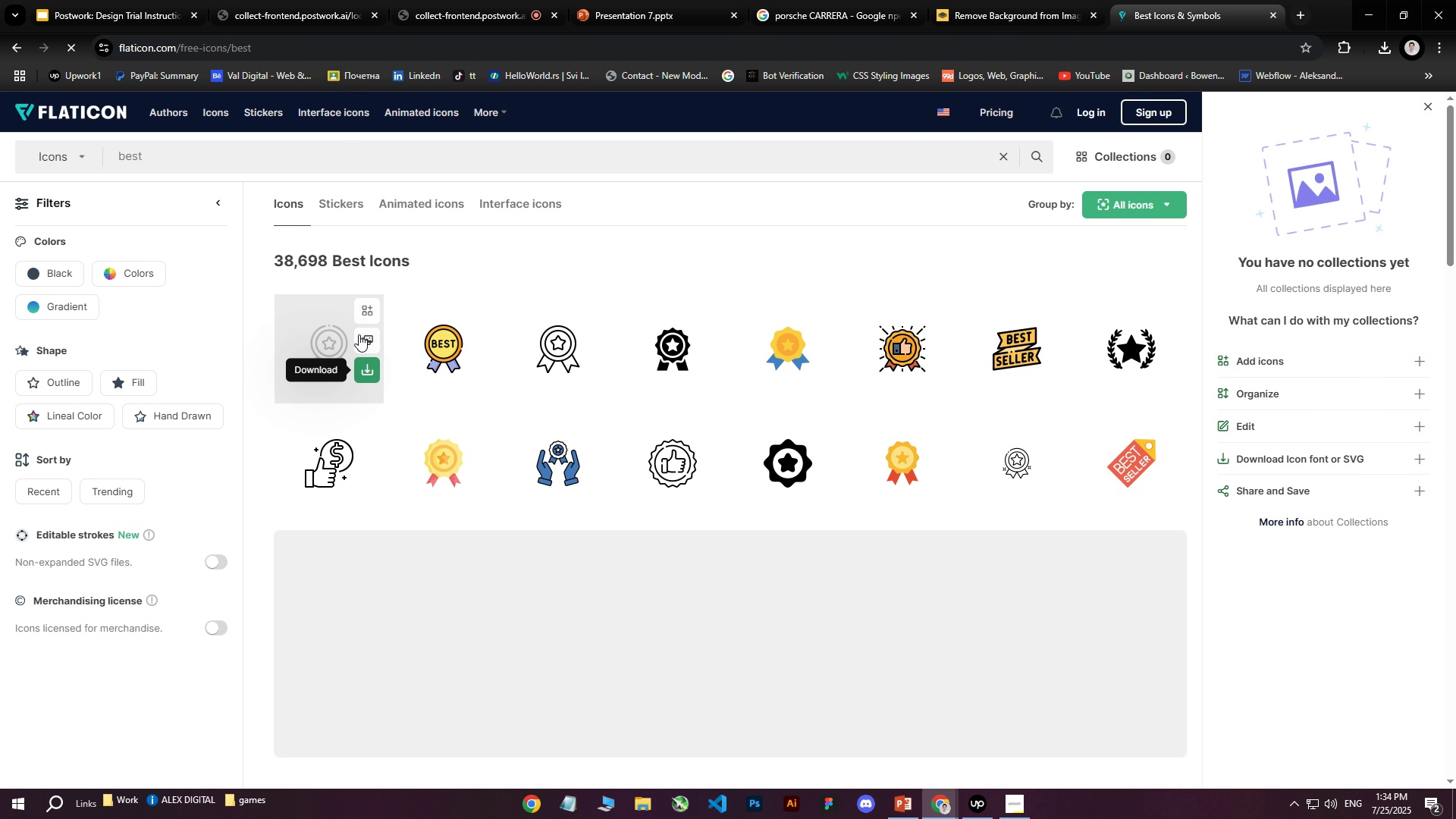 
left_click_drag(start_coordinate=[277, 156], to_coordinate=[98, 173])
 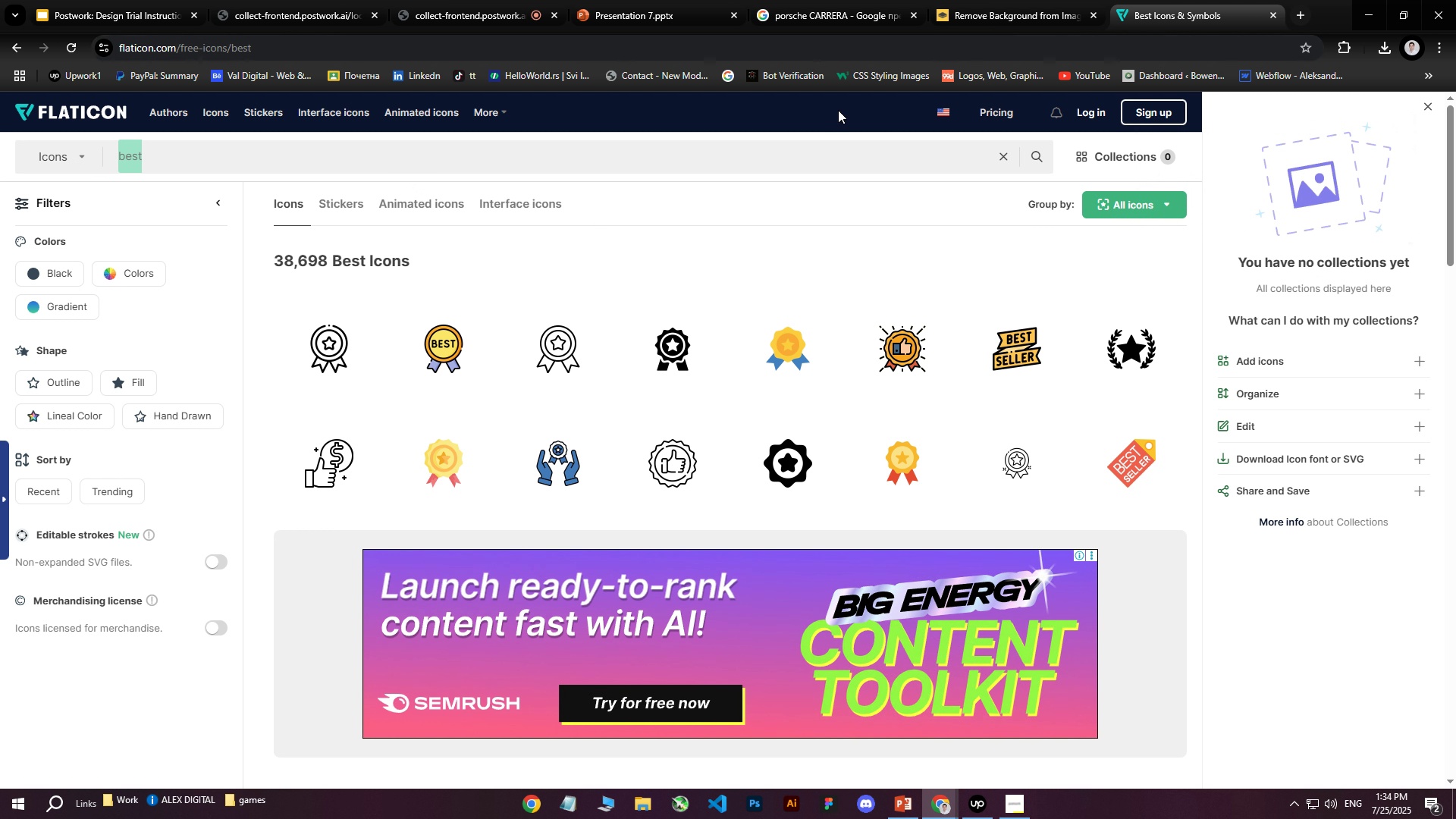 
left_click([629, 0])
 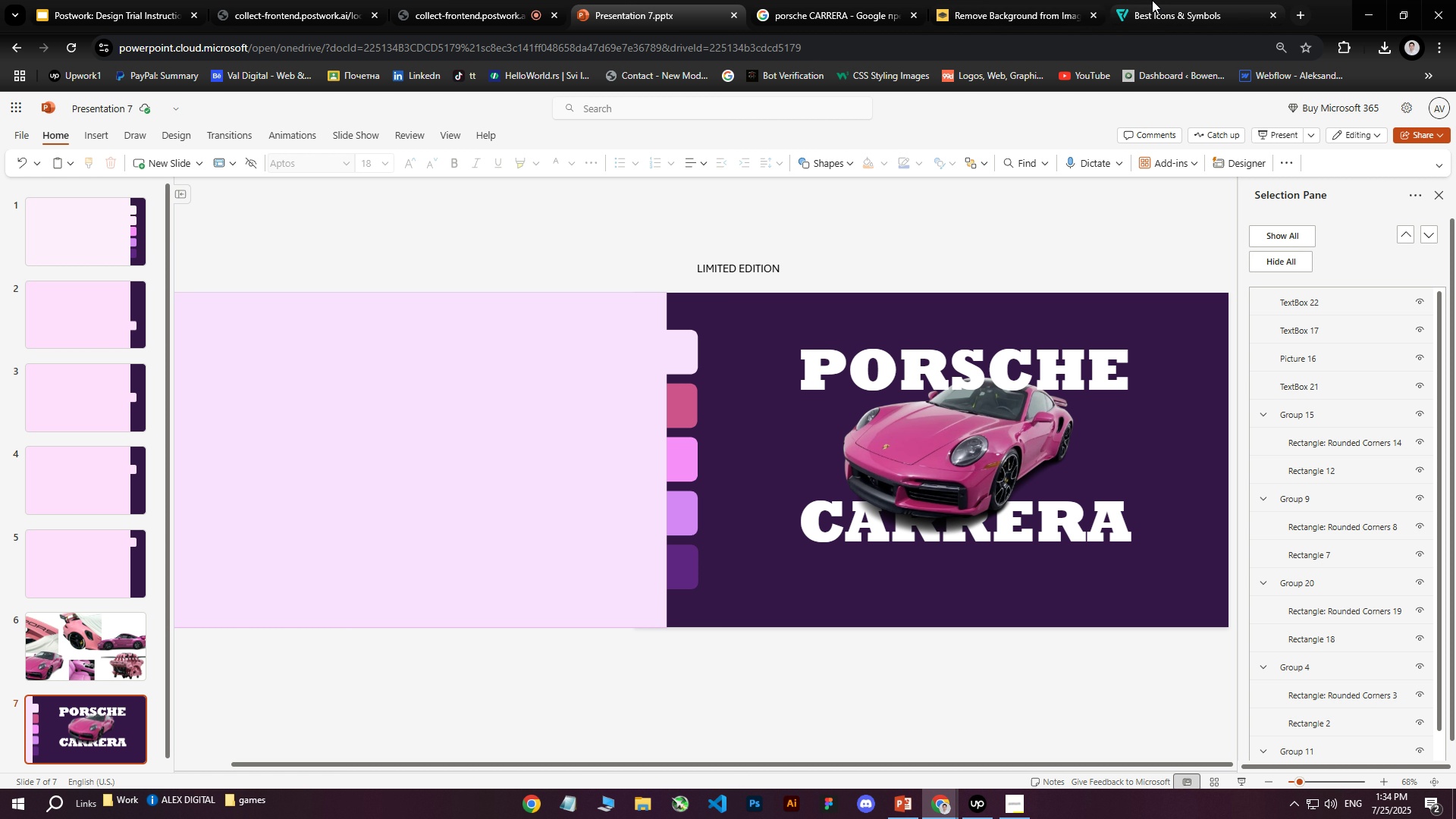 
left_click([1153, 0])
 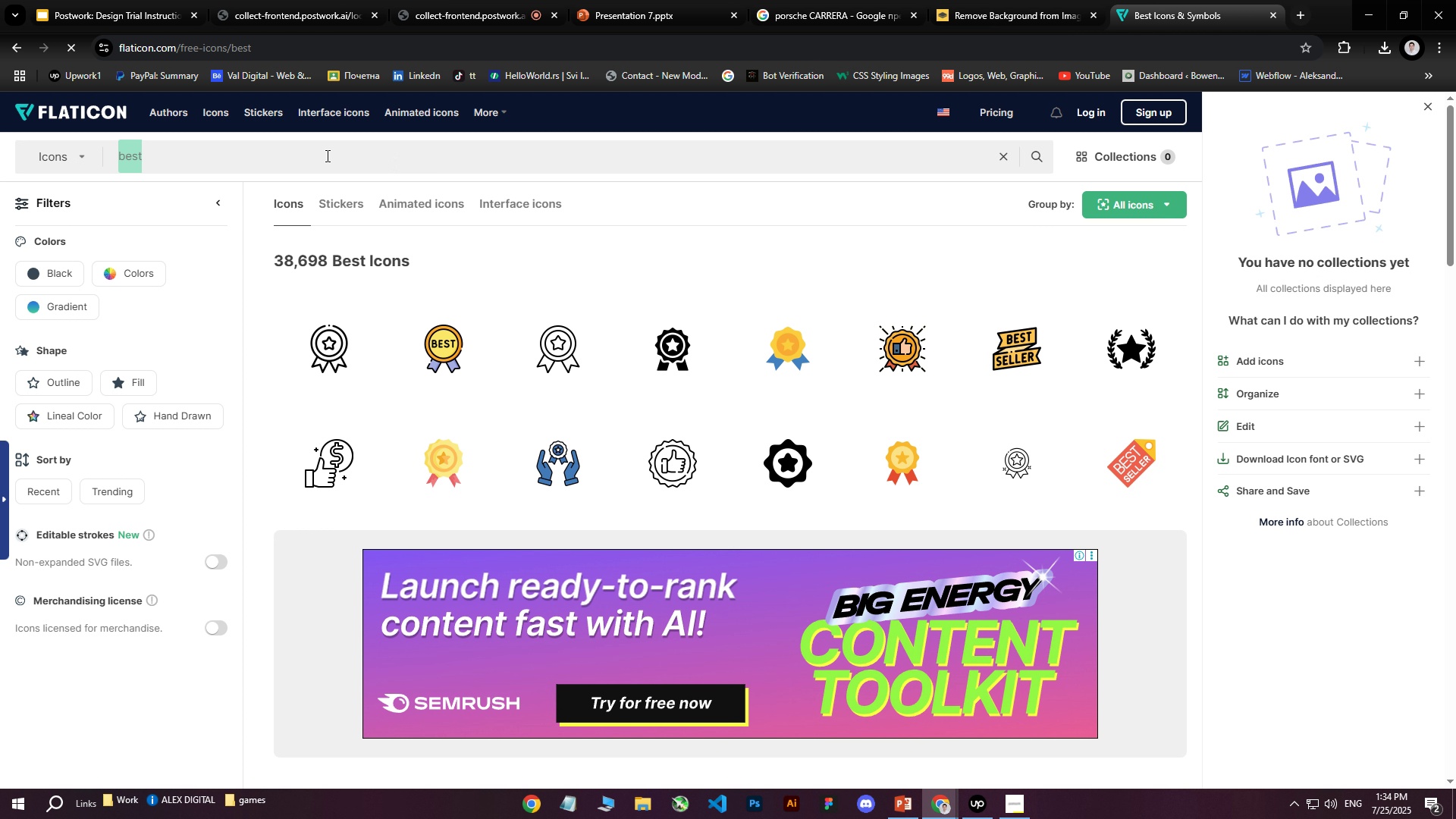 
type(limited ediit)
key(Backspace)
key(Backspace)
type(tion)
 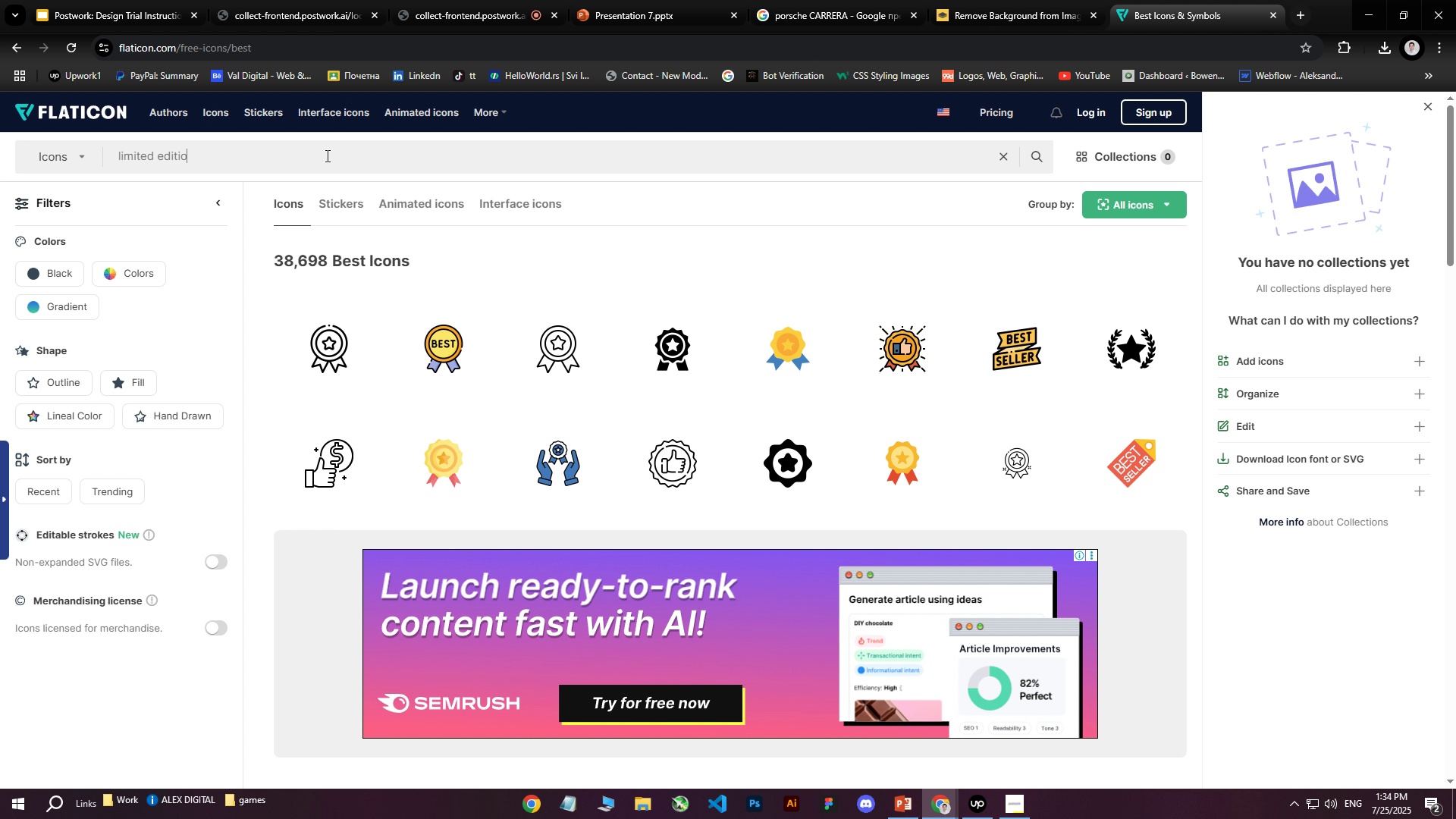 
key(Enter)
 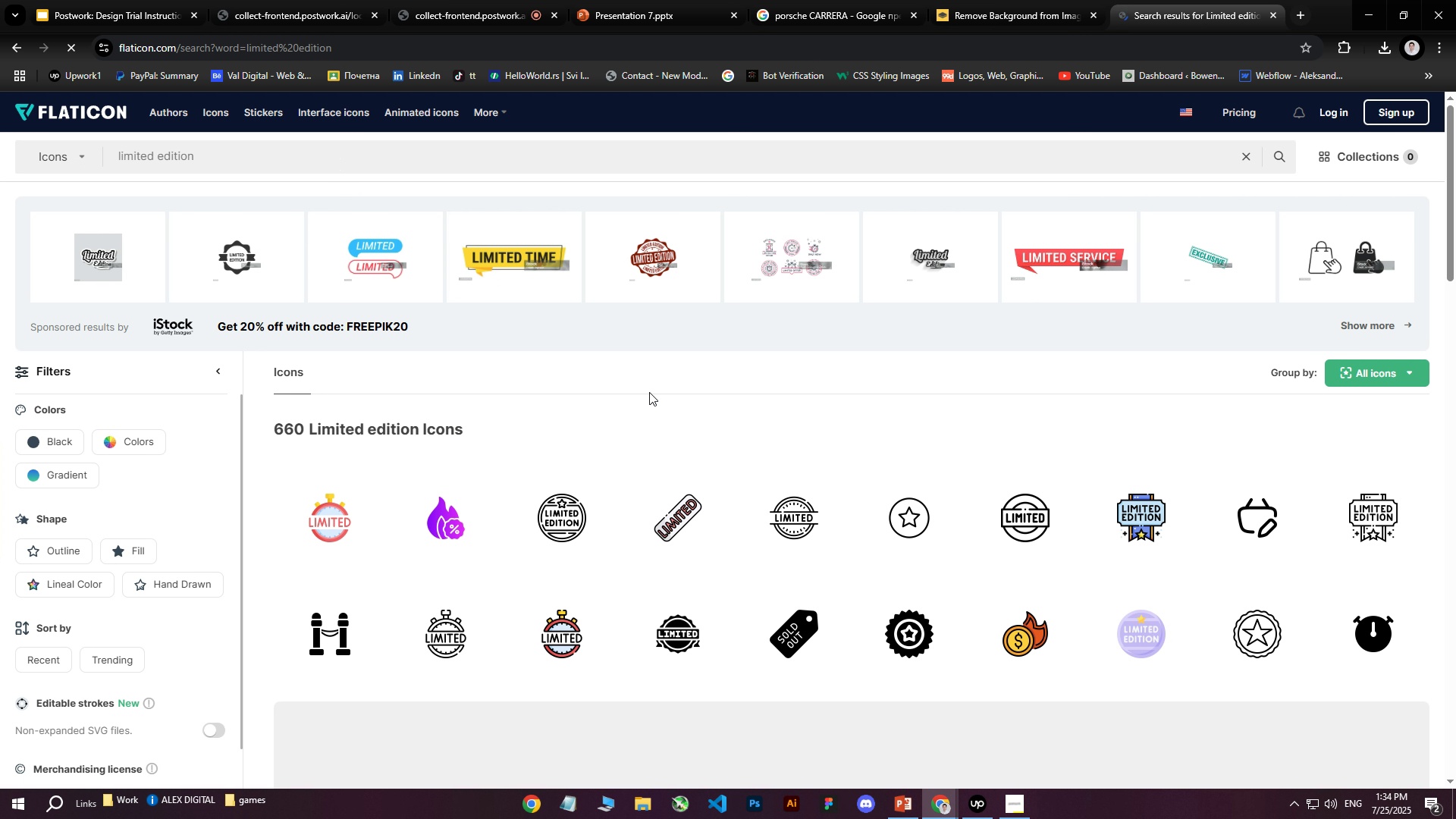 
scroll: coordinate [814, 284], scroll_direction: down, amount: 2.0
 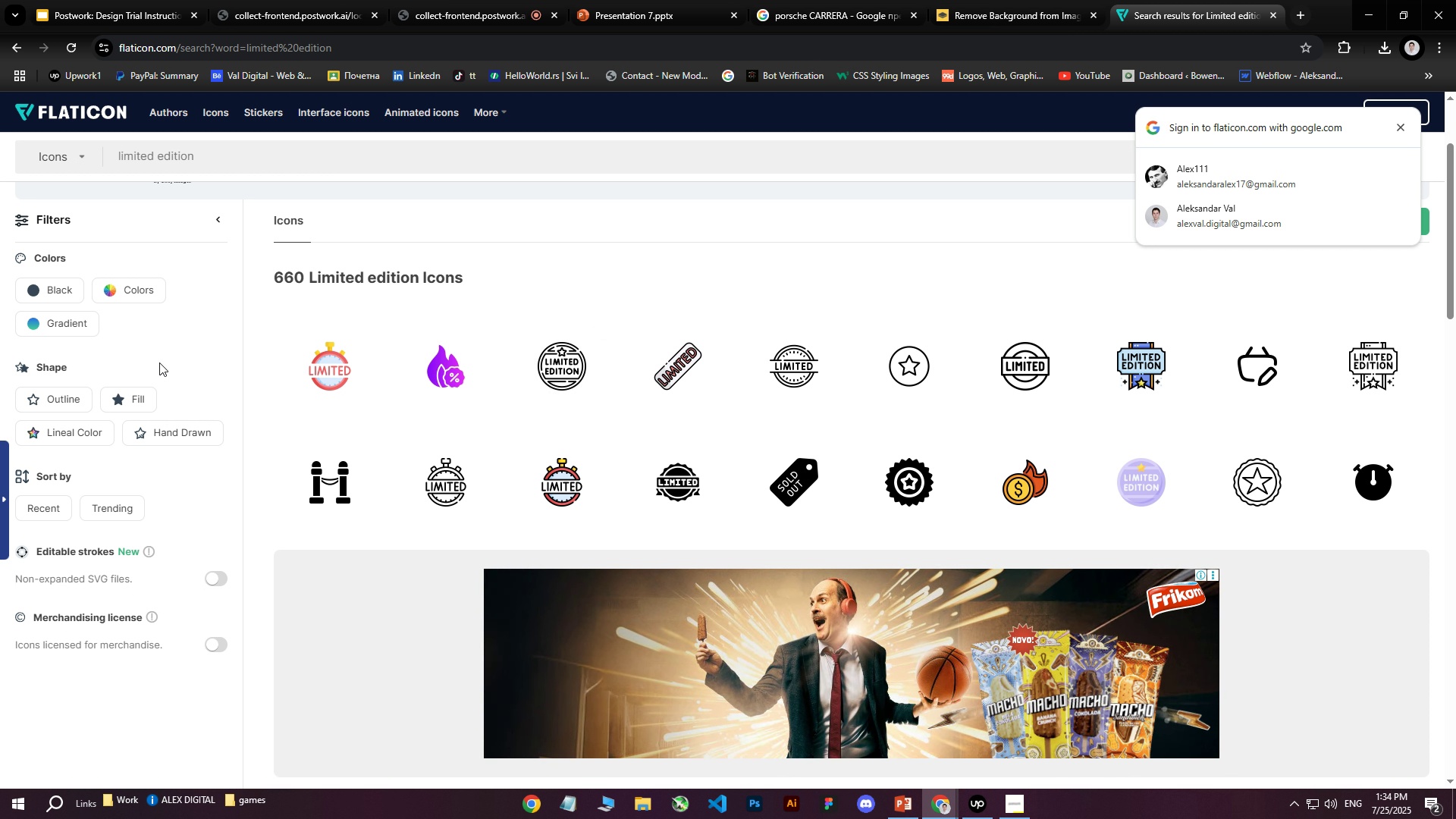 
left_click([144, 302])
 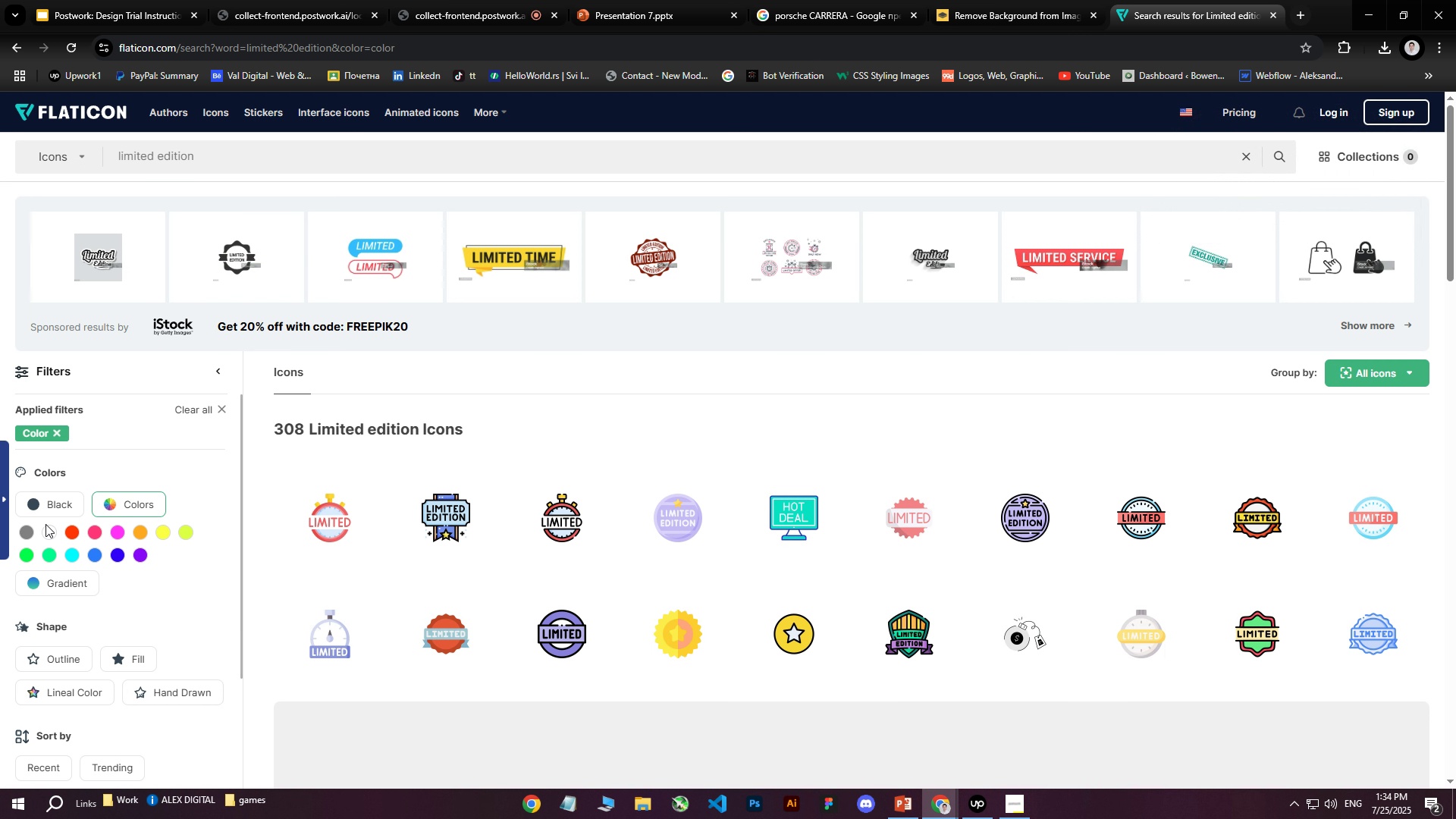 
left_click([48, 533])
 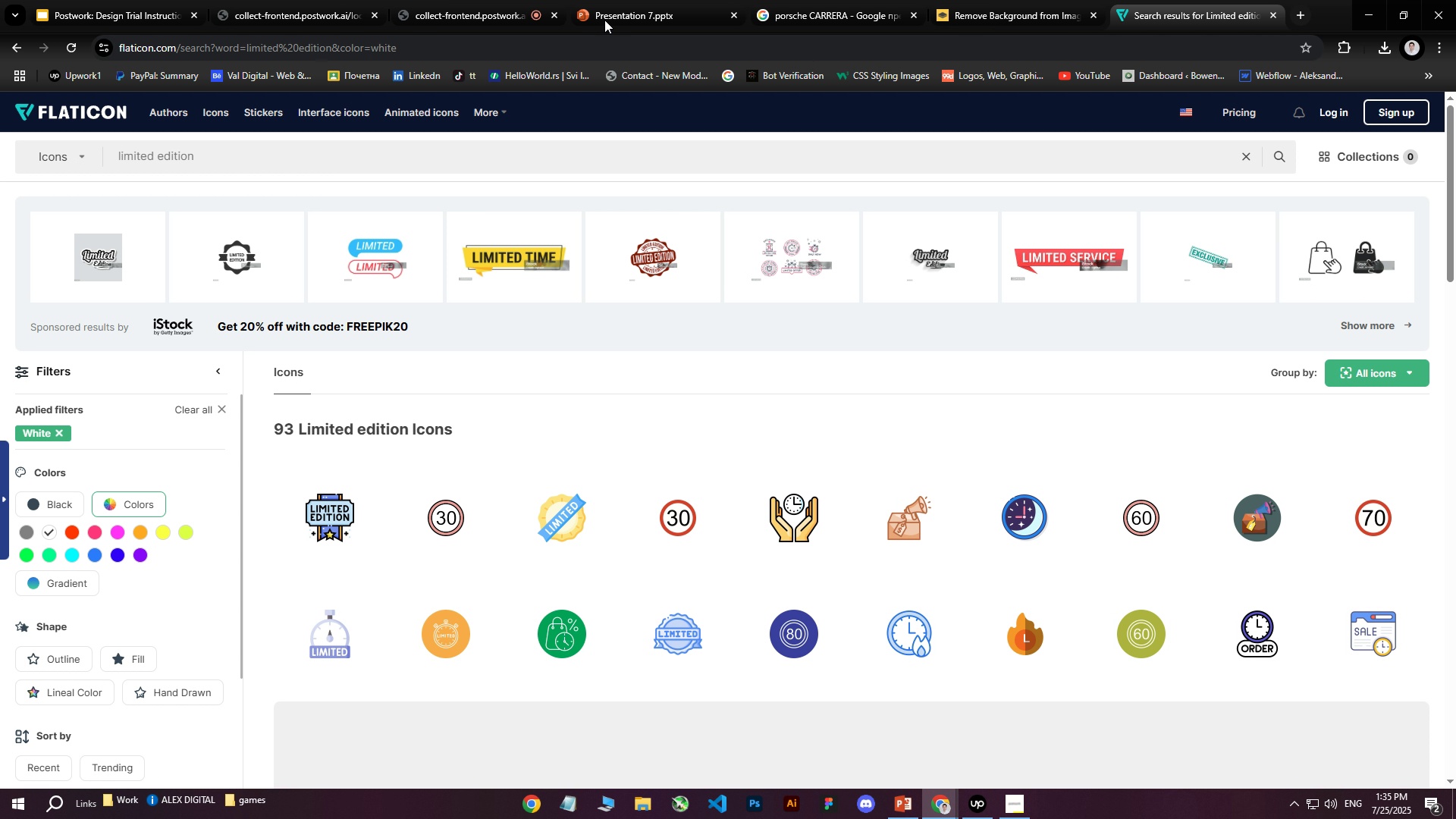 
left_click([643, 0])
 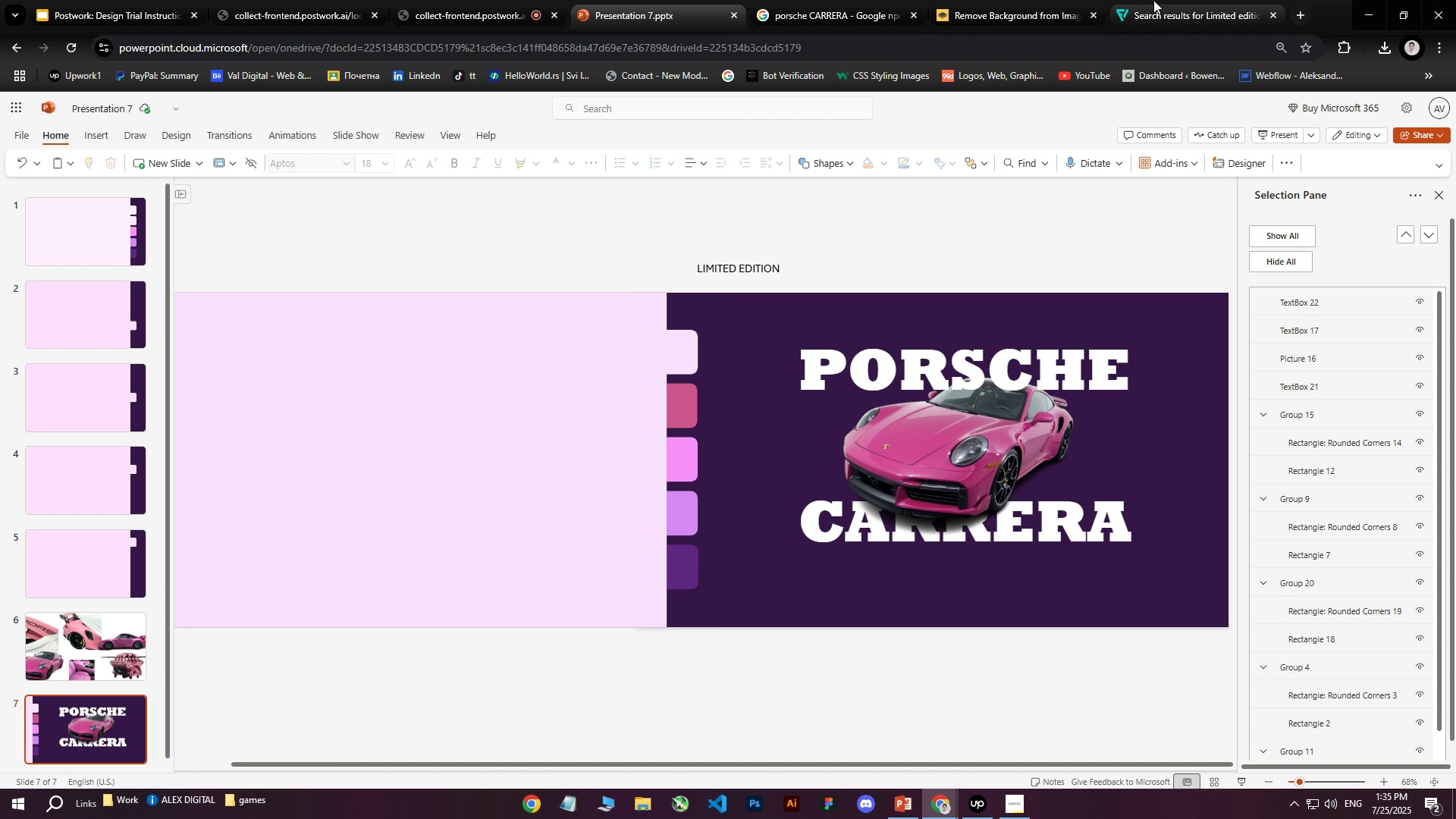 
wait(7.27)
 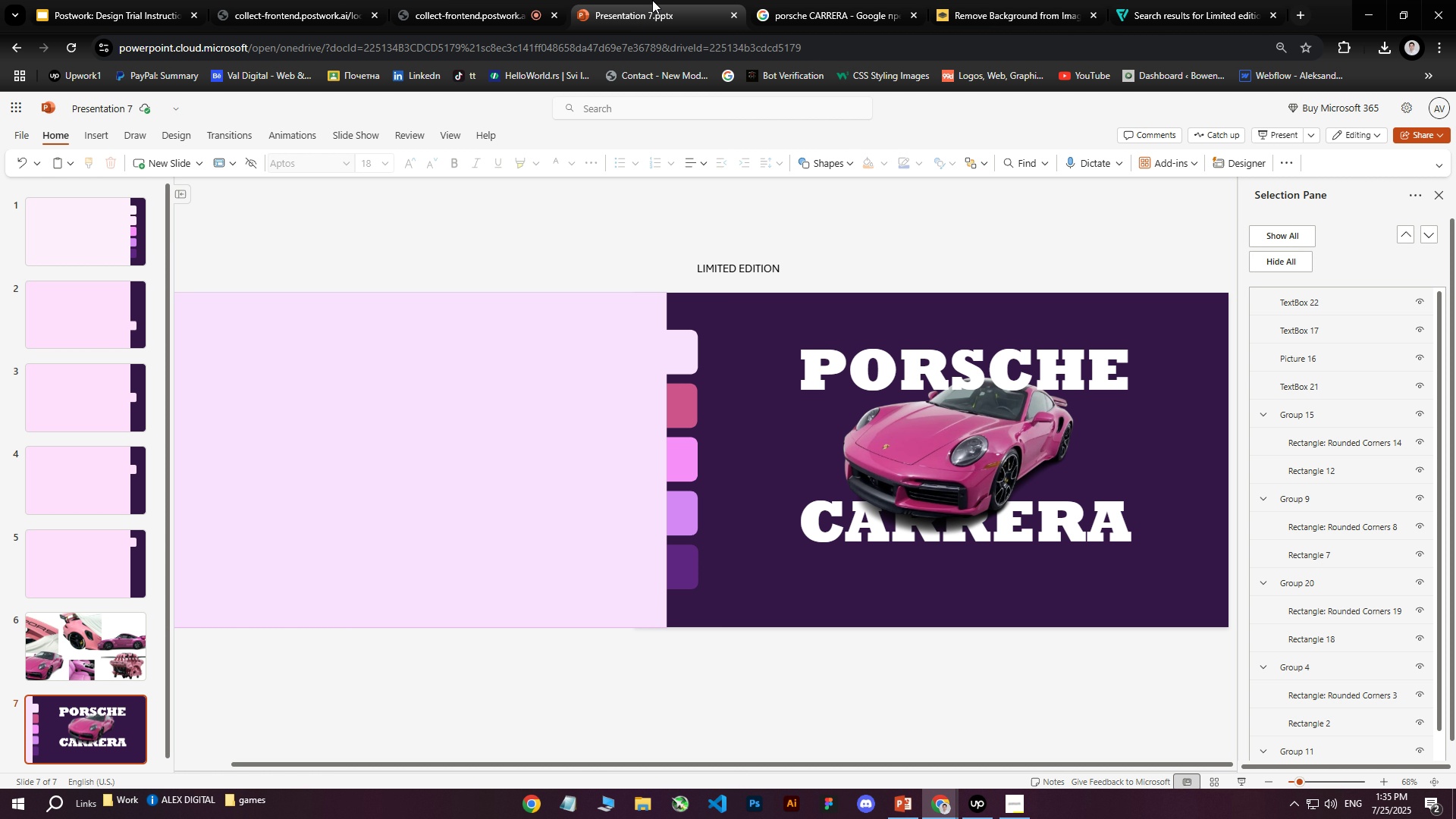 
left_click([1185, 0])
 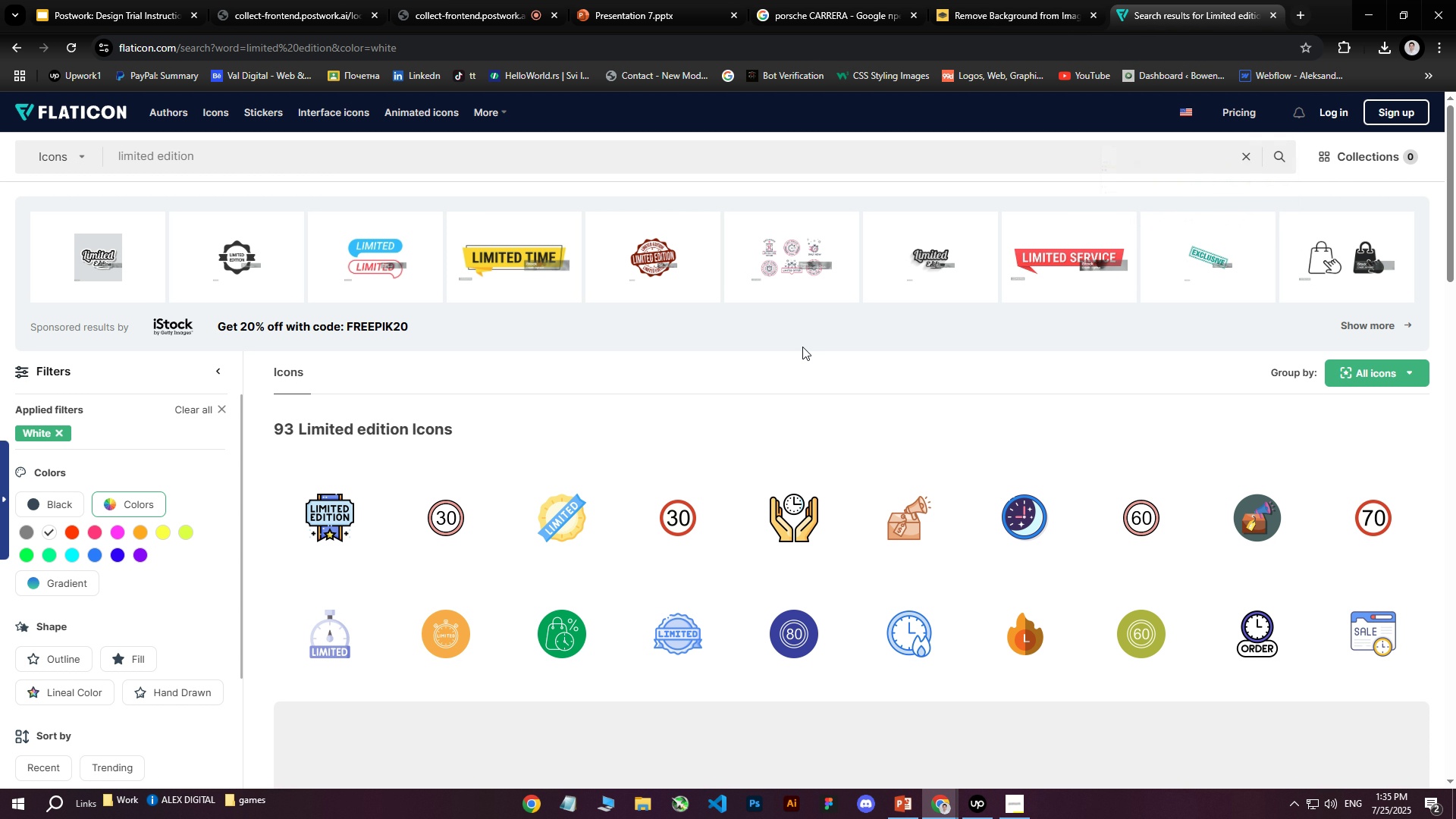 
scroll: coordinate [806, 344], scroll_direction: down, amount: 11.0
 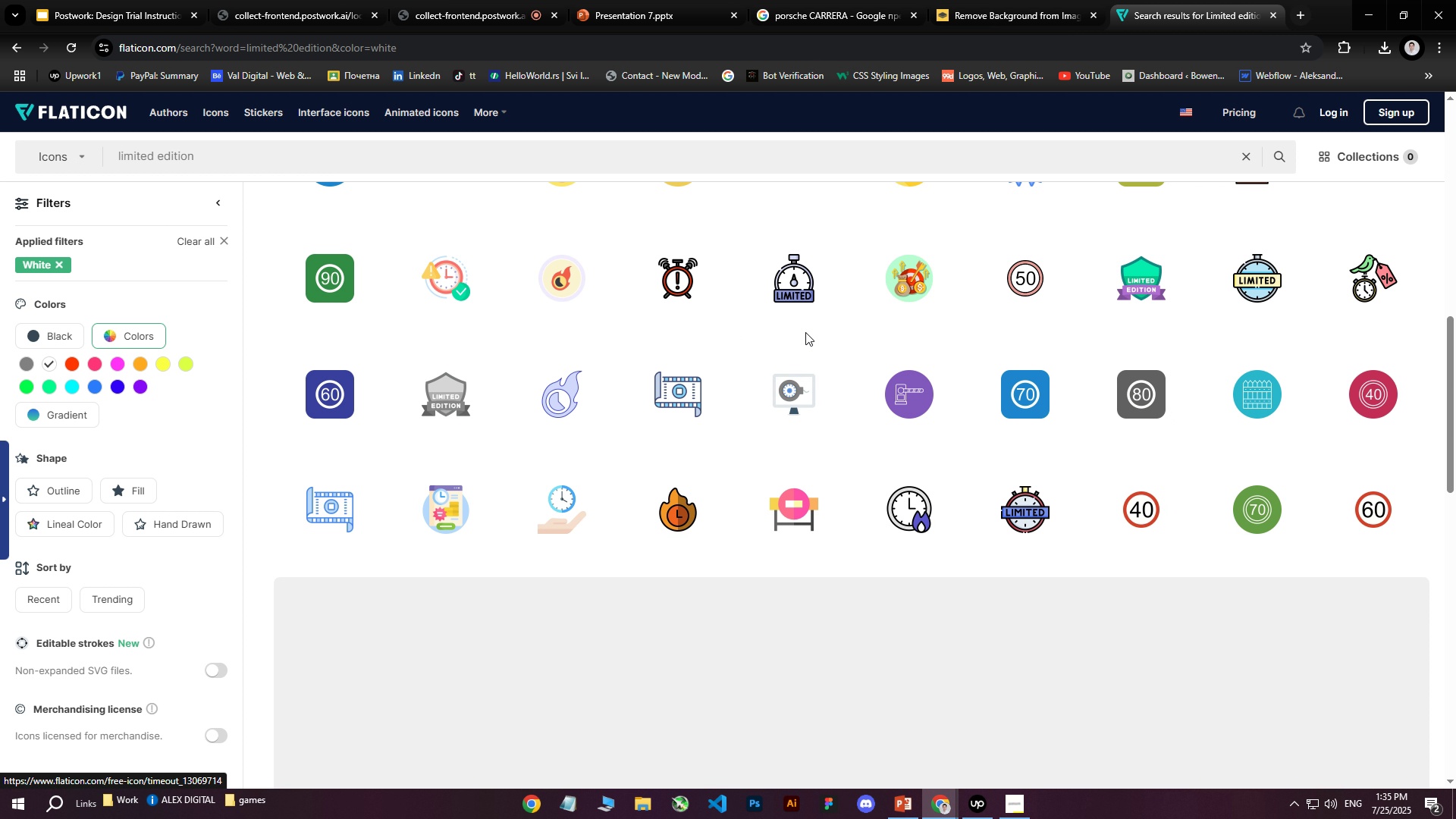 
scroll: coordinate [789, 426], scroll_direction: up, amount: 34.0
 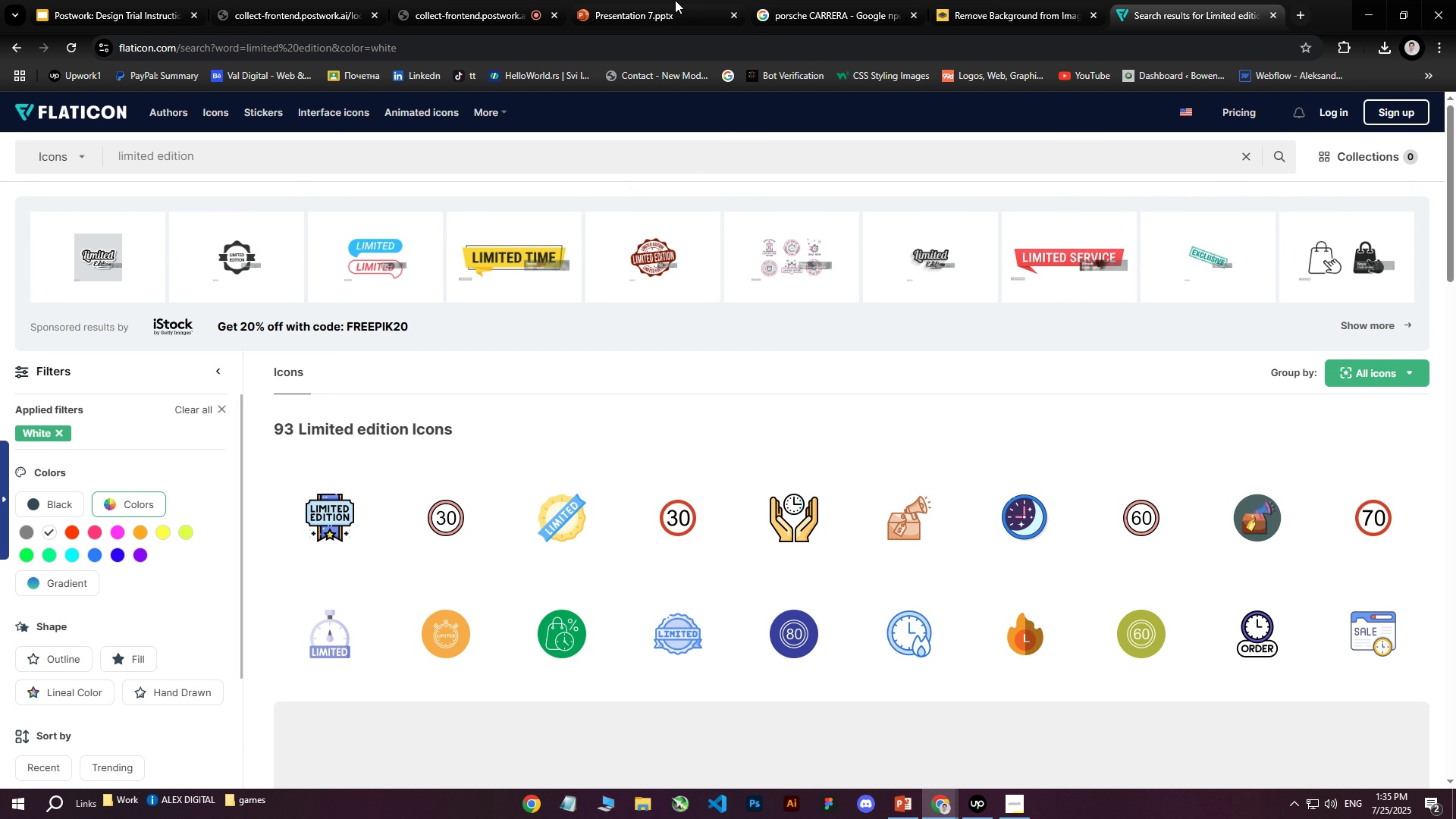 
left_click([676, 0])
 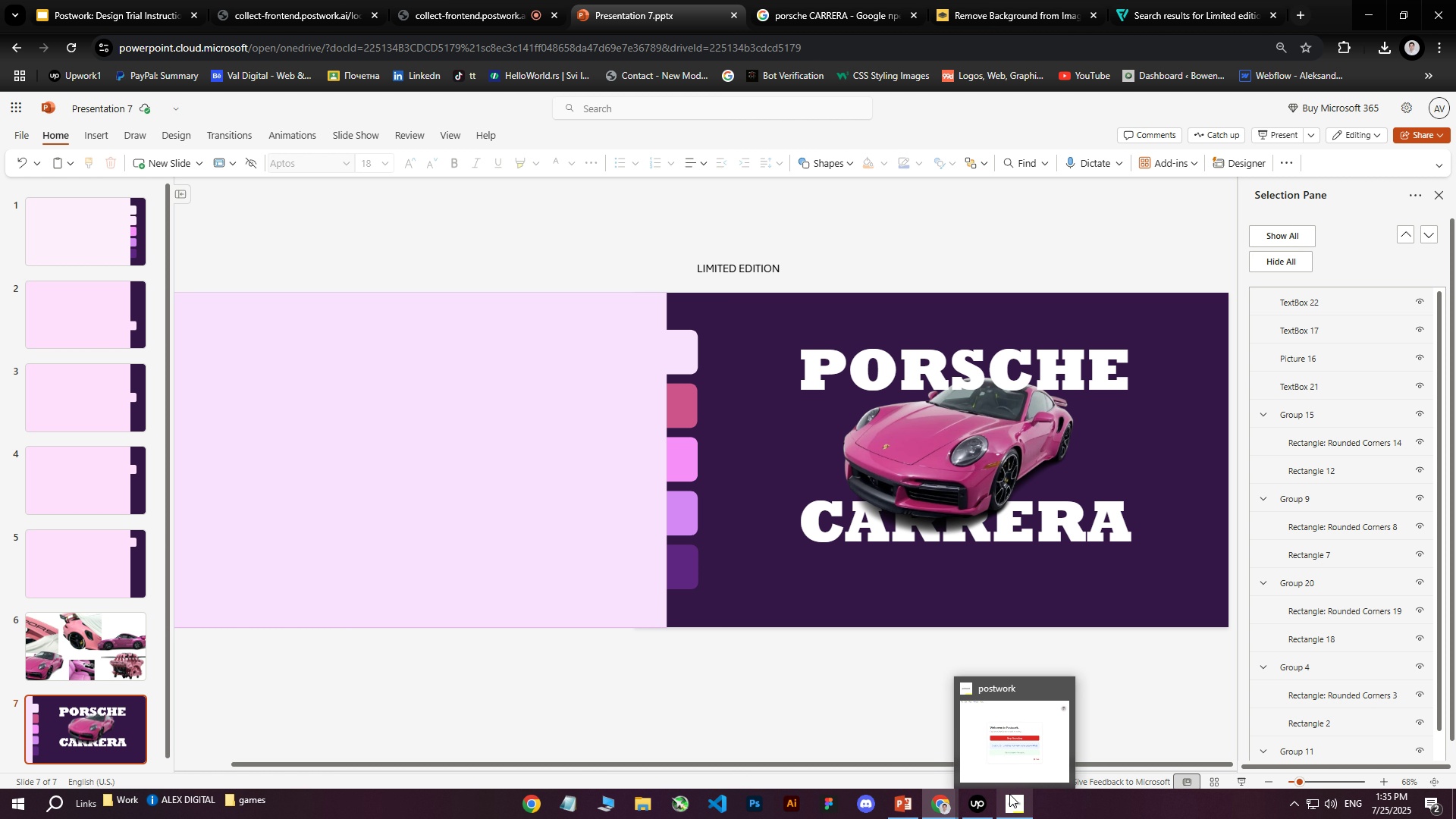 
left_click([519, 0])
 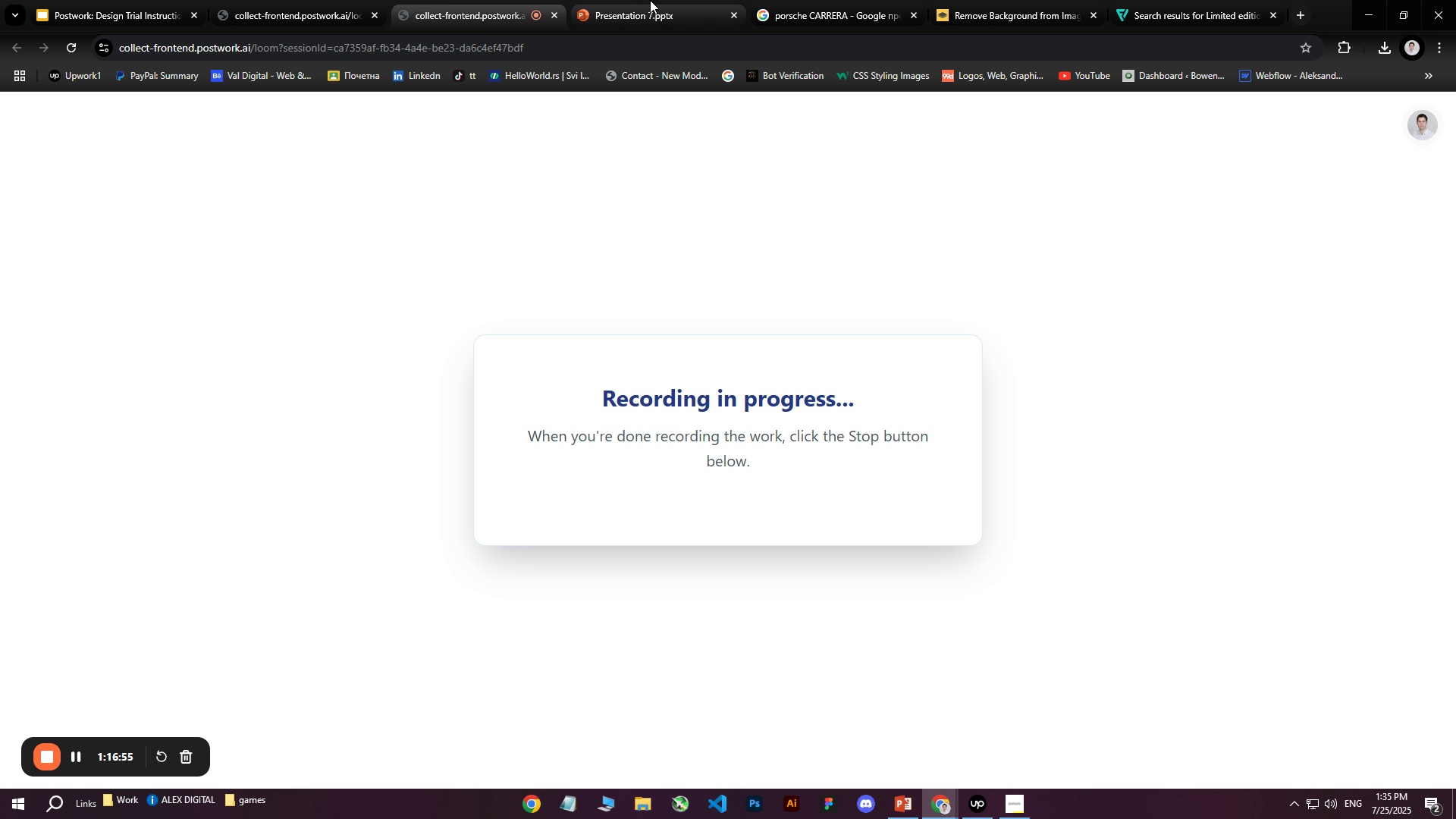 
left_click([650, 0])
 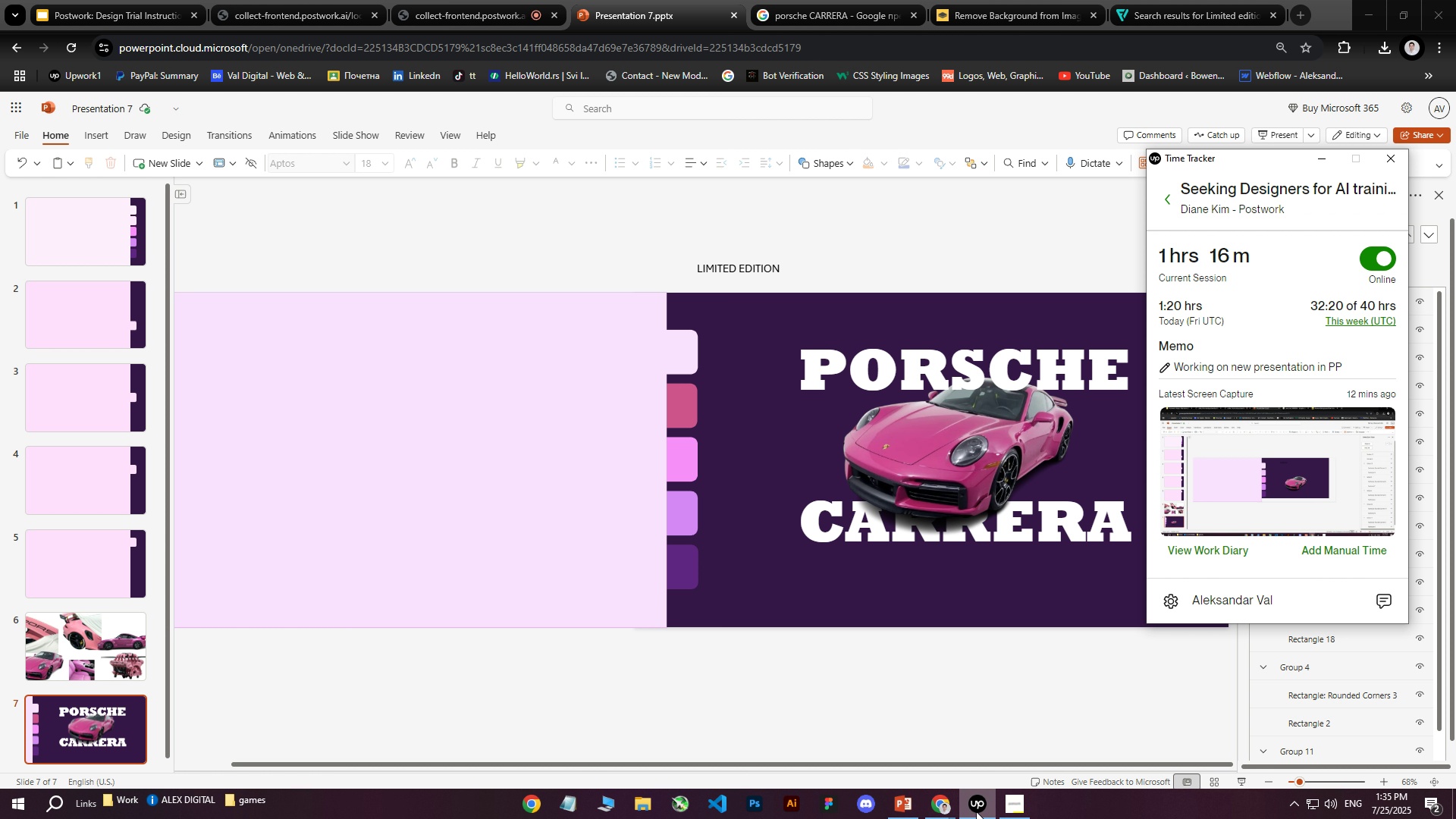 
left_click([976, 811])
 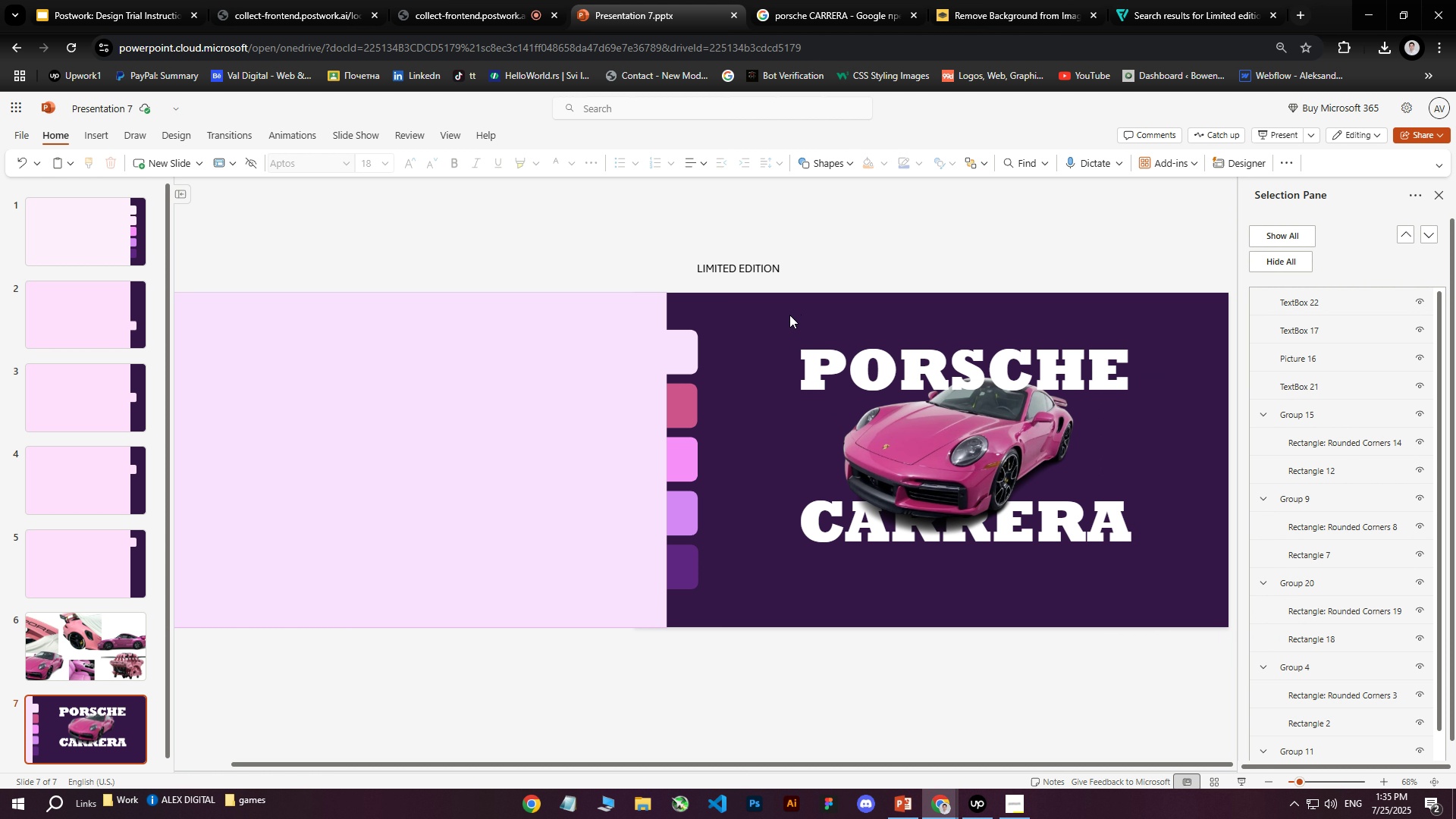 
wait(9.75)
 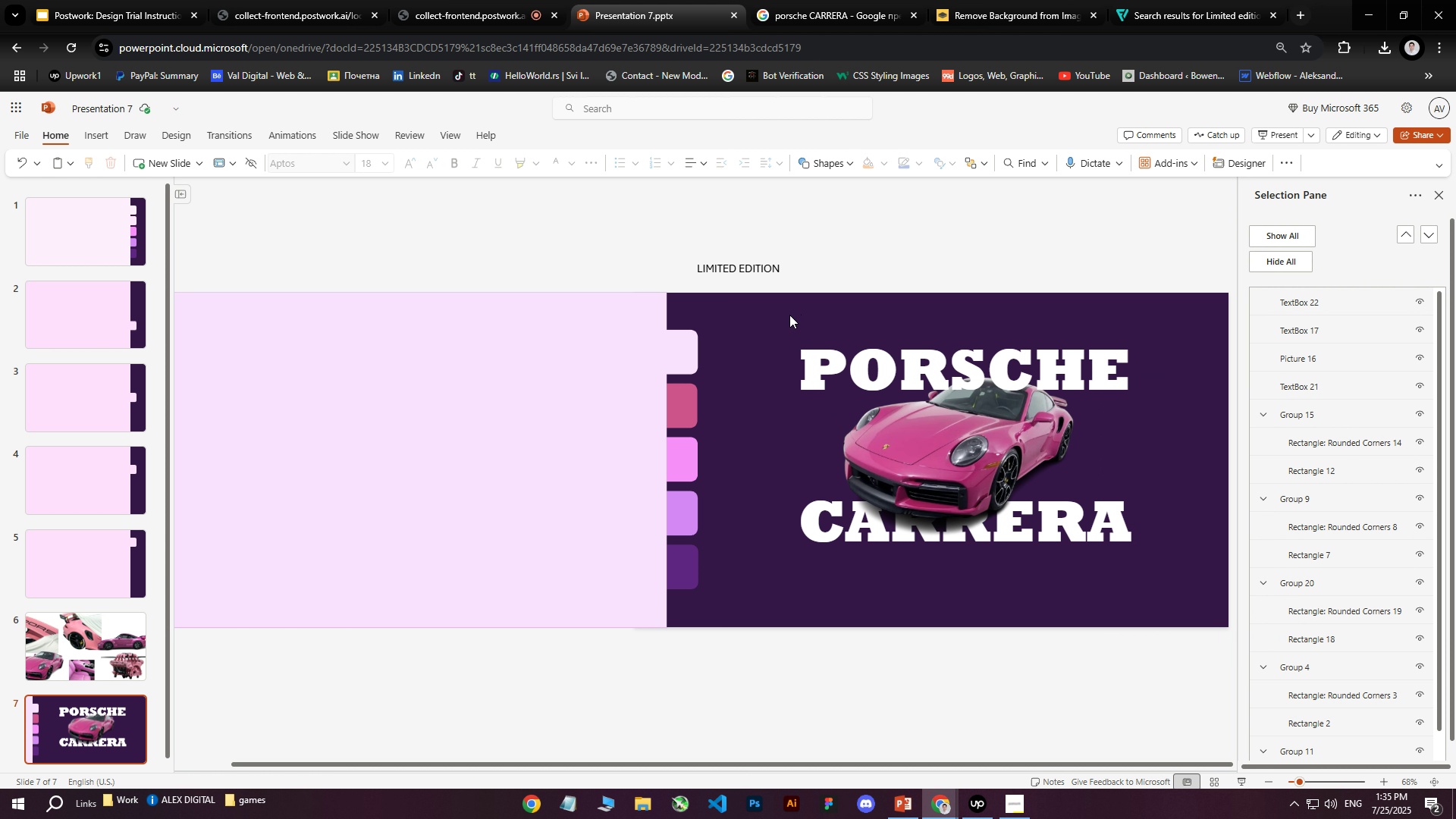 
left_click([597, 352])
 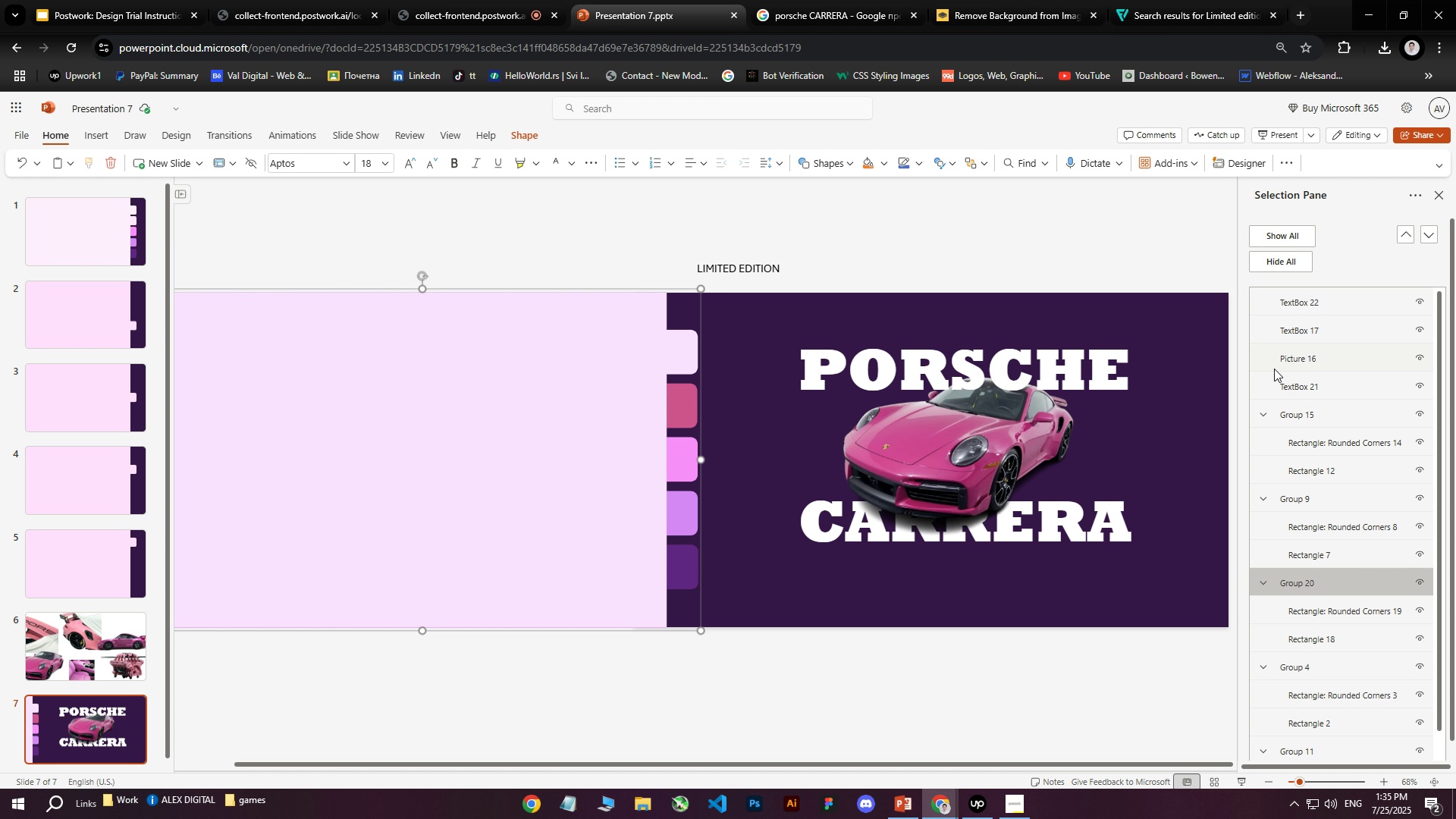 
left_click([1304, 416])
 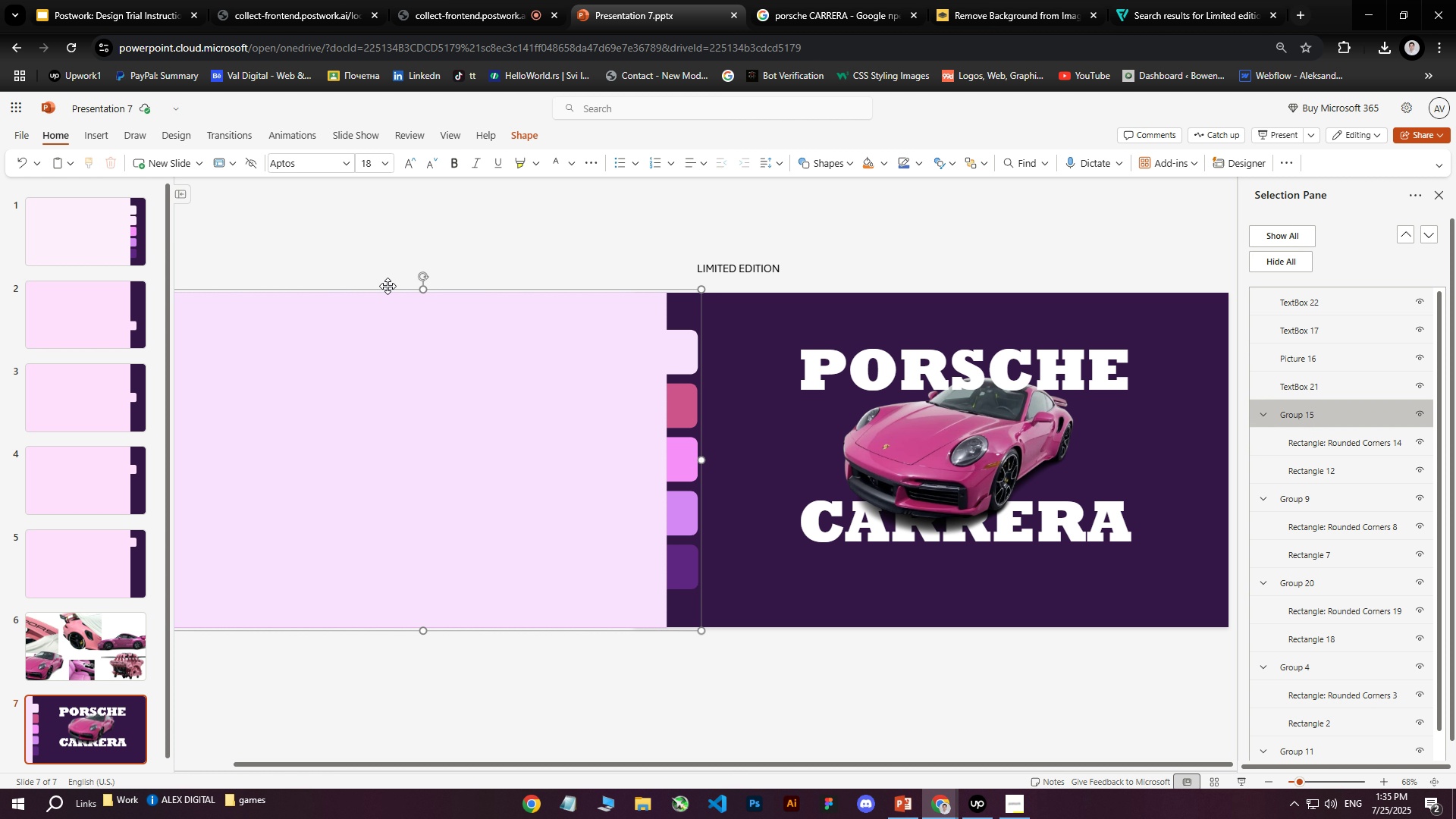 
left_click([355, 278])
 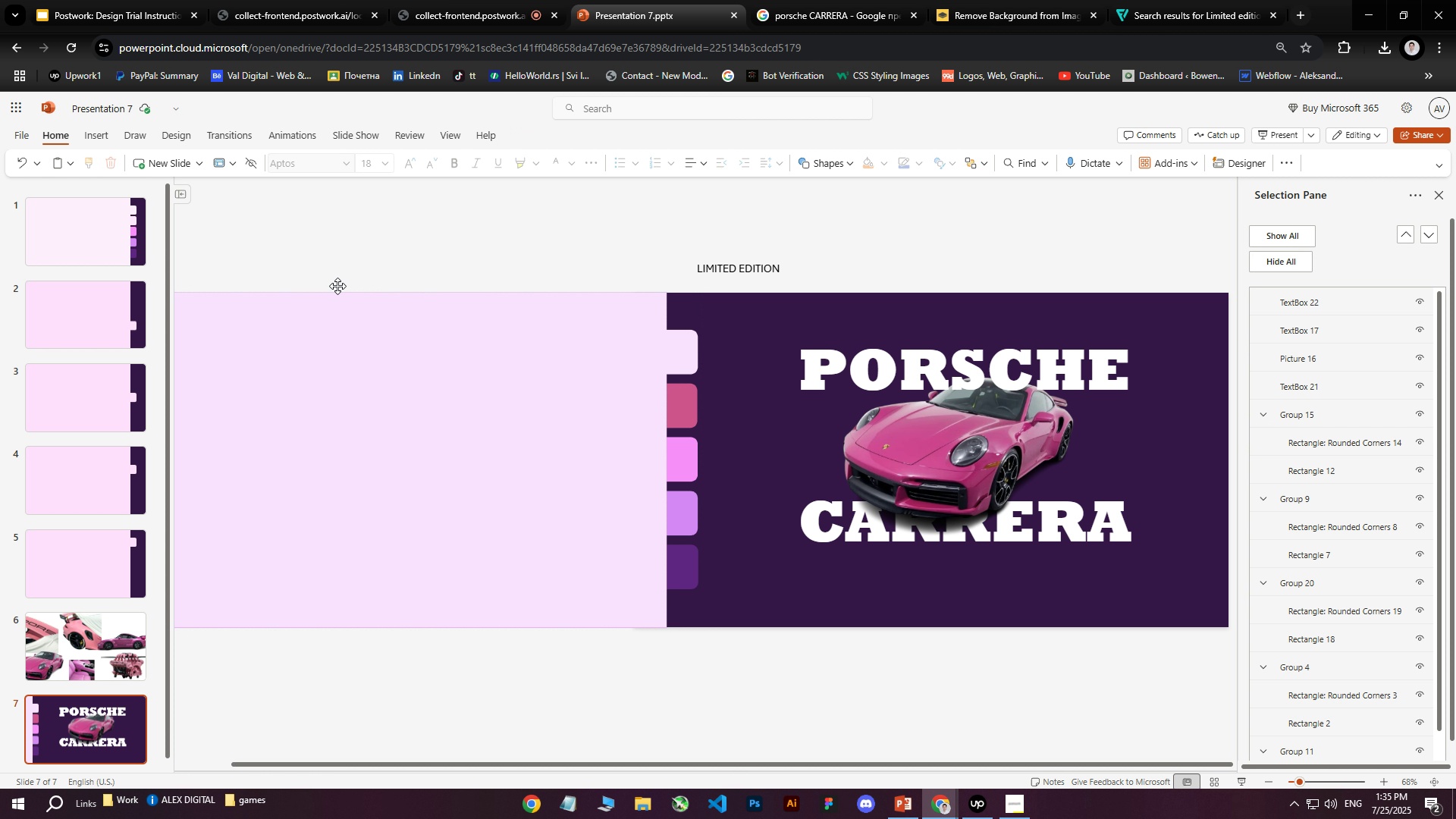 
left_click([337, 287])
 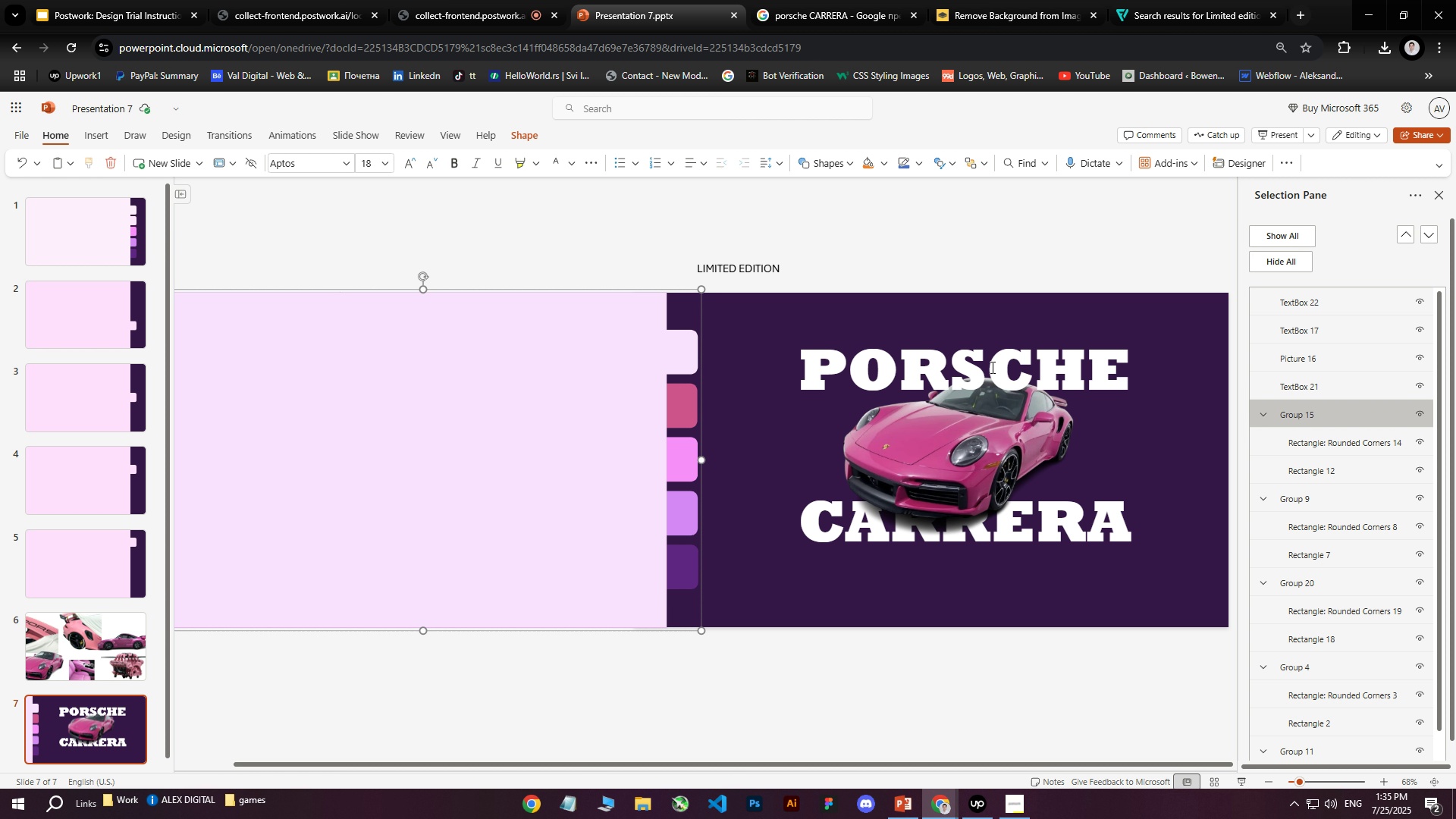 
scroll: coordinate [1329, 439], scroll_direction: up, amount: 2.0
 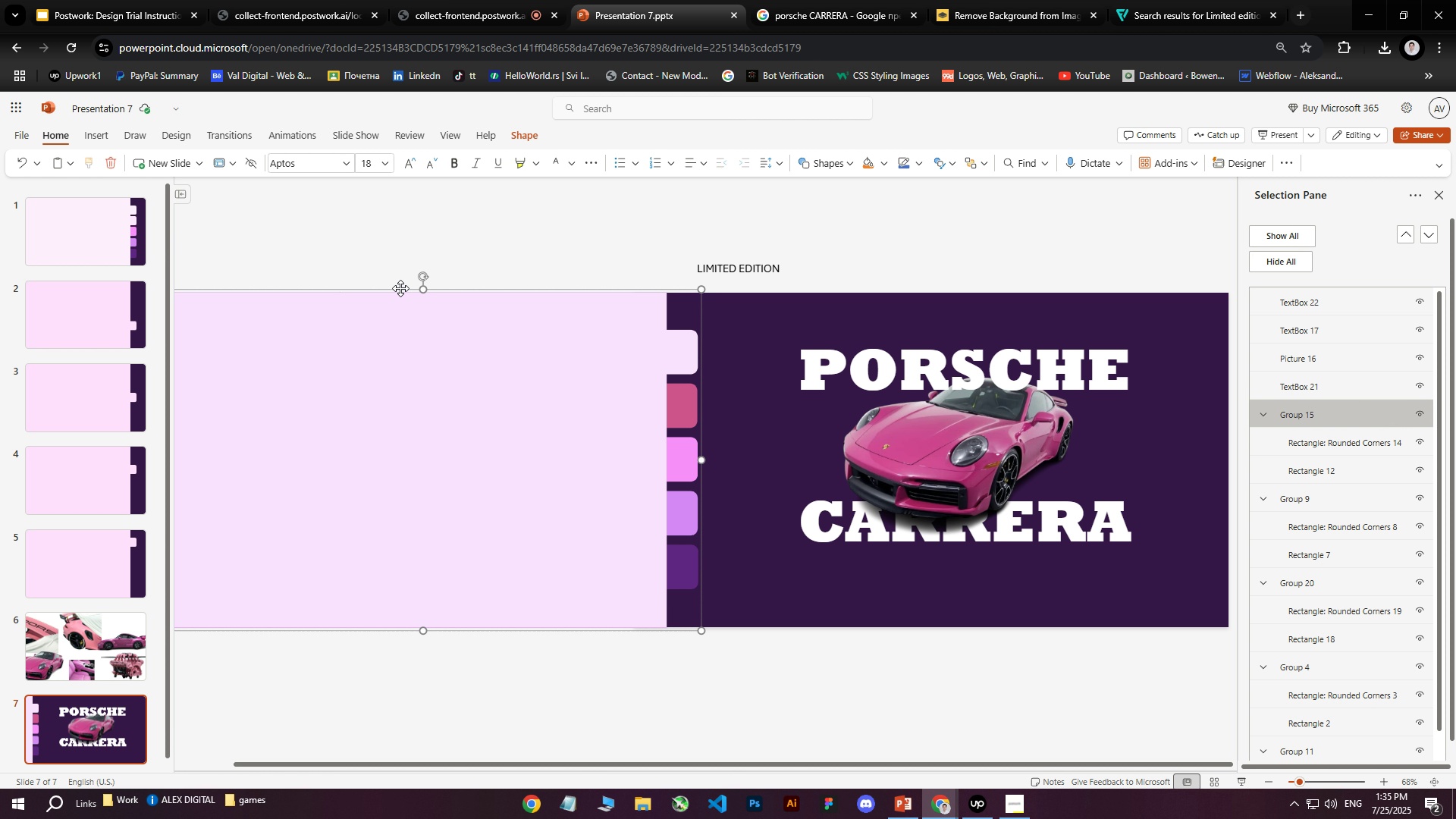 
right_click([401, 288])
 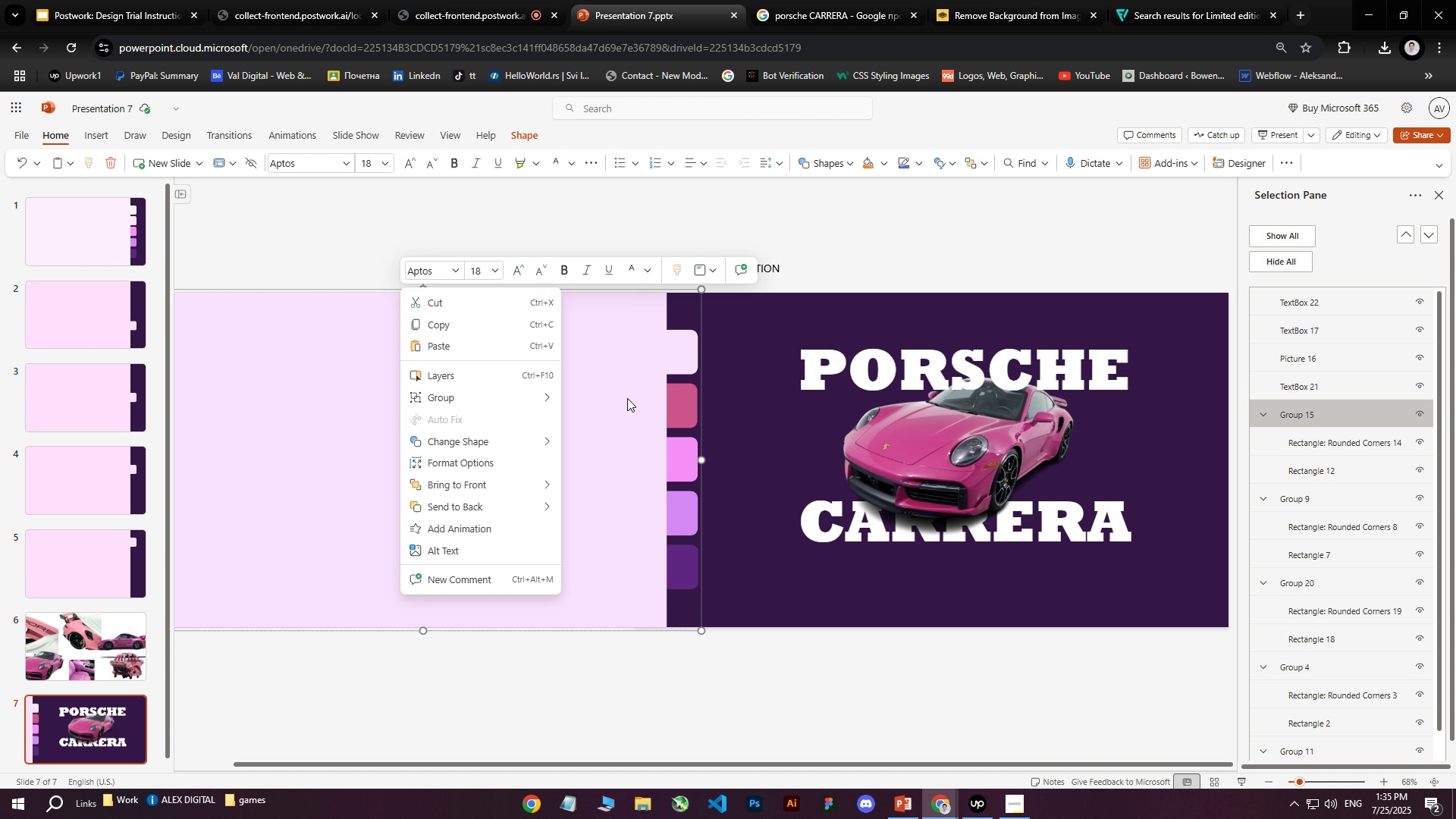 
right_click([620, 374])
 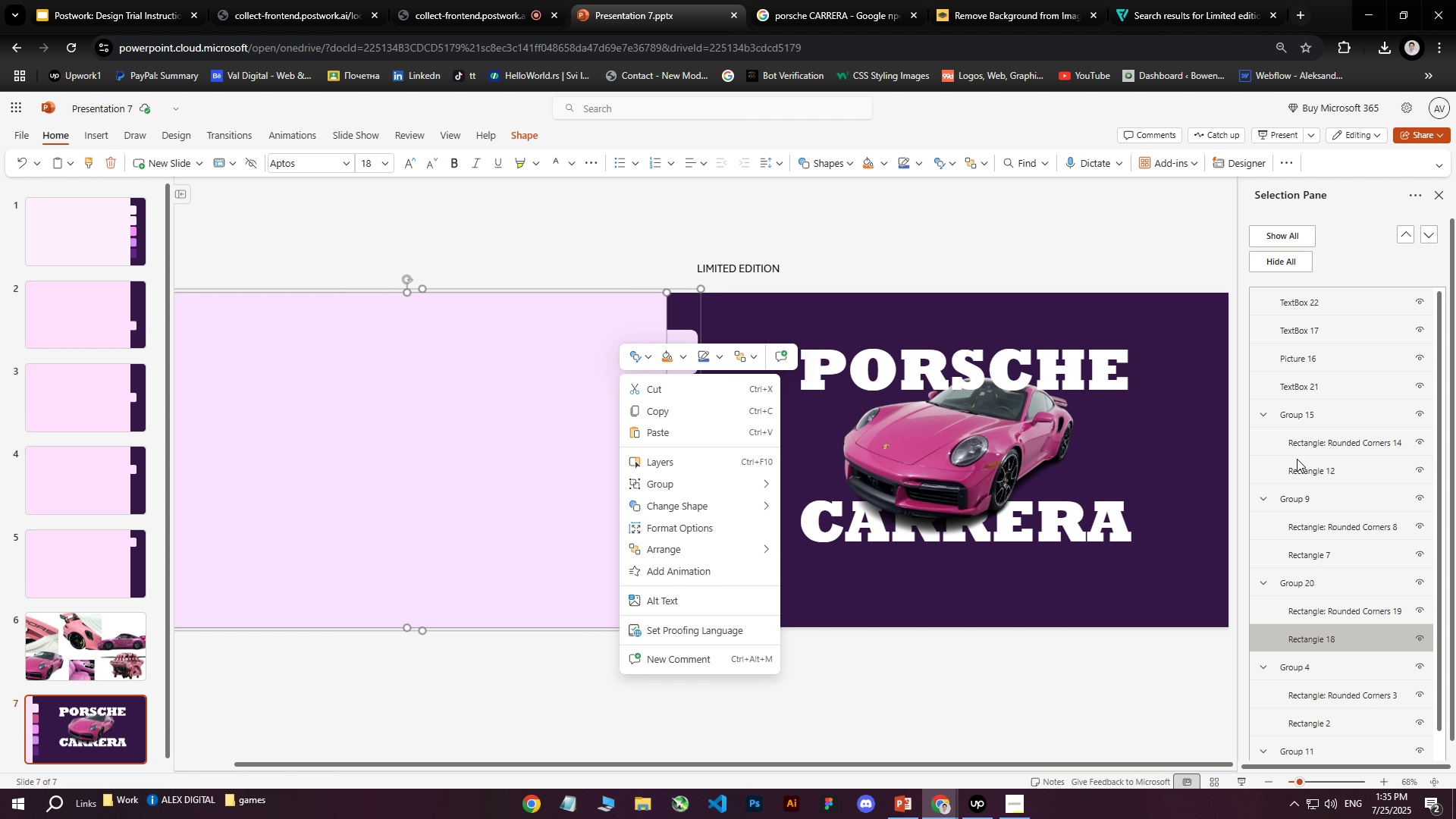 
left_click([1314, 437])
 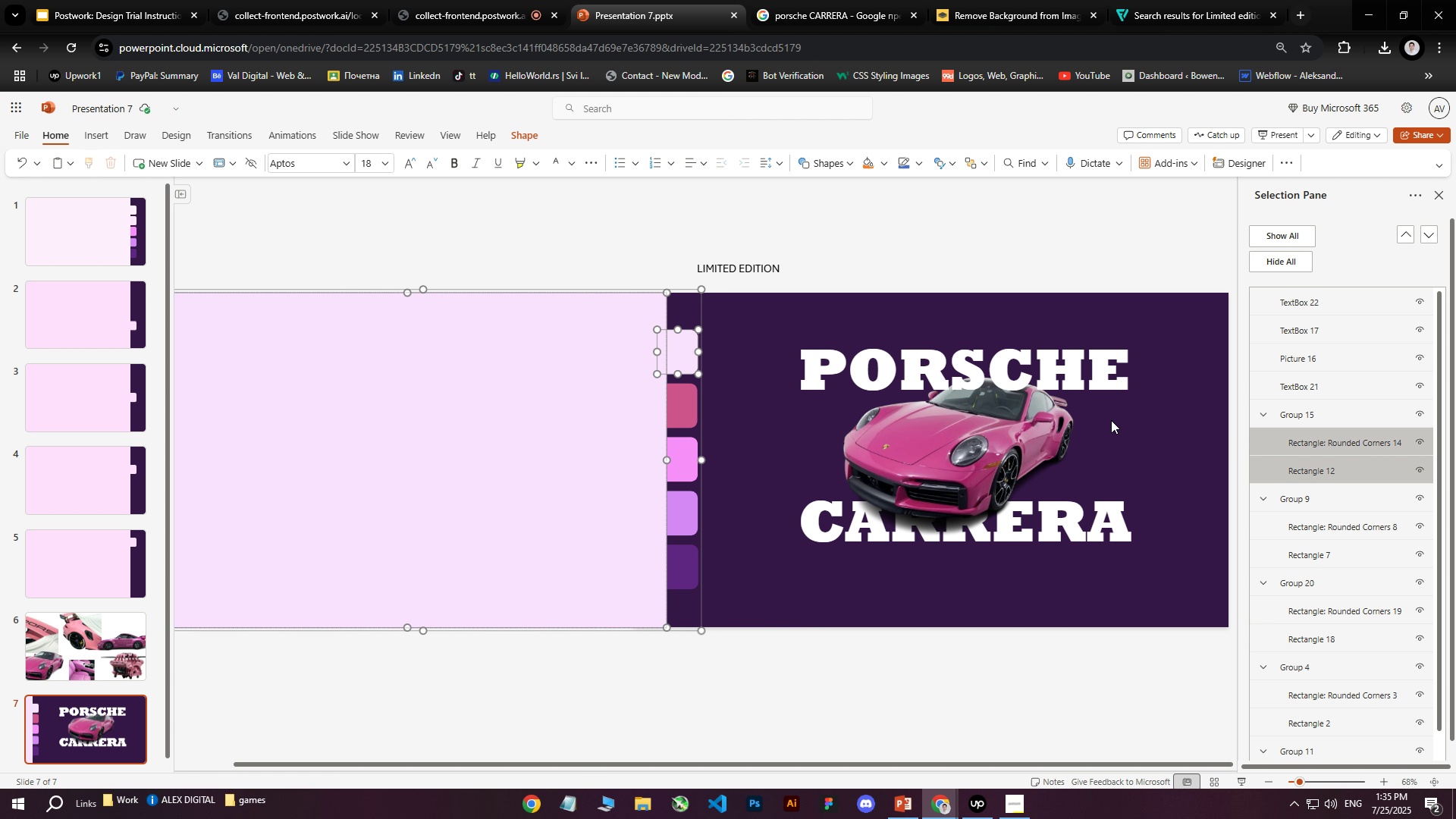 
hold_key(key=ControlLeft, duration=0.41)
triple_click([1309, 464])
 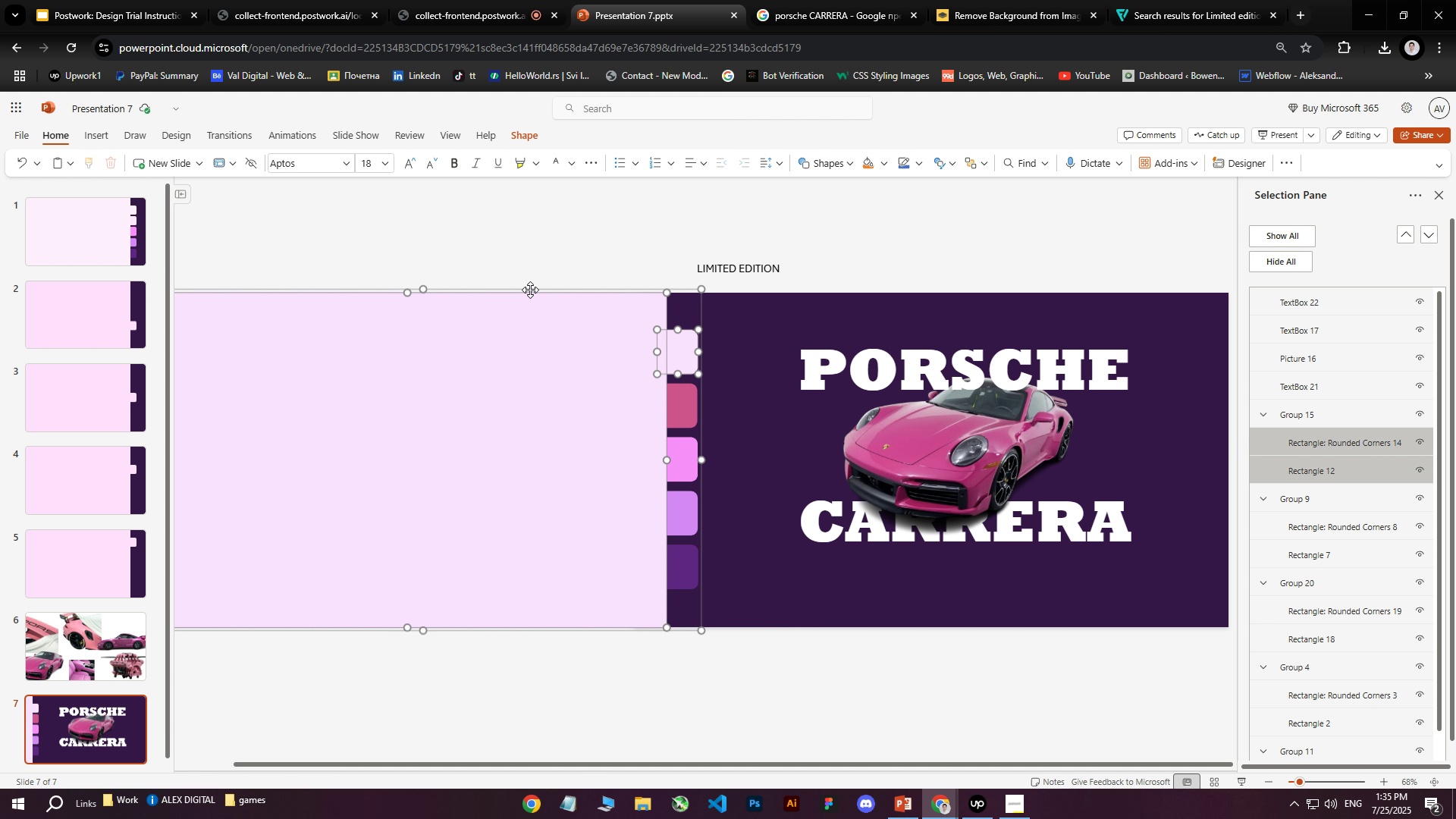 
right_click([531, 289])
 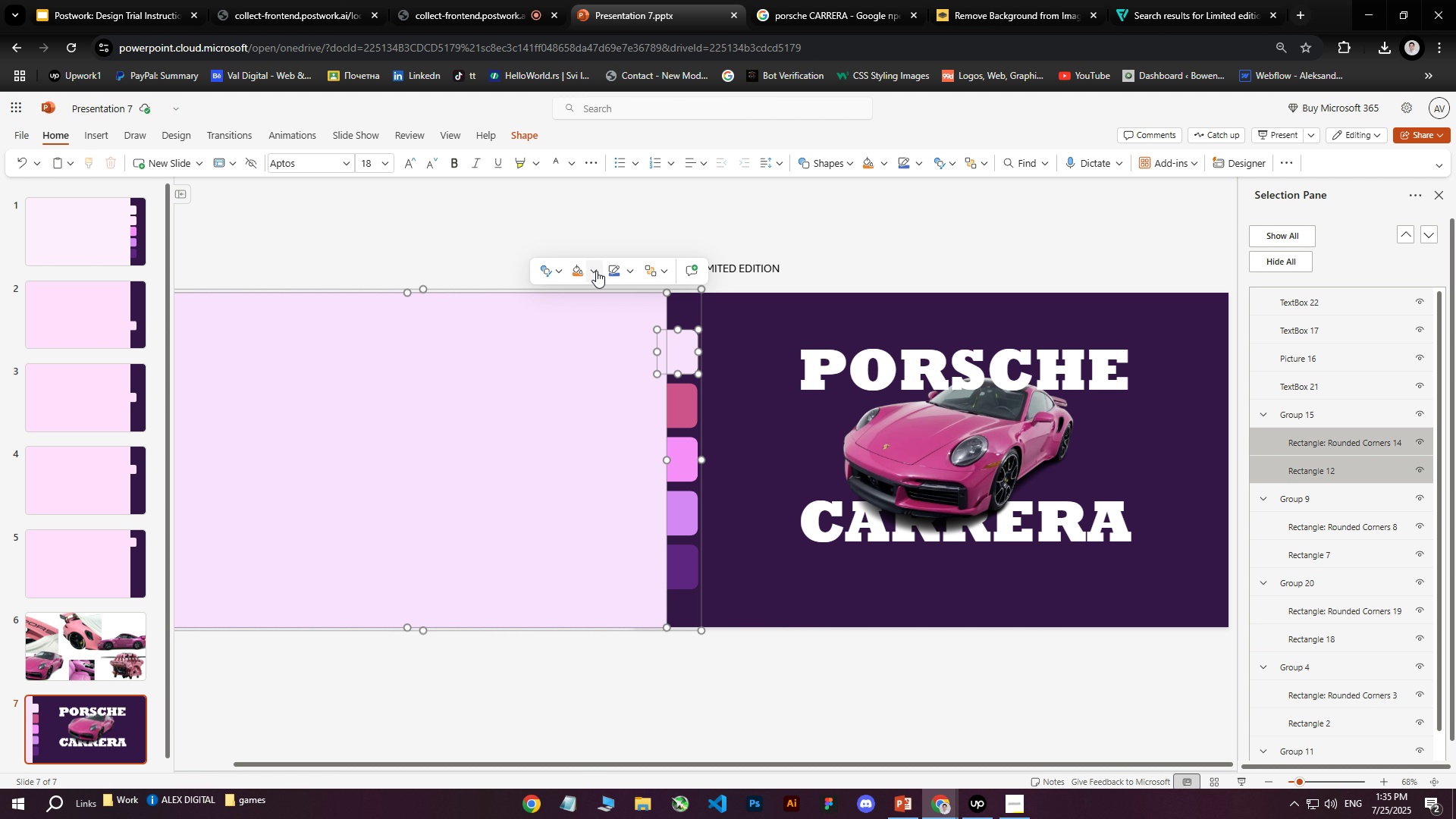 
left_click([596, 271])
 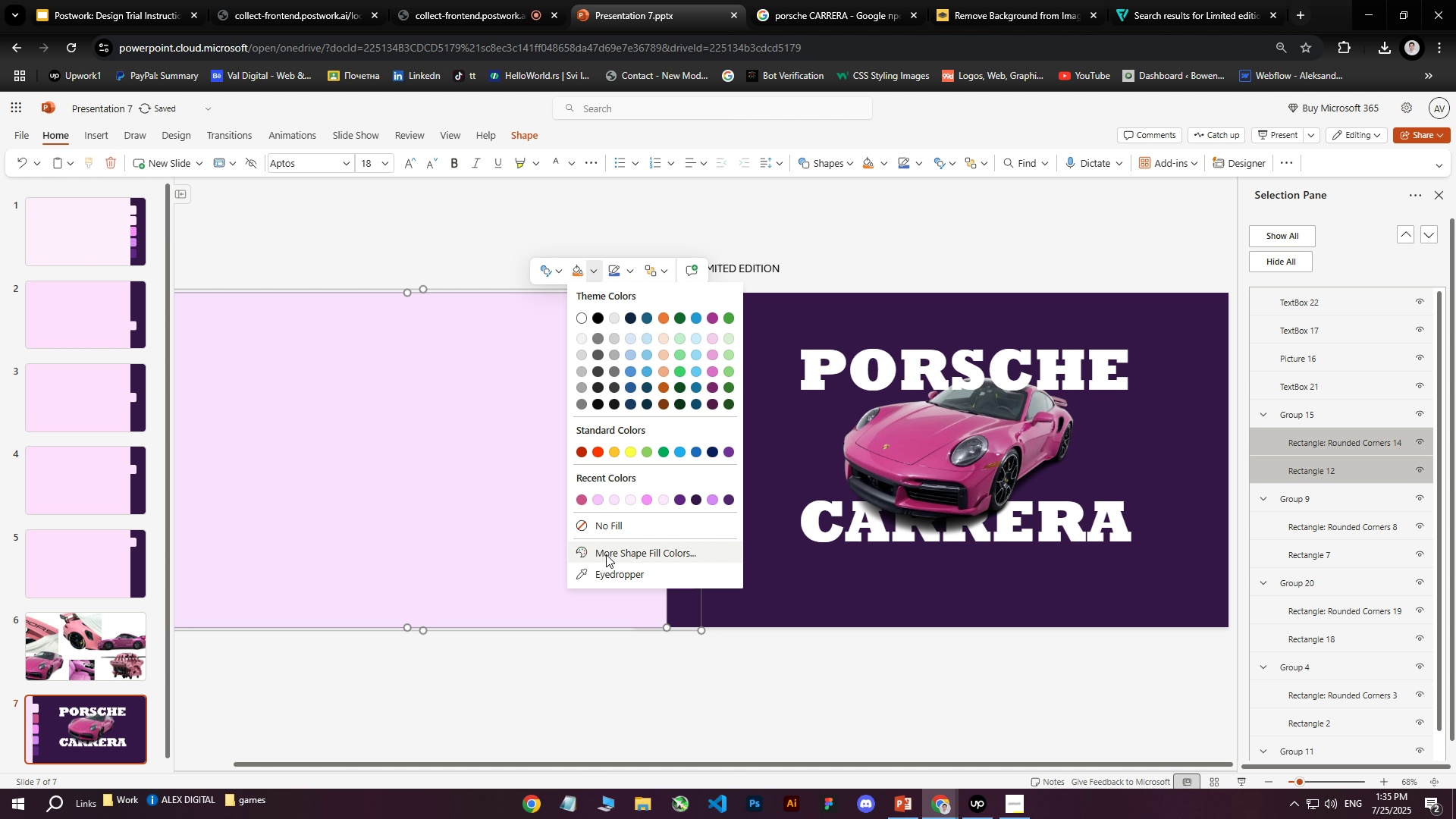 
left_click([606, 554])
 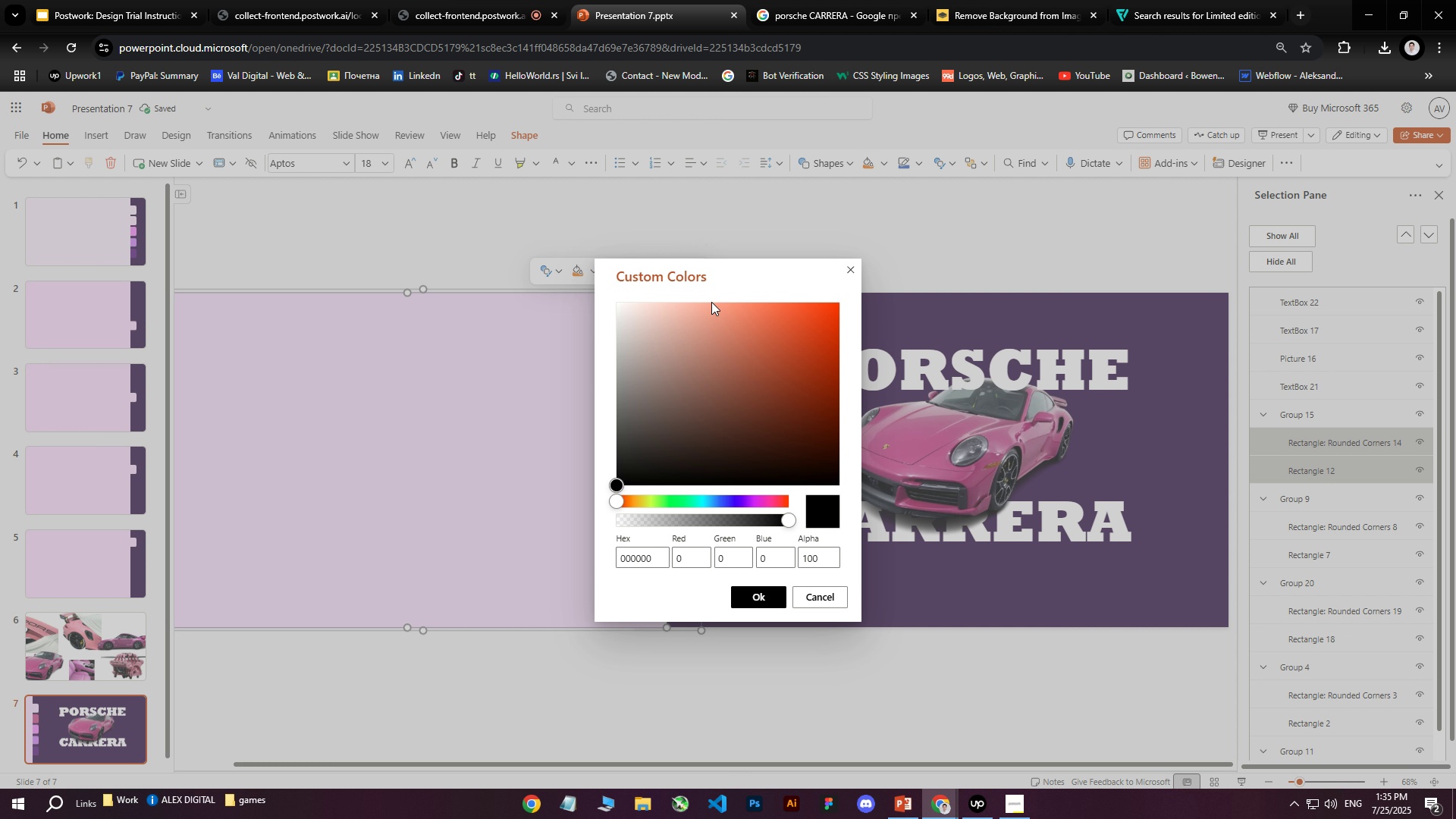 
left_click_drag(start_coordinate=[718, 275], to_coordinate=[995, 282])
 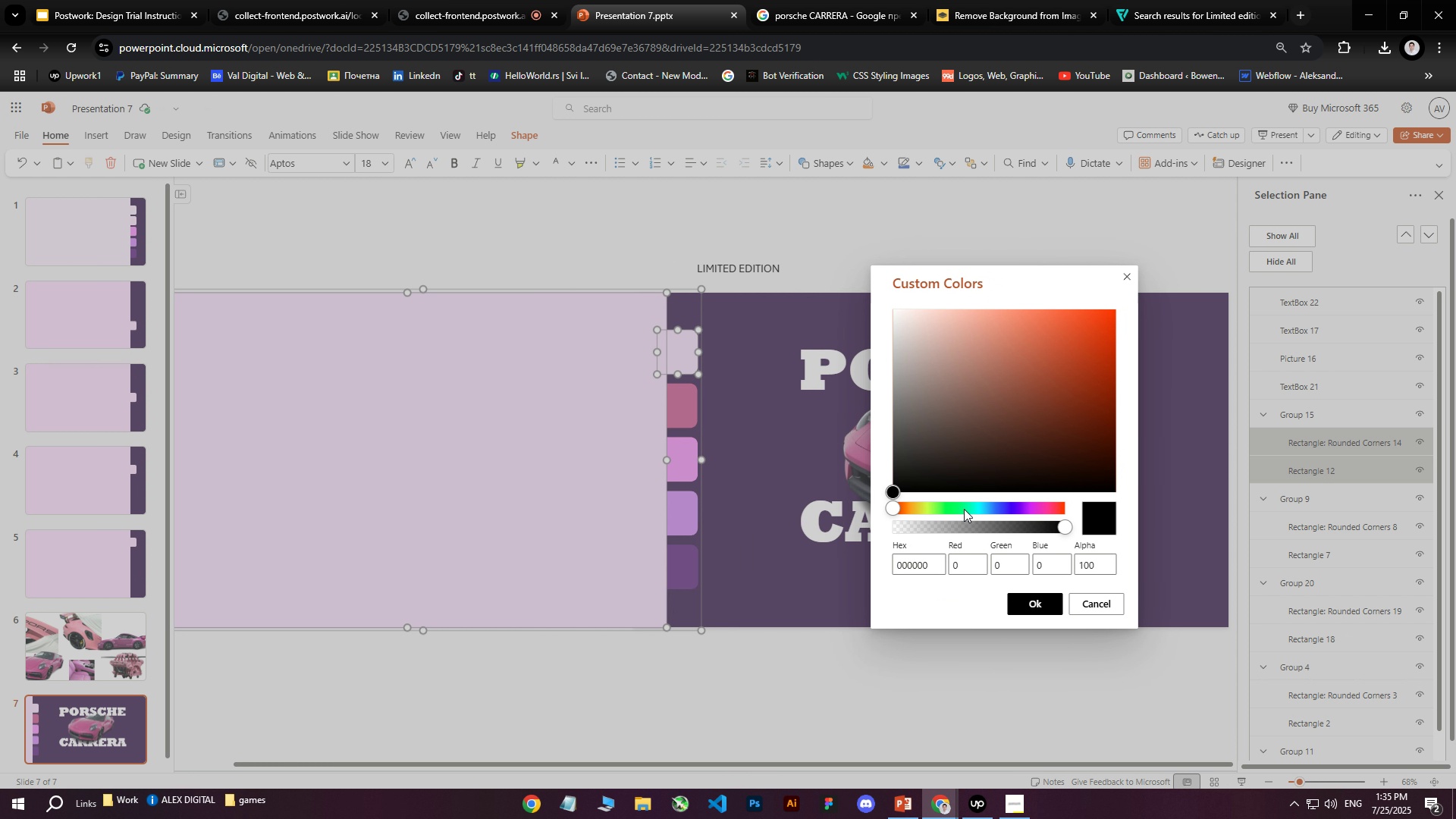 
left_click_drag(start_coordinate=[1031, 508], to_coordinate=[1046, 507])
 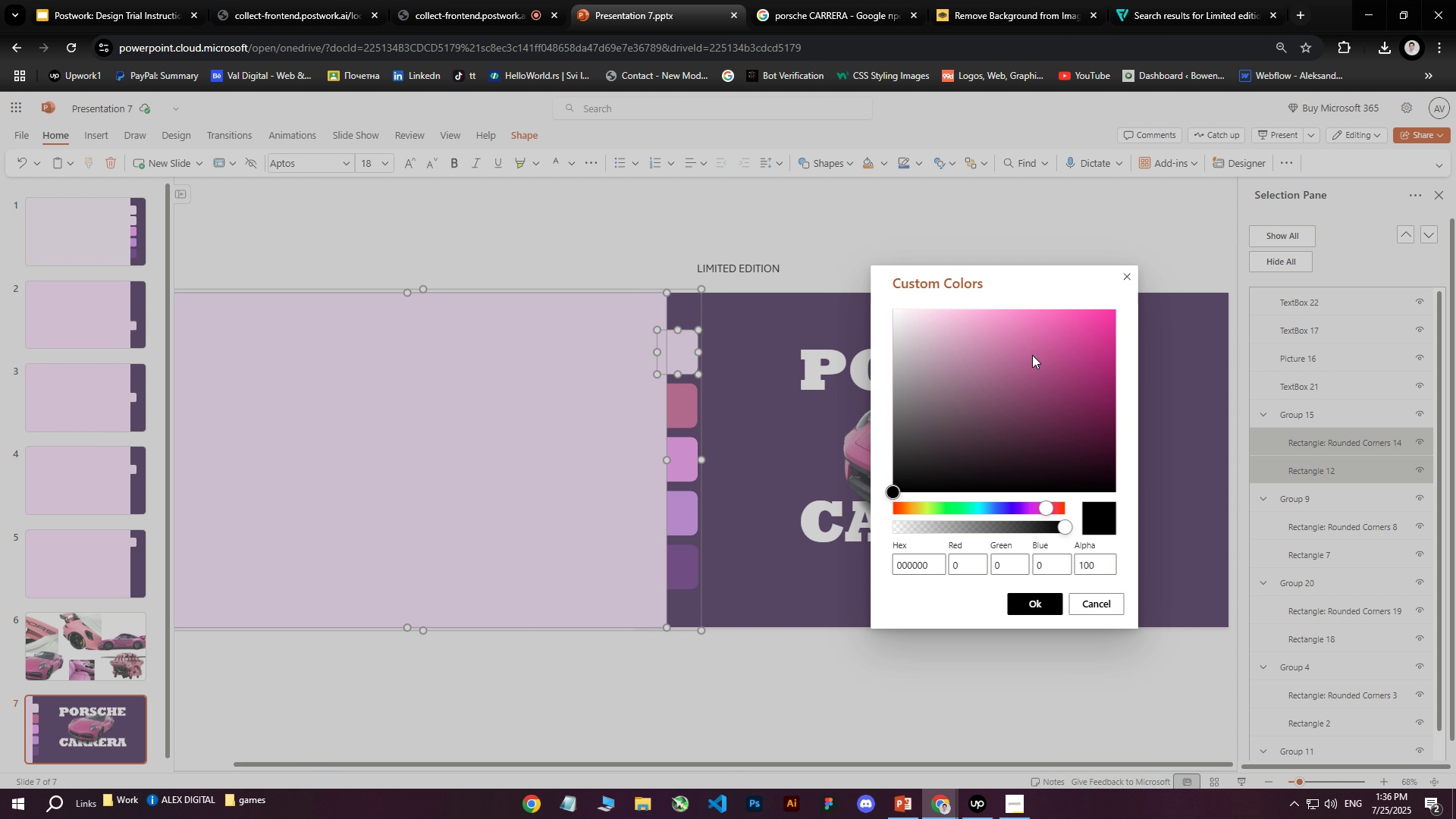 
left_click_drag(start_coordinate=[1032, 337], to_coordinate=[1050, 304])
 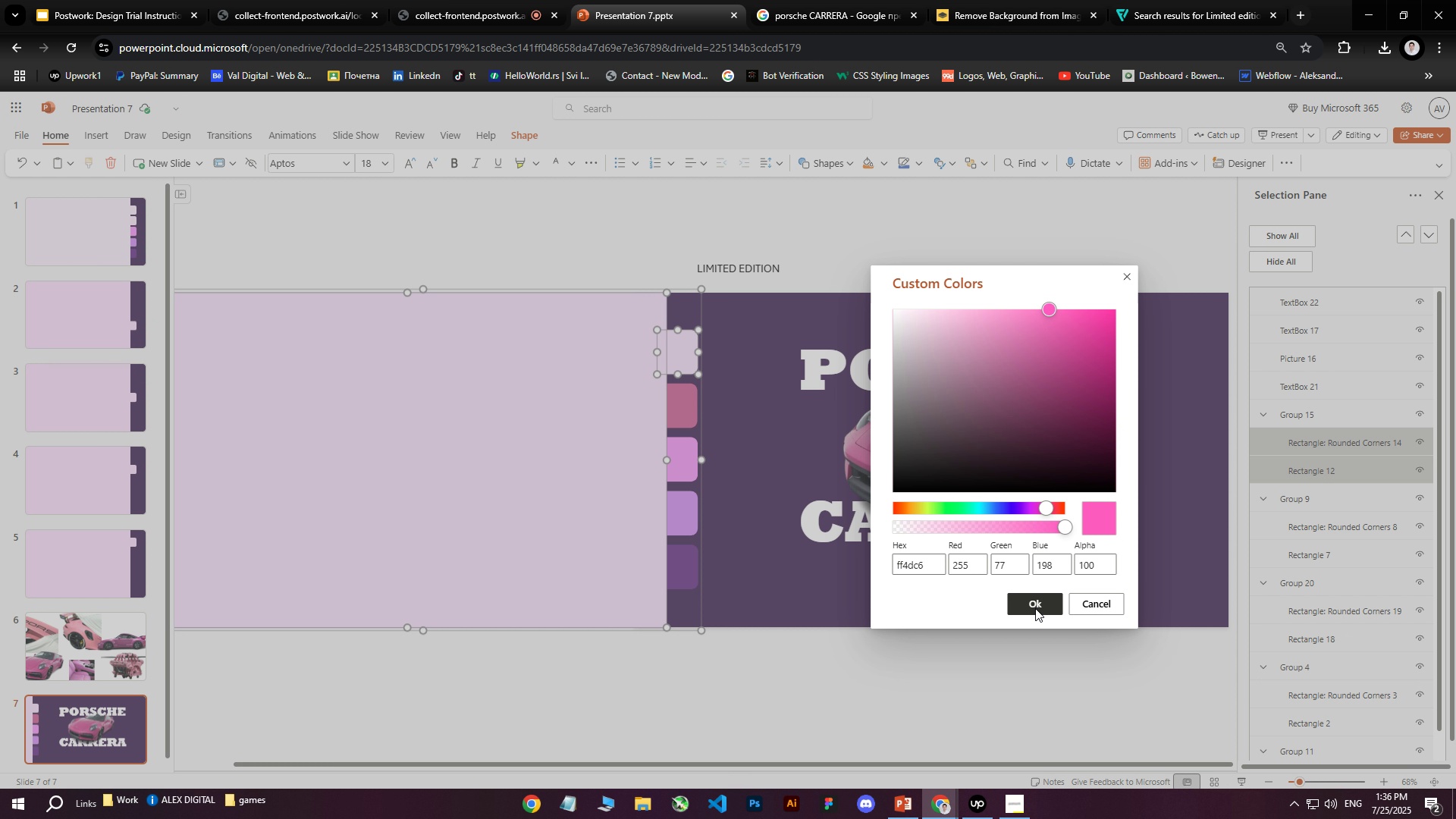 
left_click([1036, 605])
 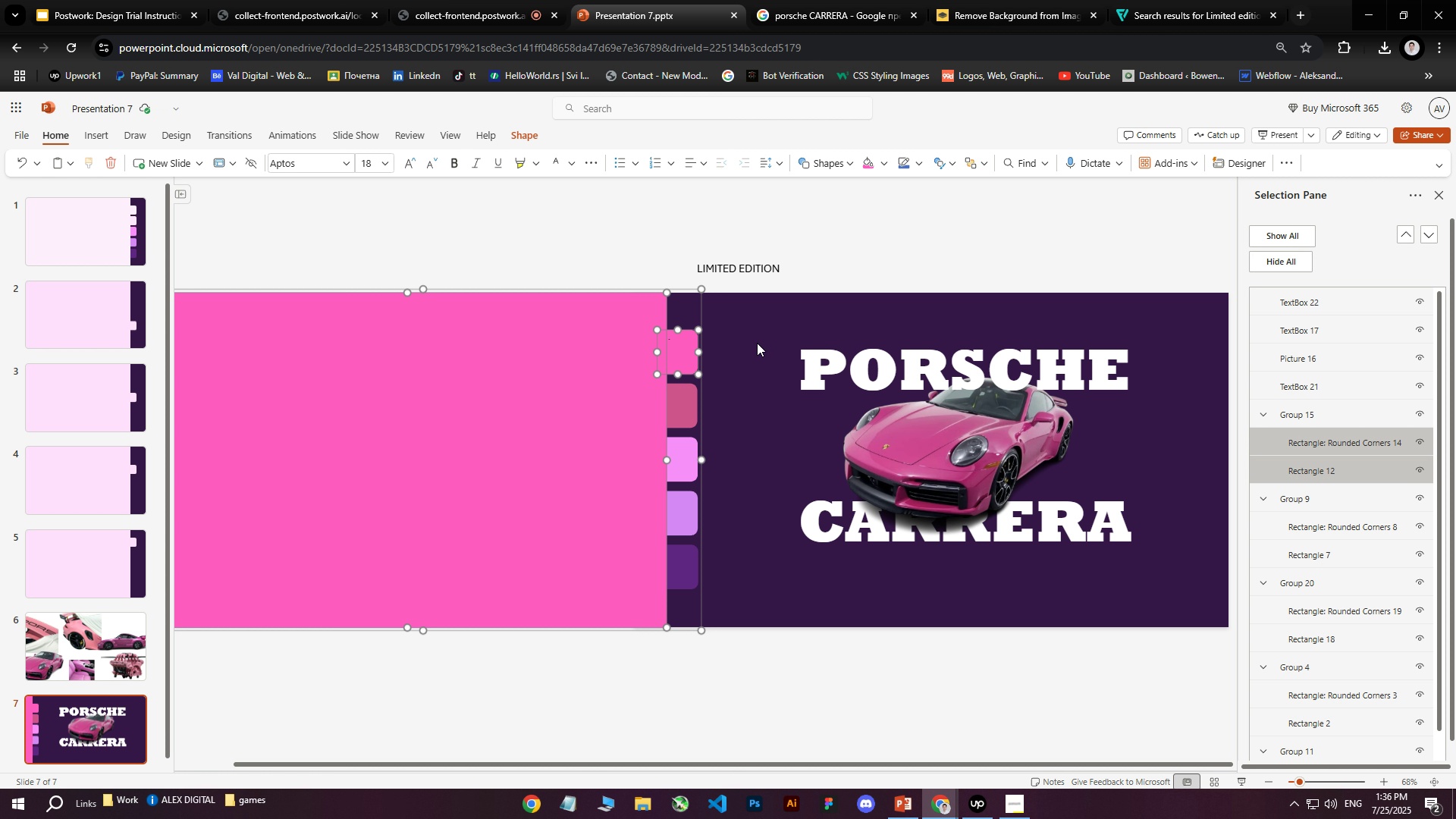 
wait(5.01)
 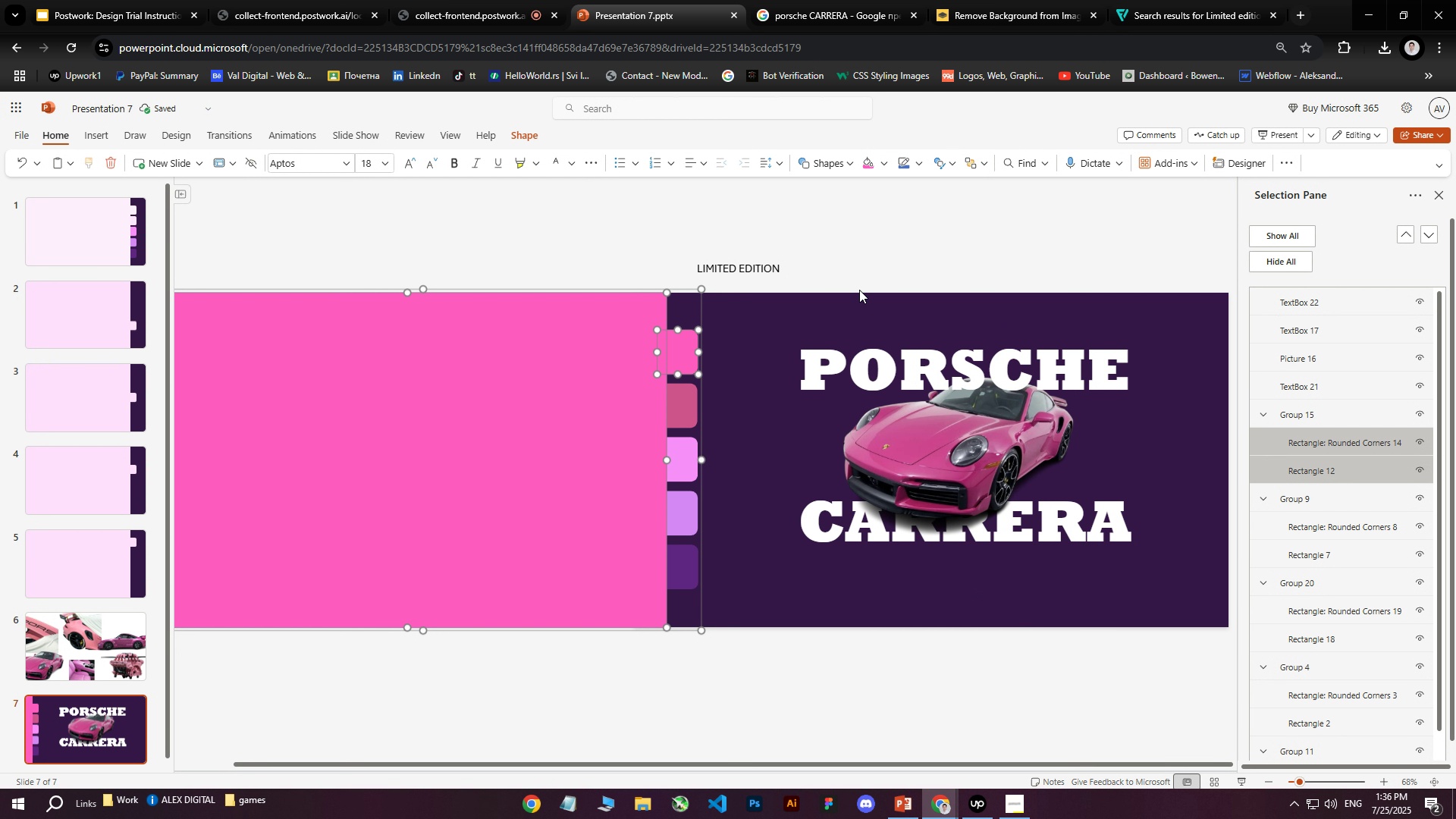 
right_click([605, 288])
 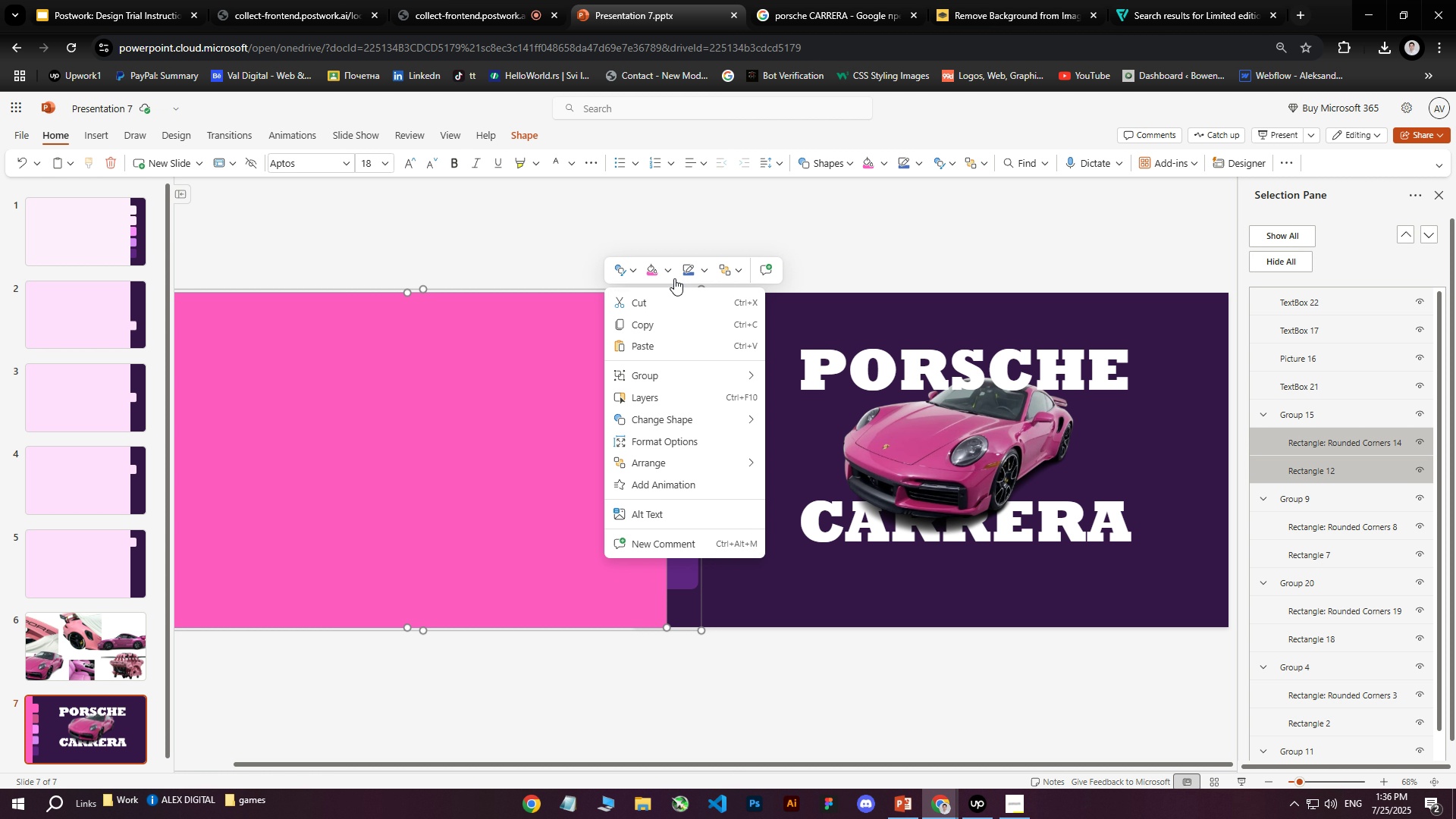 
left_click([669, 269])
 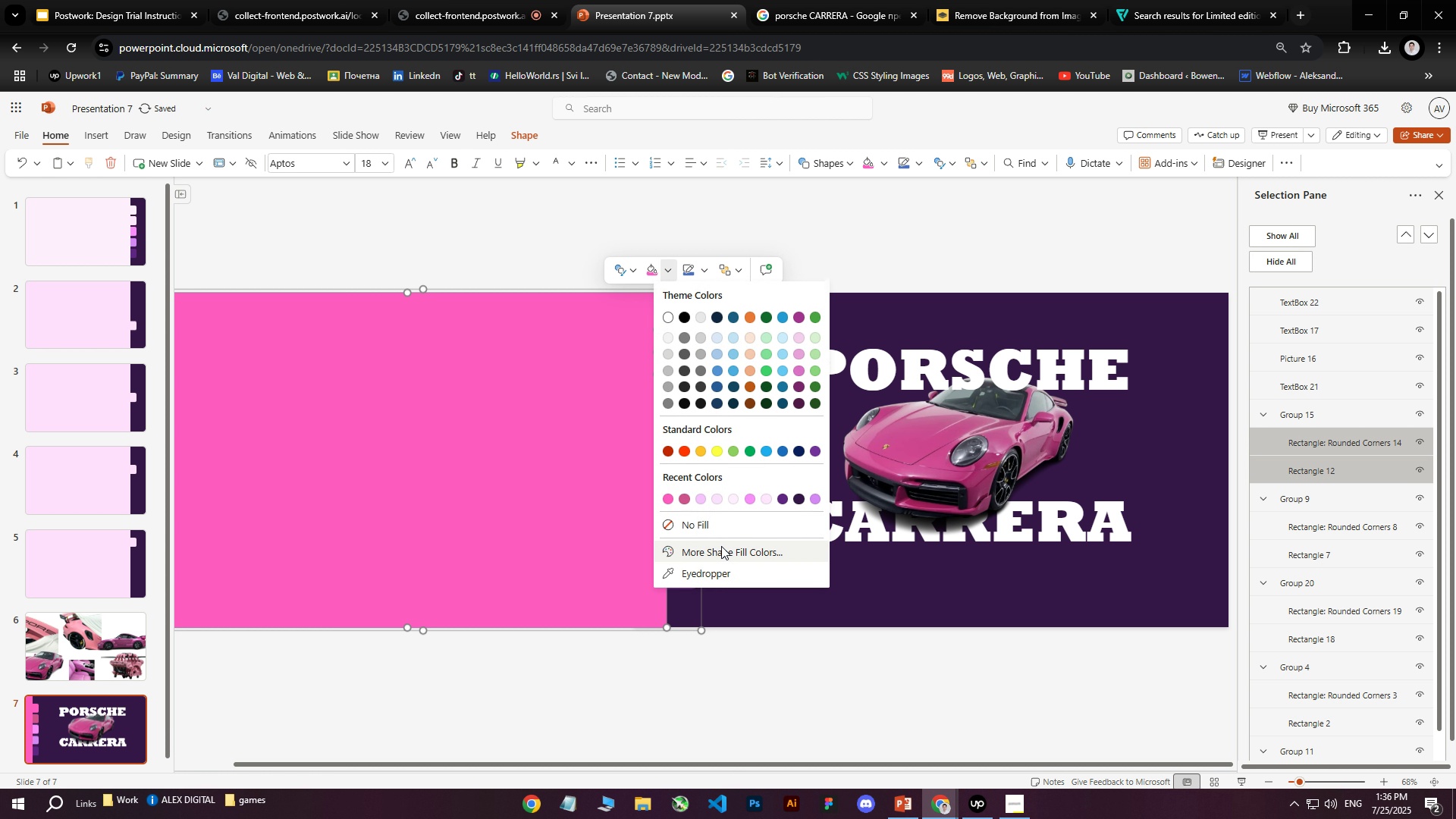 
left_click([716, 547])
 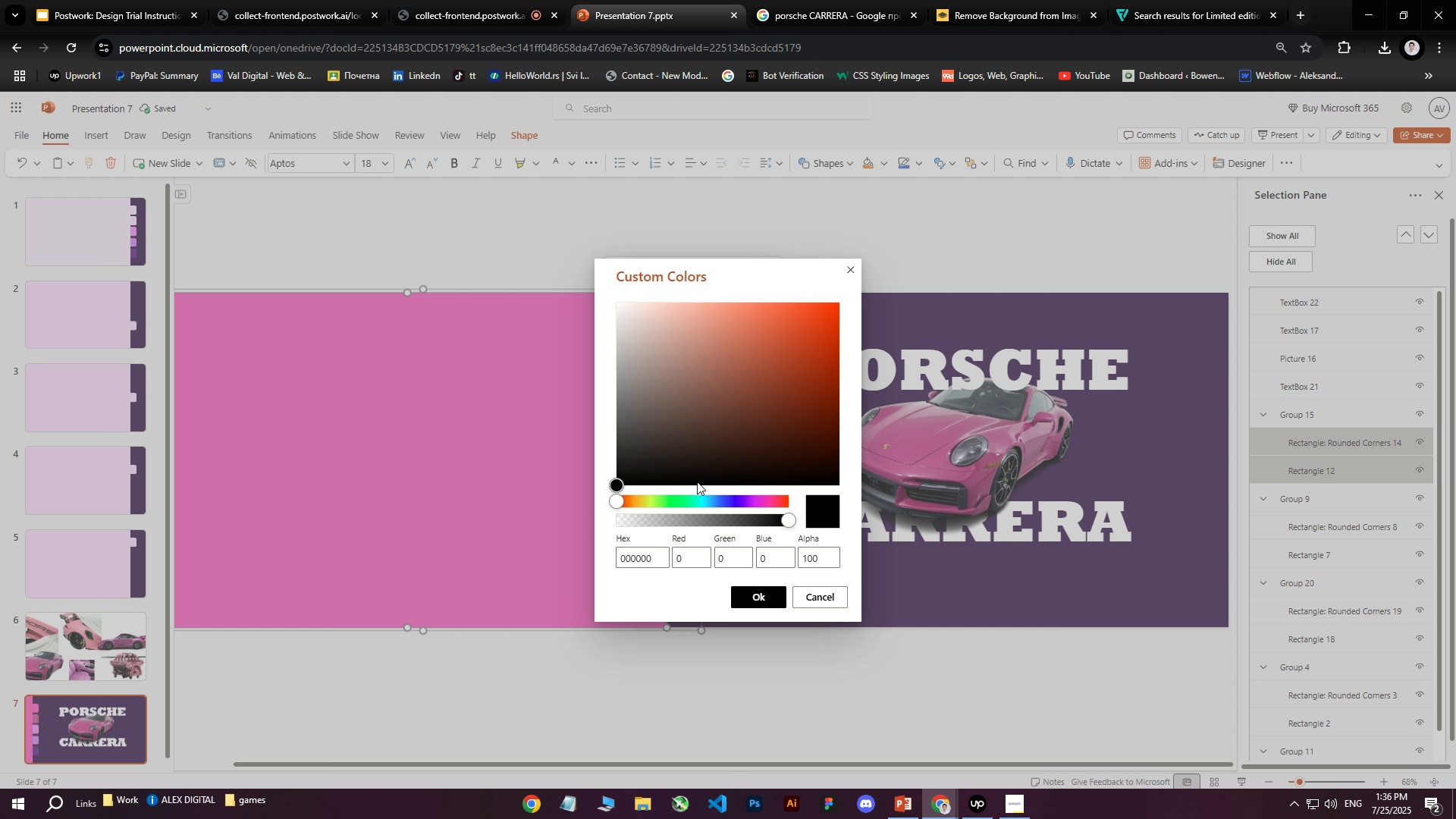 
left_click_drag(start_coordinate=[753, 402], to_coordinate=[792, 337])
 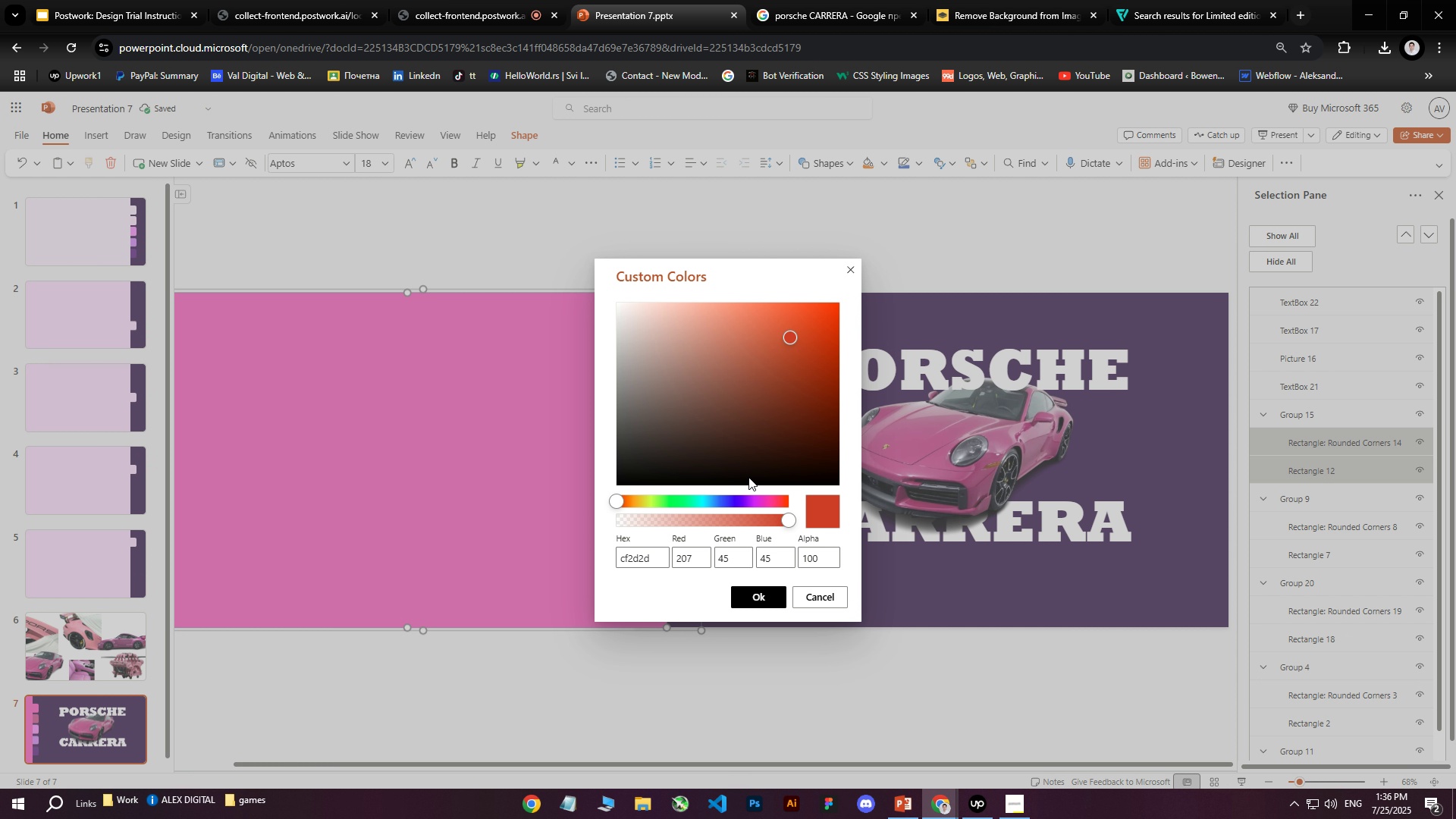 
left_click_drag(start_coordinate=[745, 494], to_coordinate=[760, 504])
 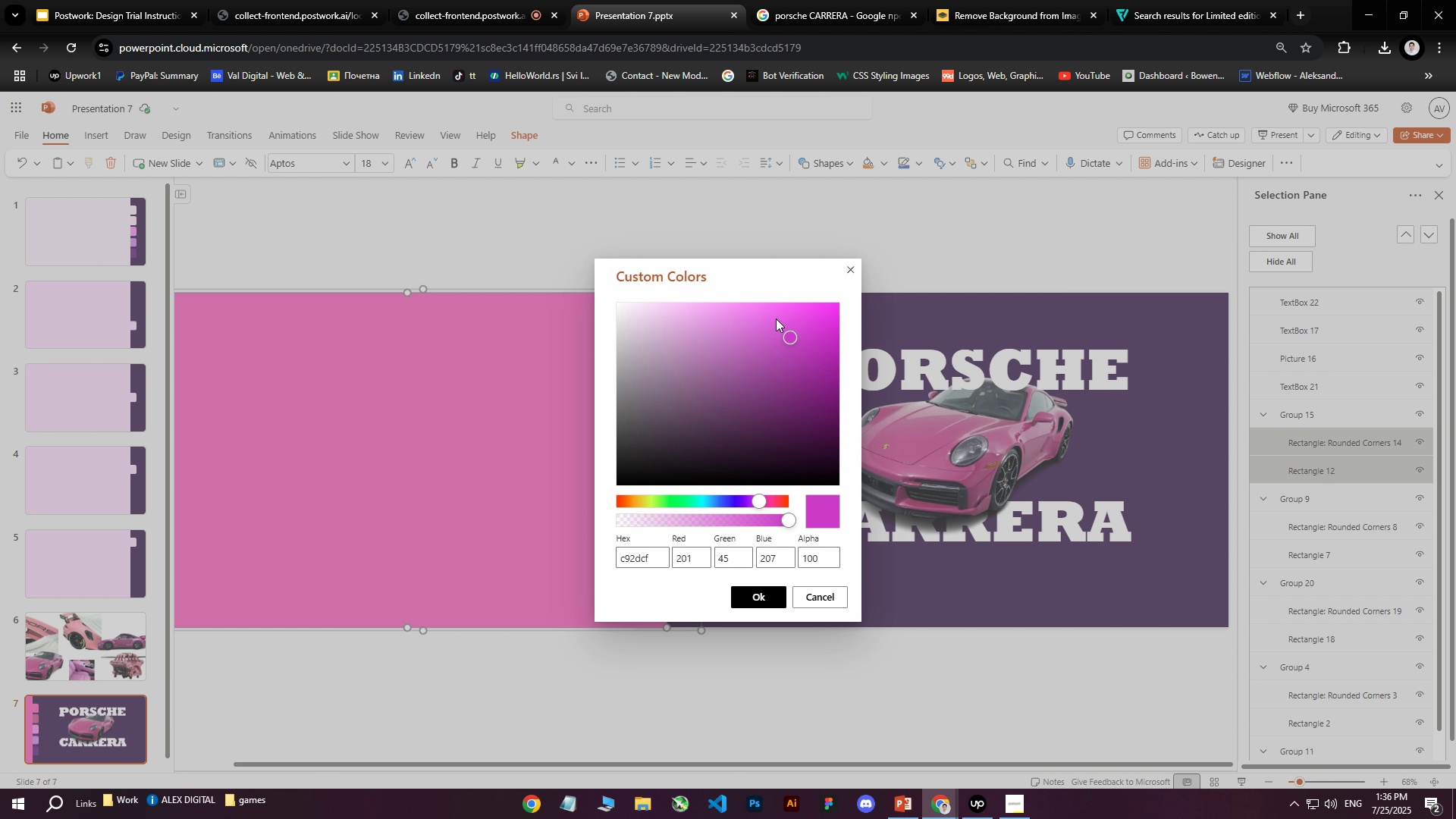 
left_click_drag(start_coordinate=[760, 272], to_coordinate=[969, 297])
 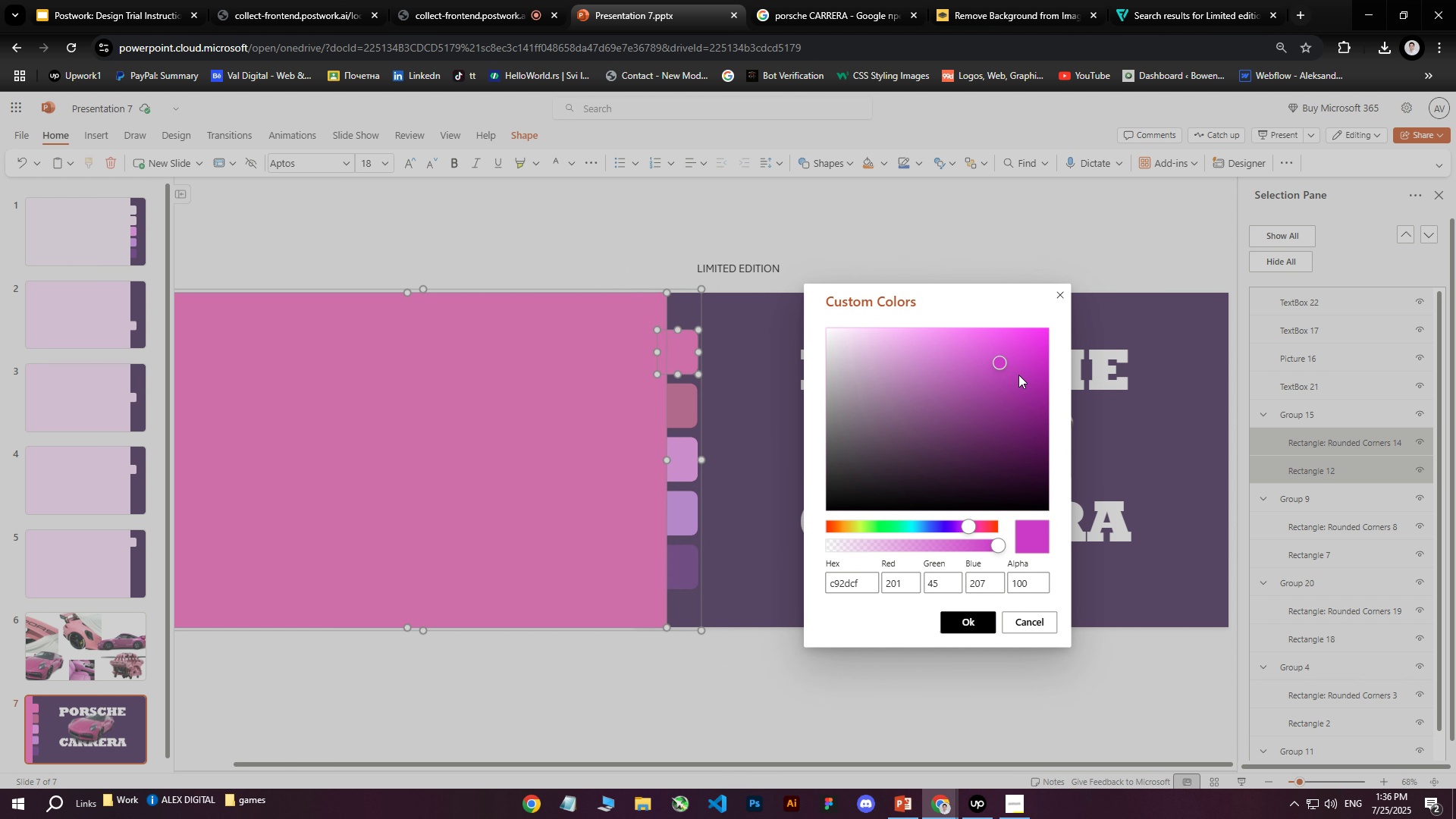 
left_click_drag(start_coordinate=[999, 359], to_coordinate=[1010, 388])
 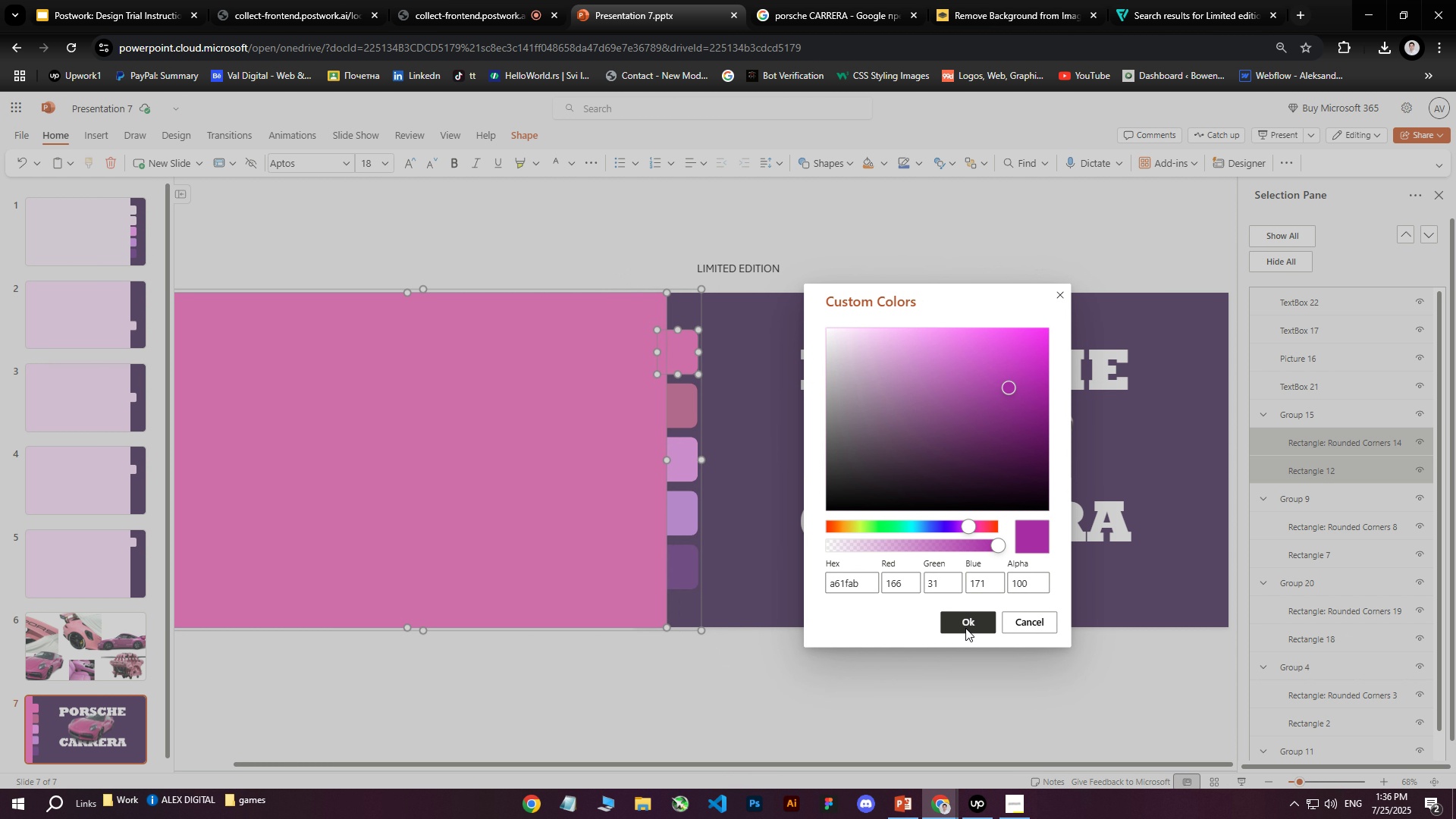 
left_click([965, 629])
 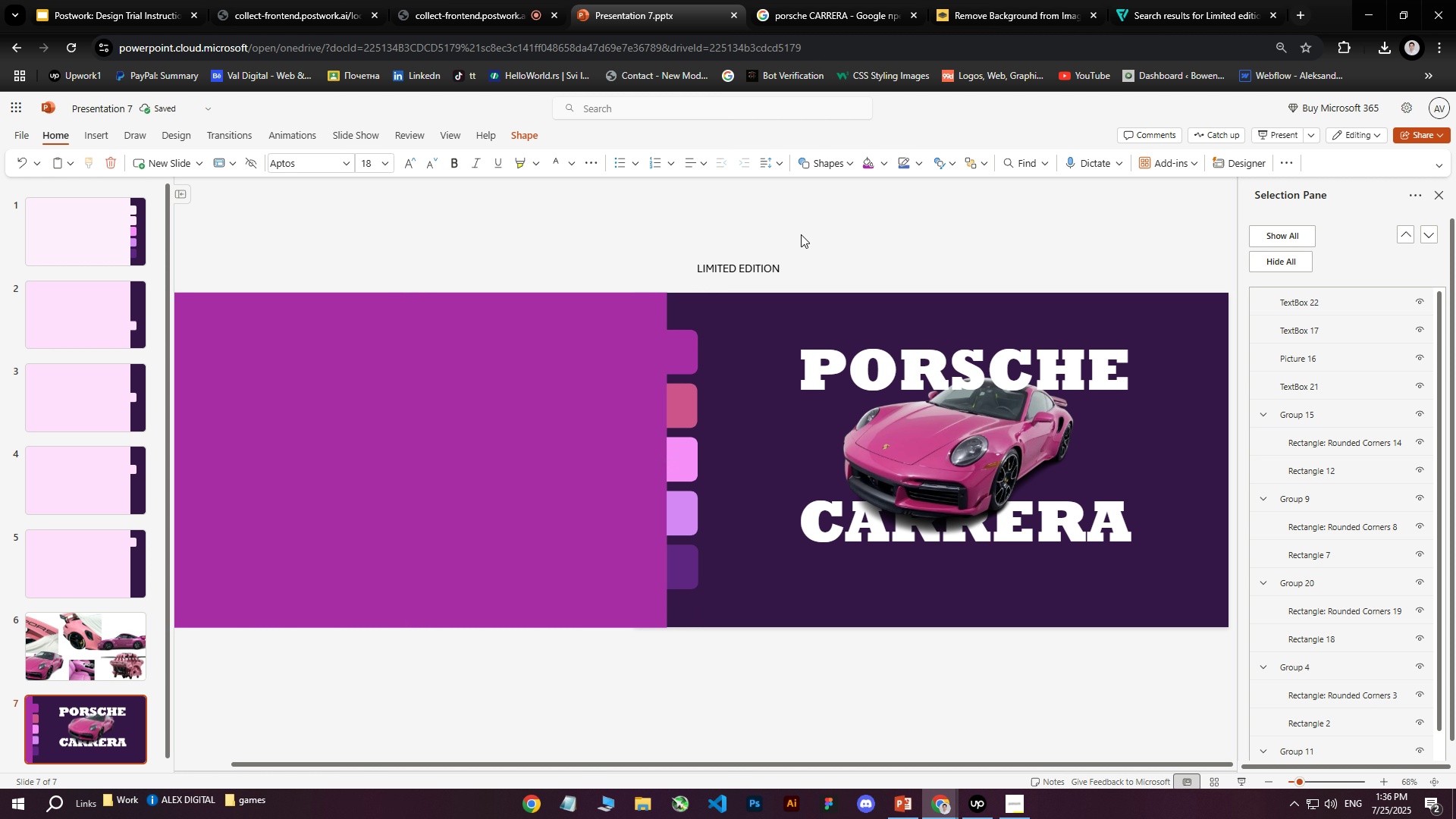 
left_click([801, 234])
 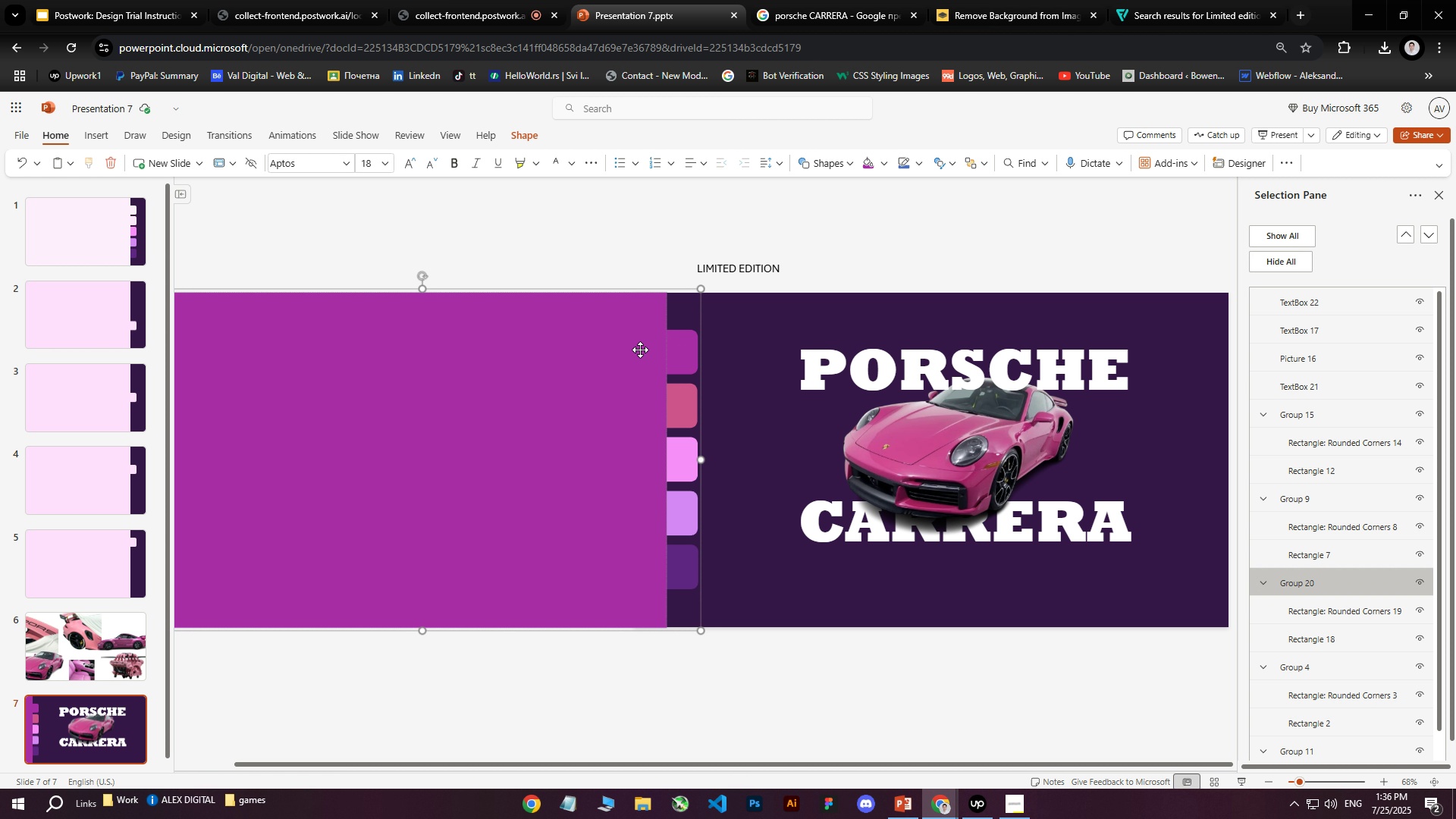 
wait(12.71)
 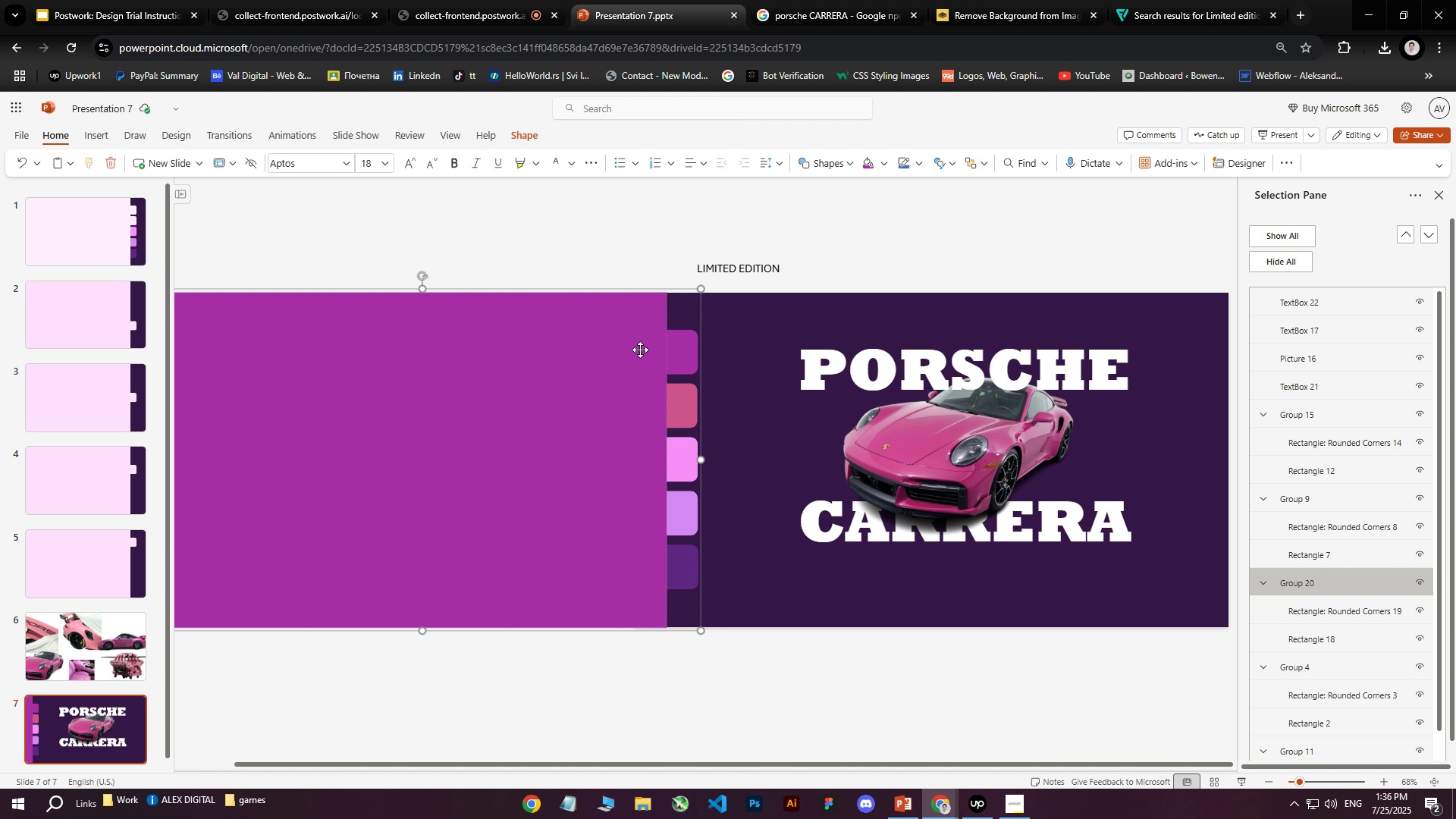 
left_click([640, 350])
 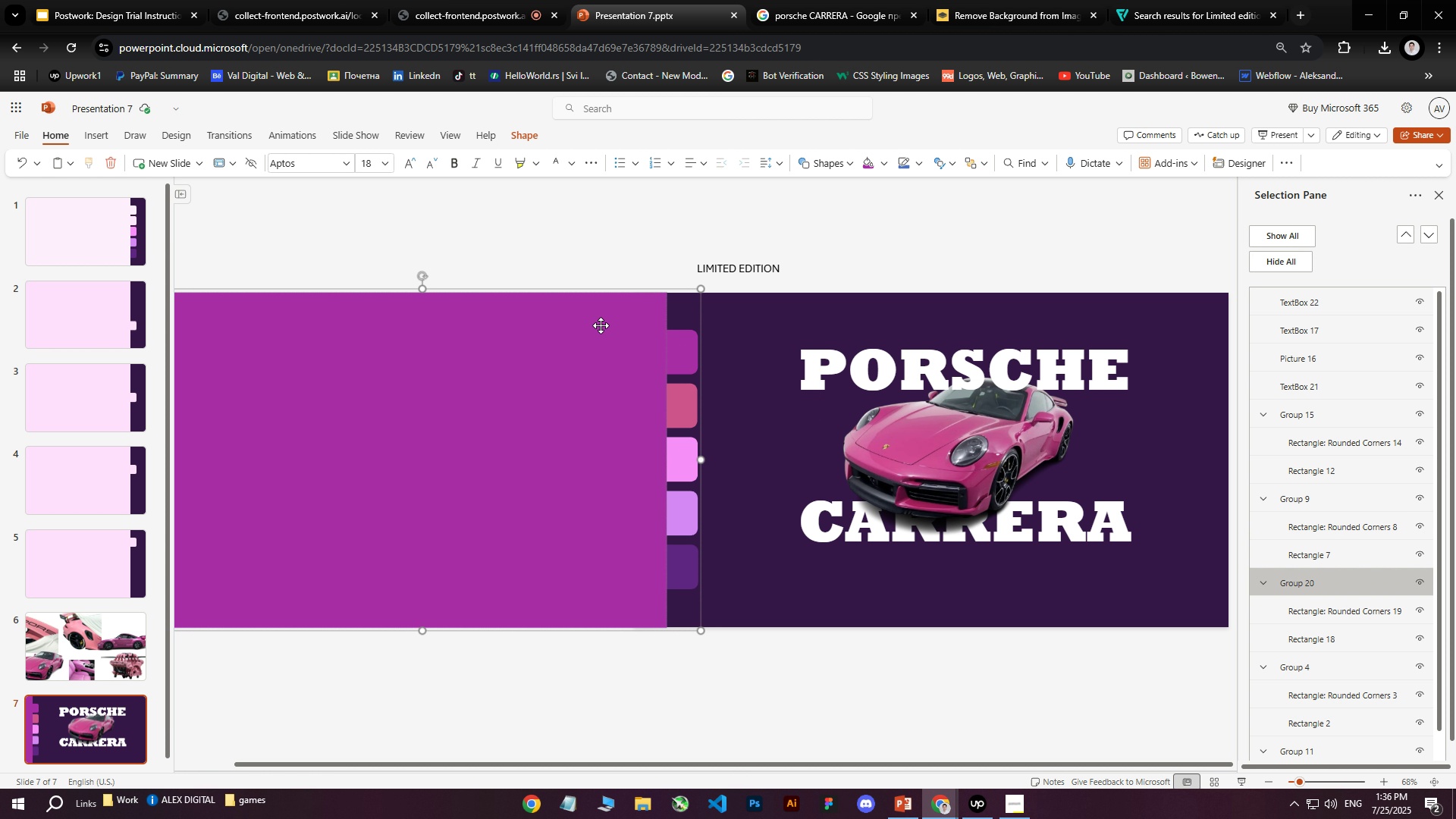 
left_click([433, 271])
 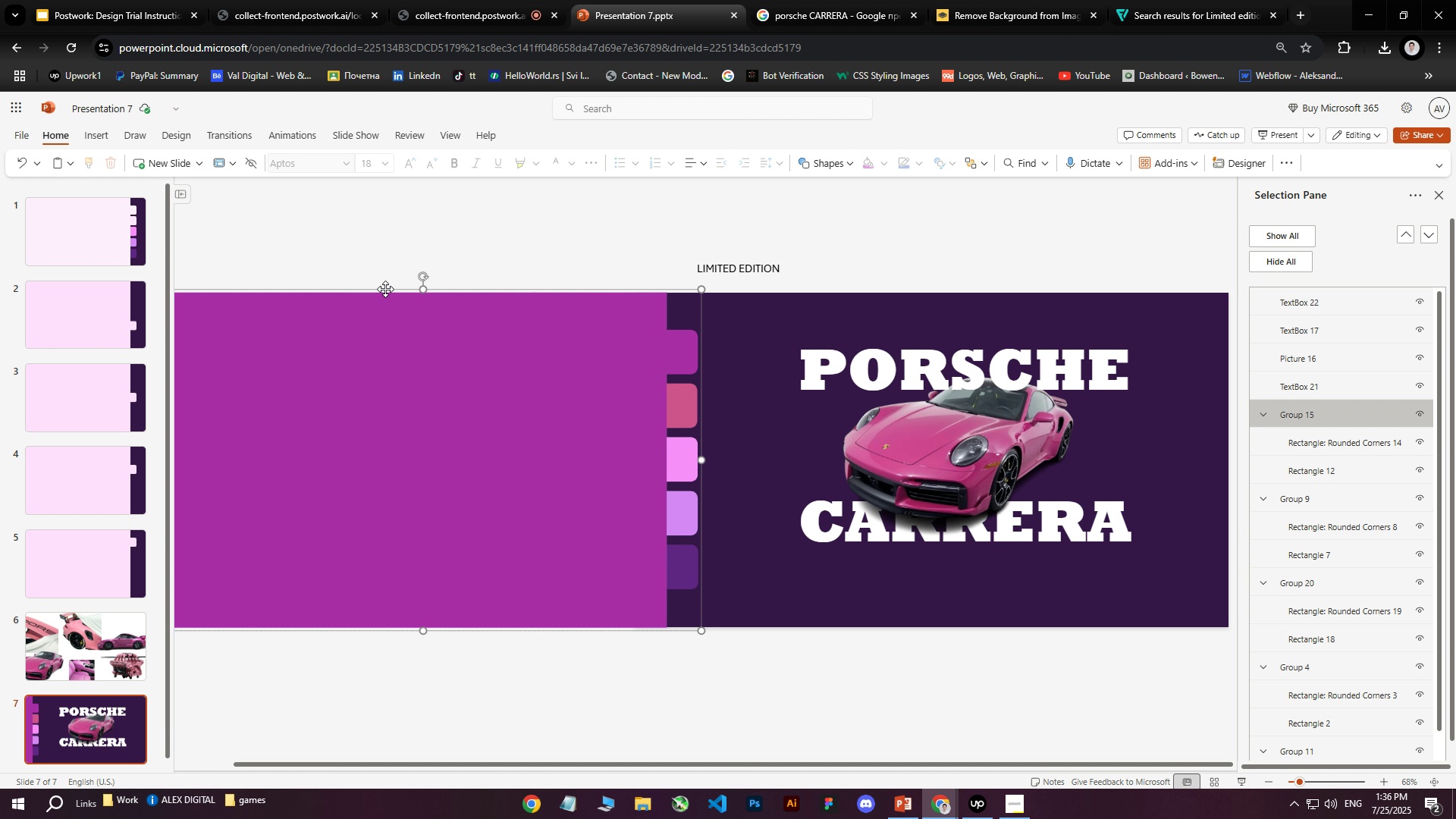 
left_click([385, 289])
 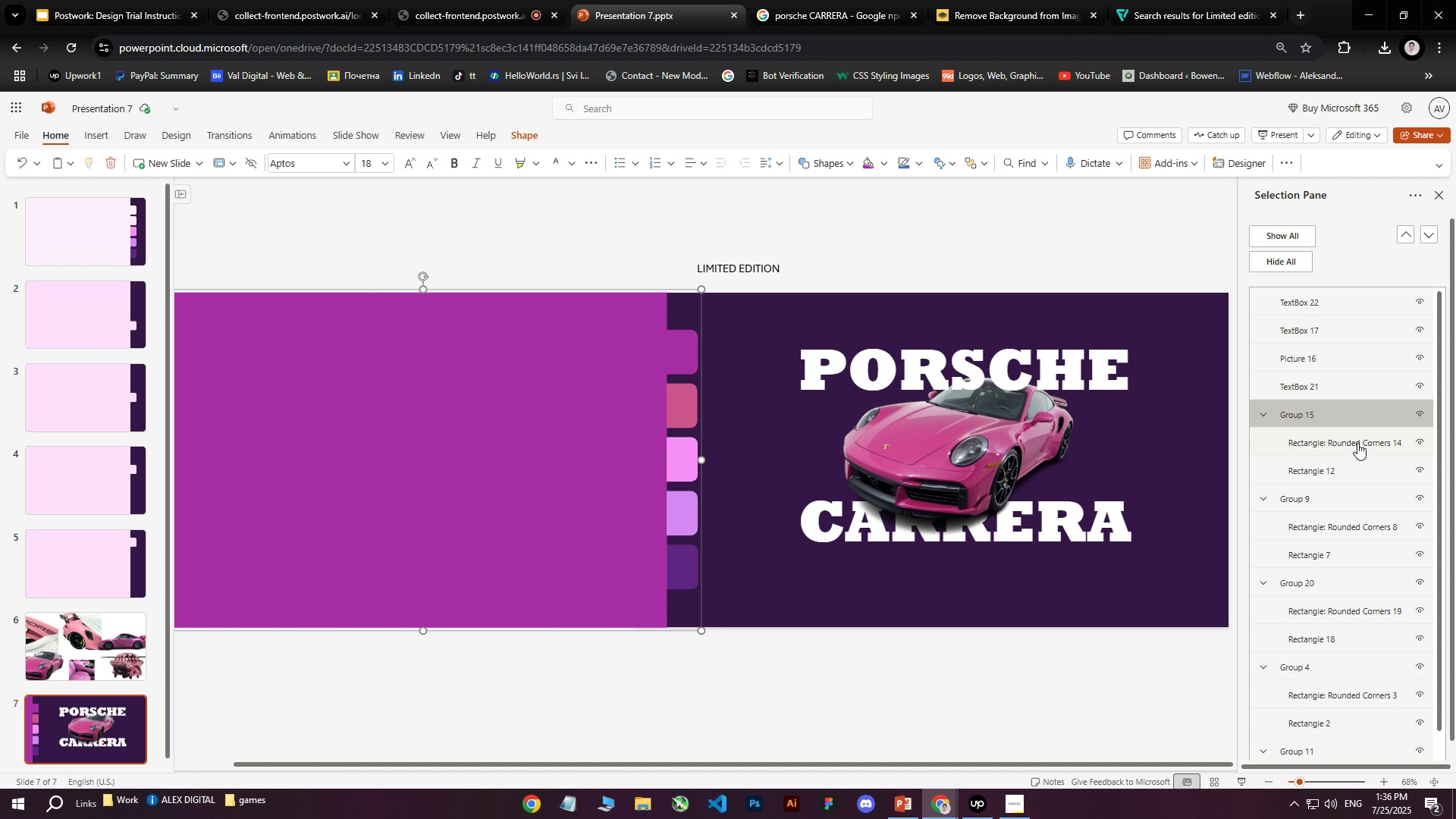 
left_click([1344, 442])
 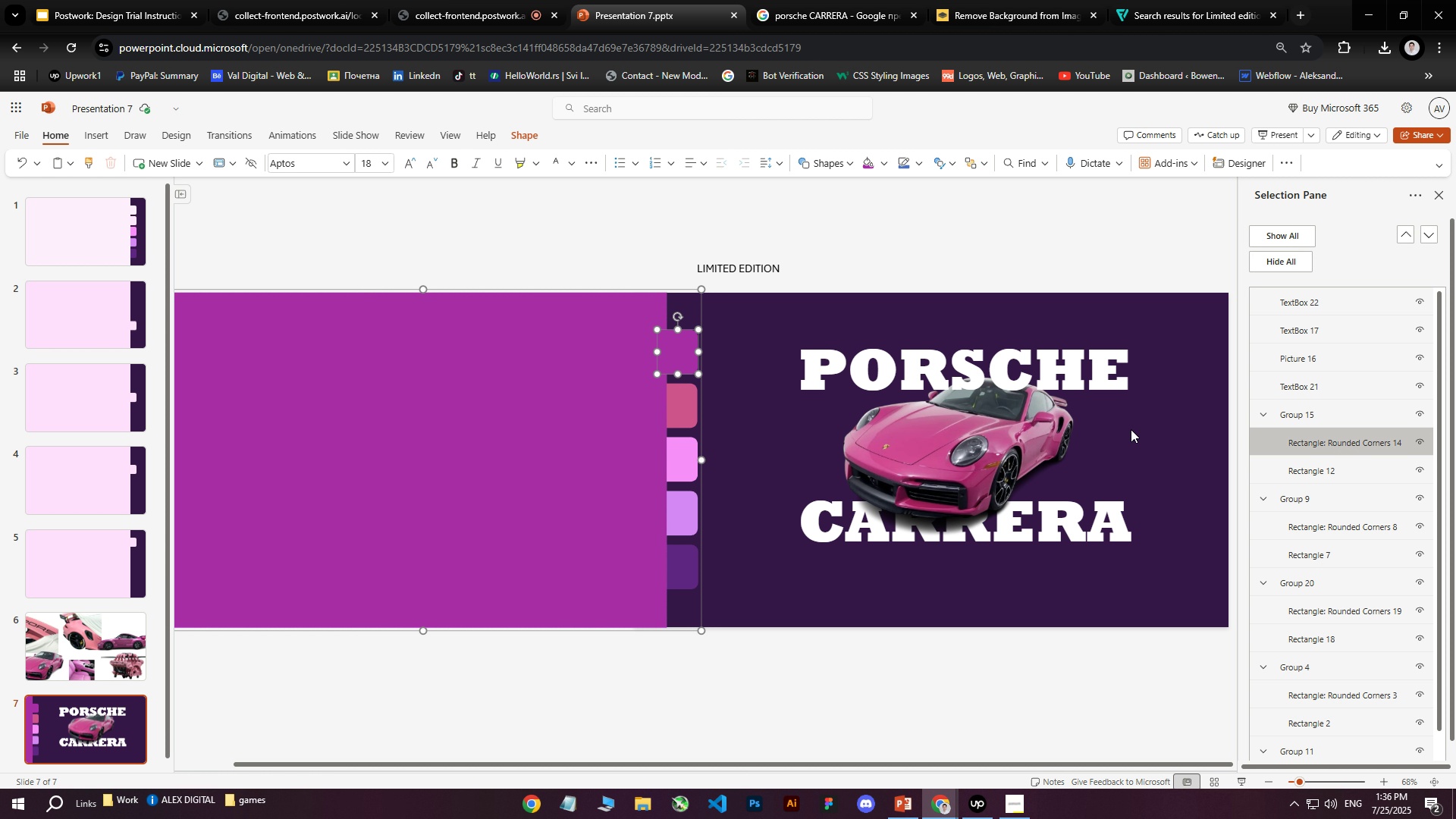 
hold_key(key=ControlLeft, duration=0.39)
left_click([1345, 470])
 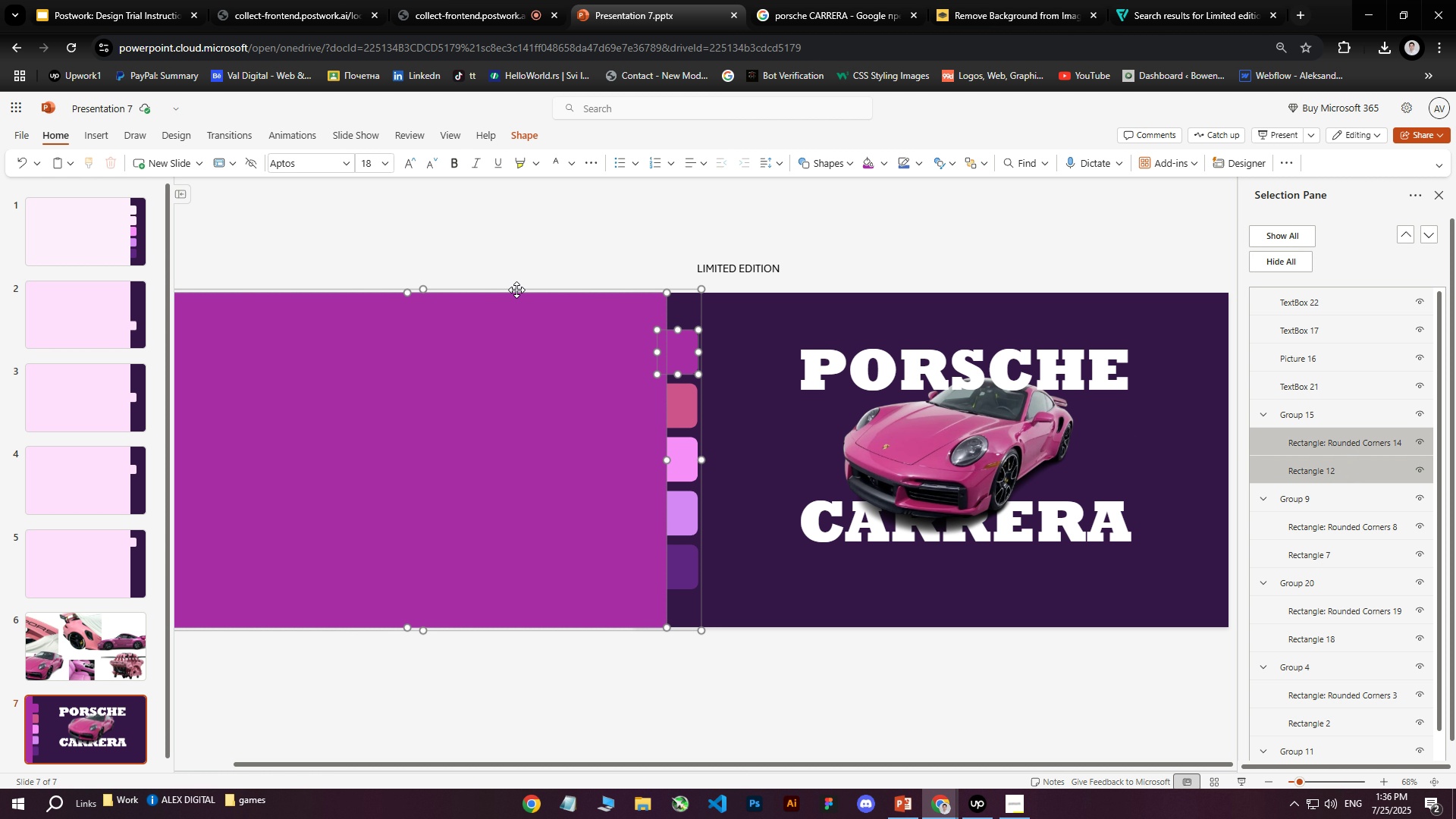 
right_click([519, 289])
 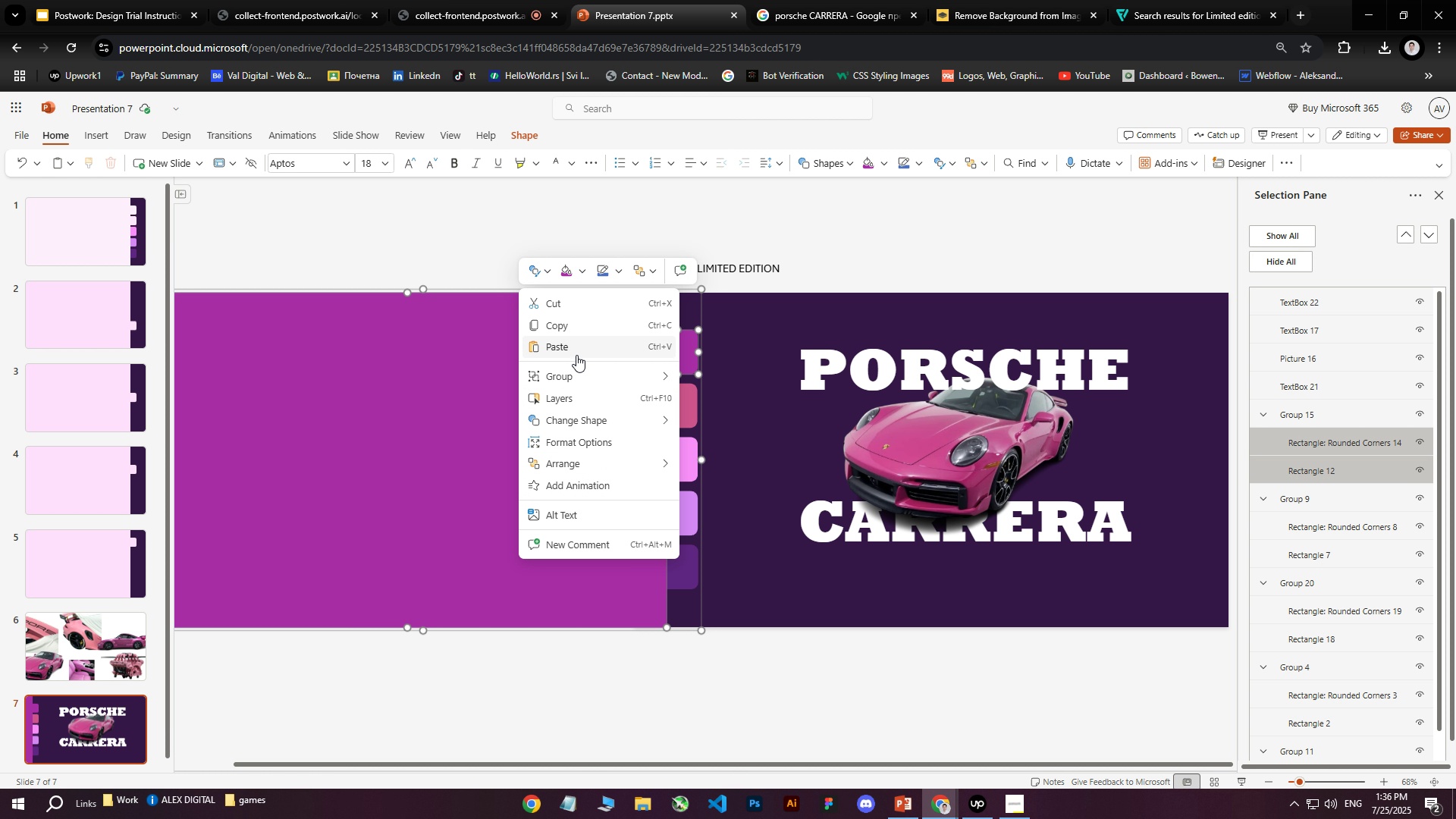 
left_click([582, 270])
 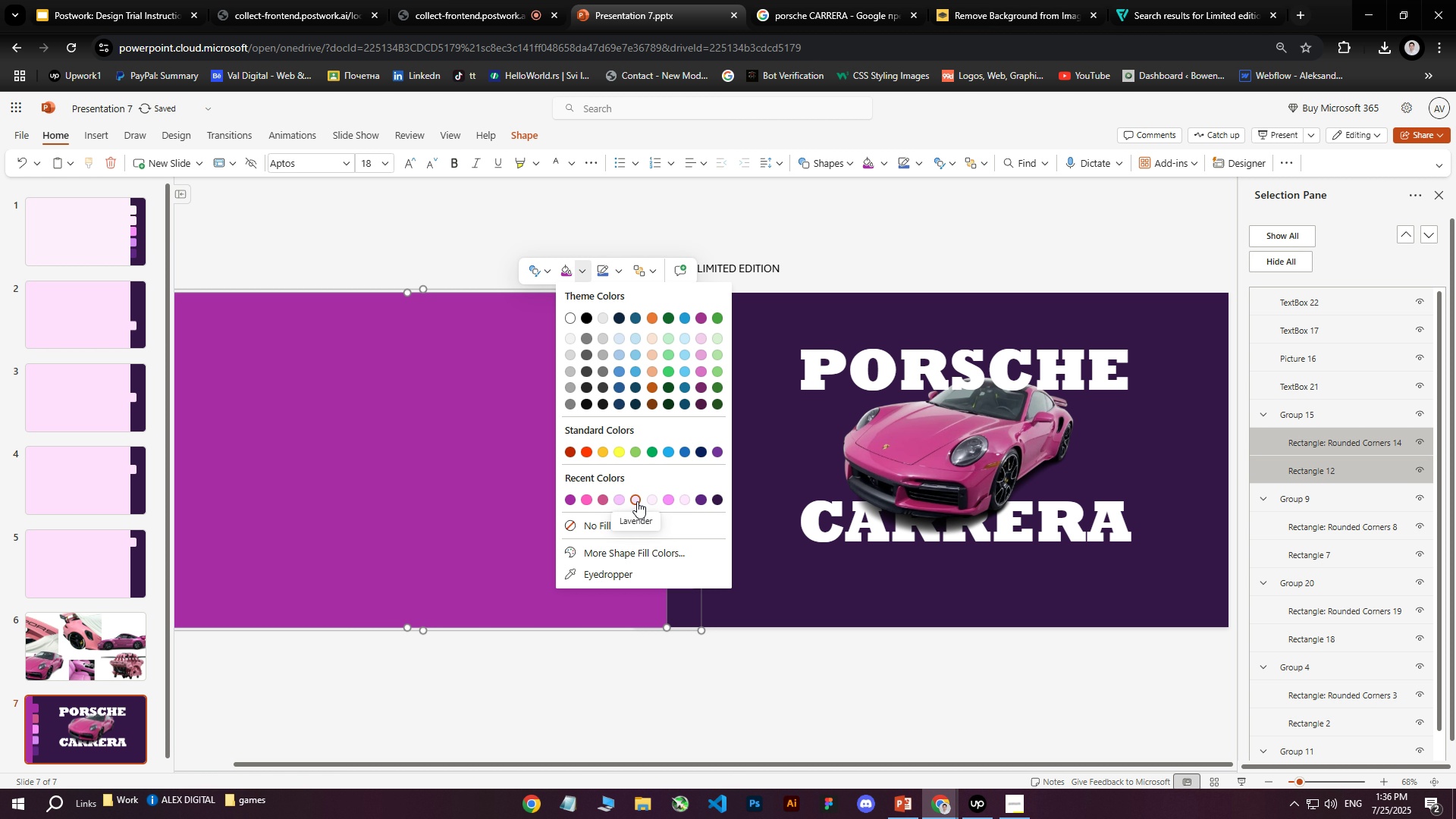 
left_click([618, 500])
 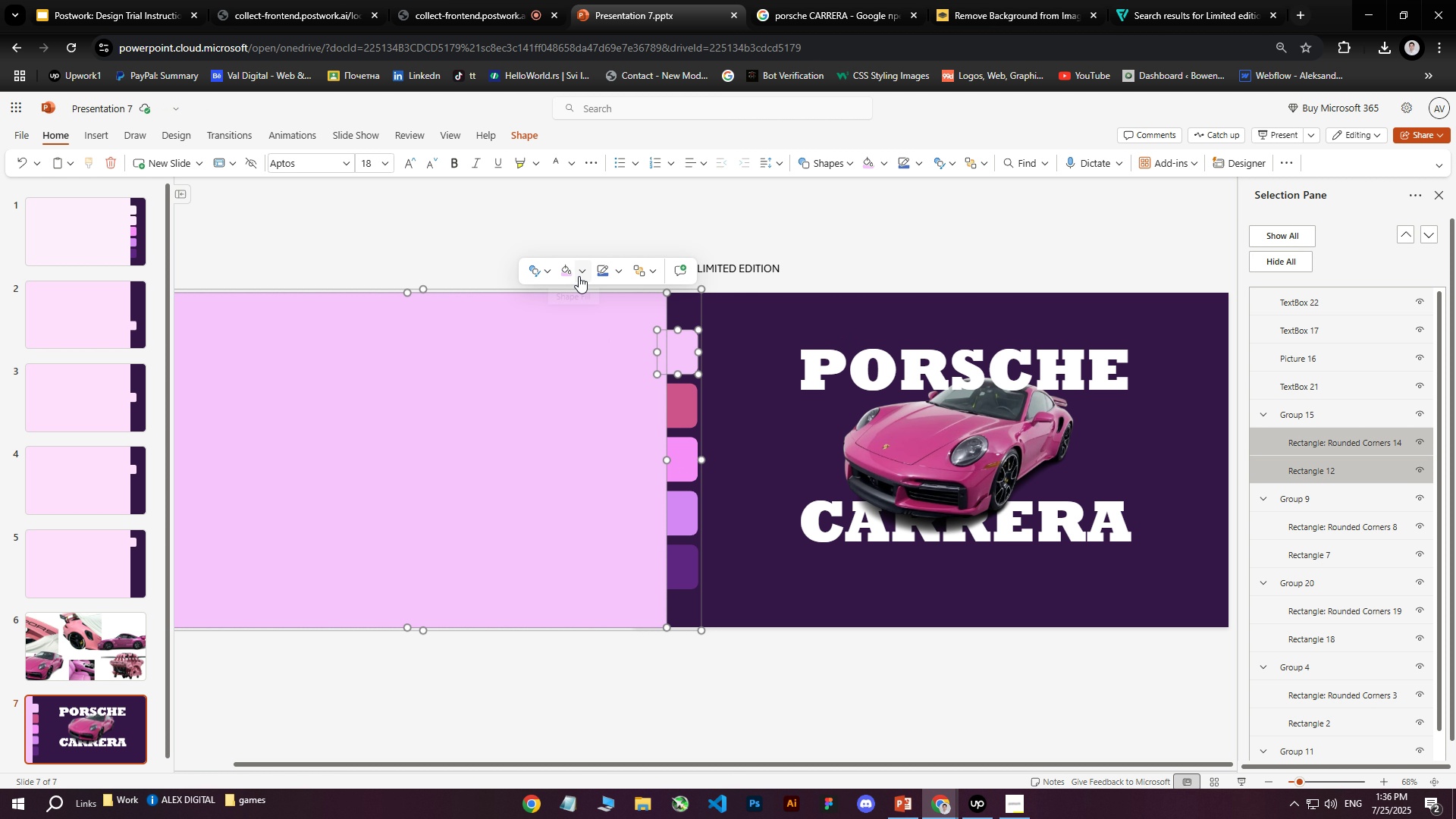 
wait(5.45)
 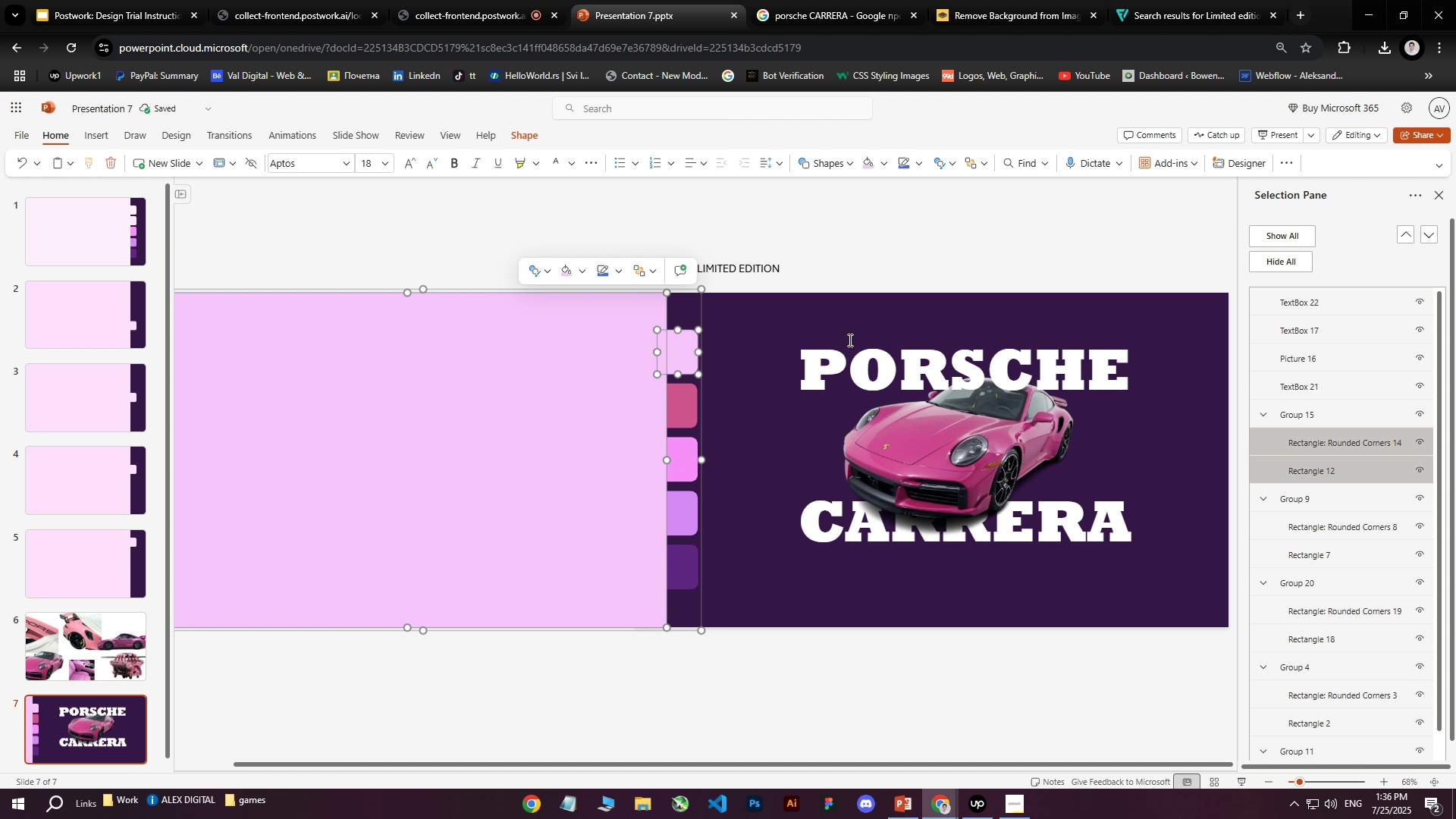 
left_click([582, 273])
 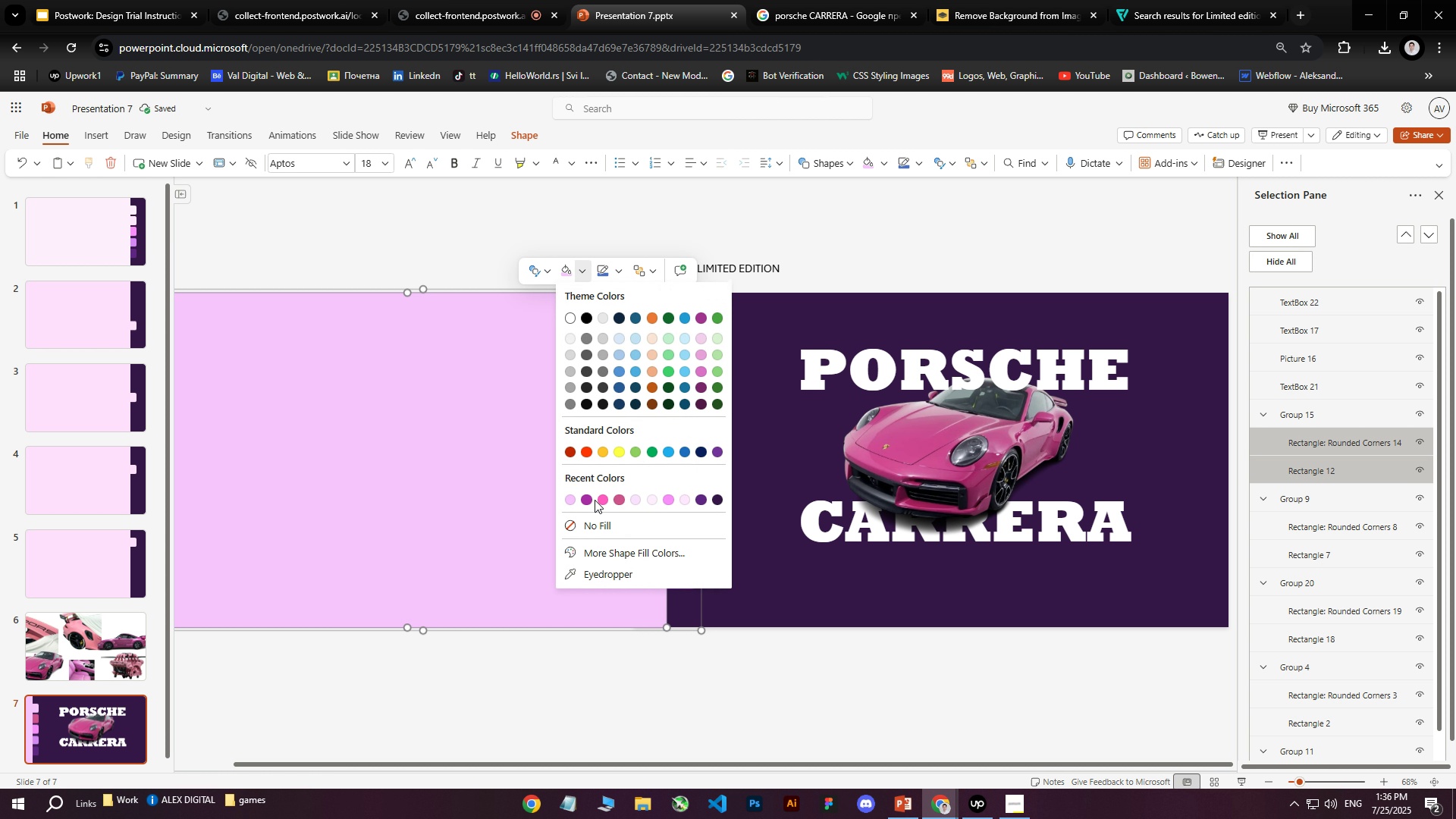 
mouse_move([762, 433])
 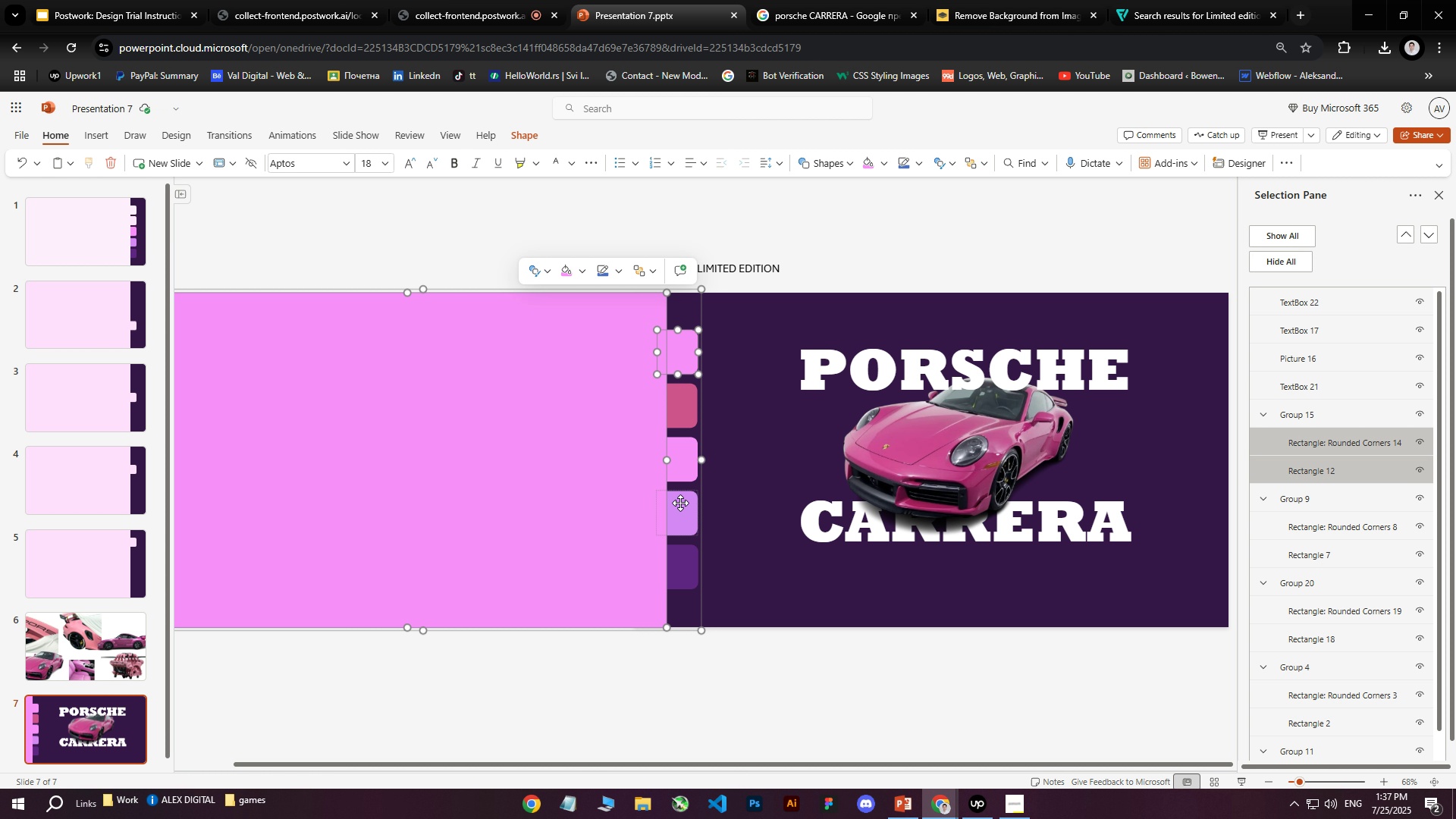 
left_click([679, 504])
 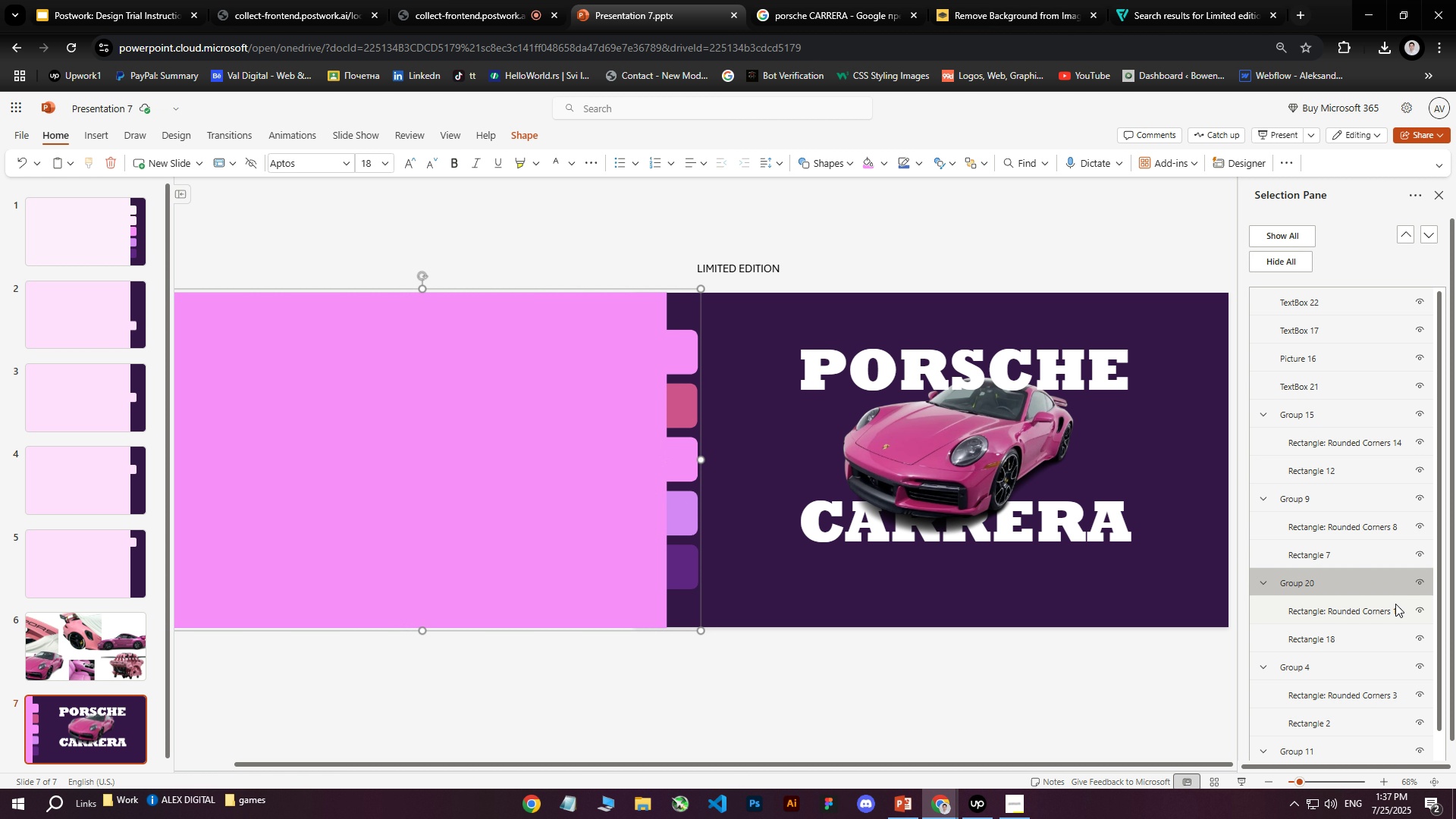 
left_click([1337, 604])
 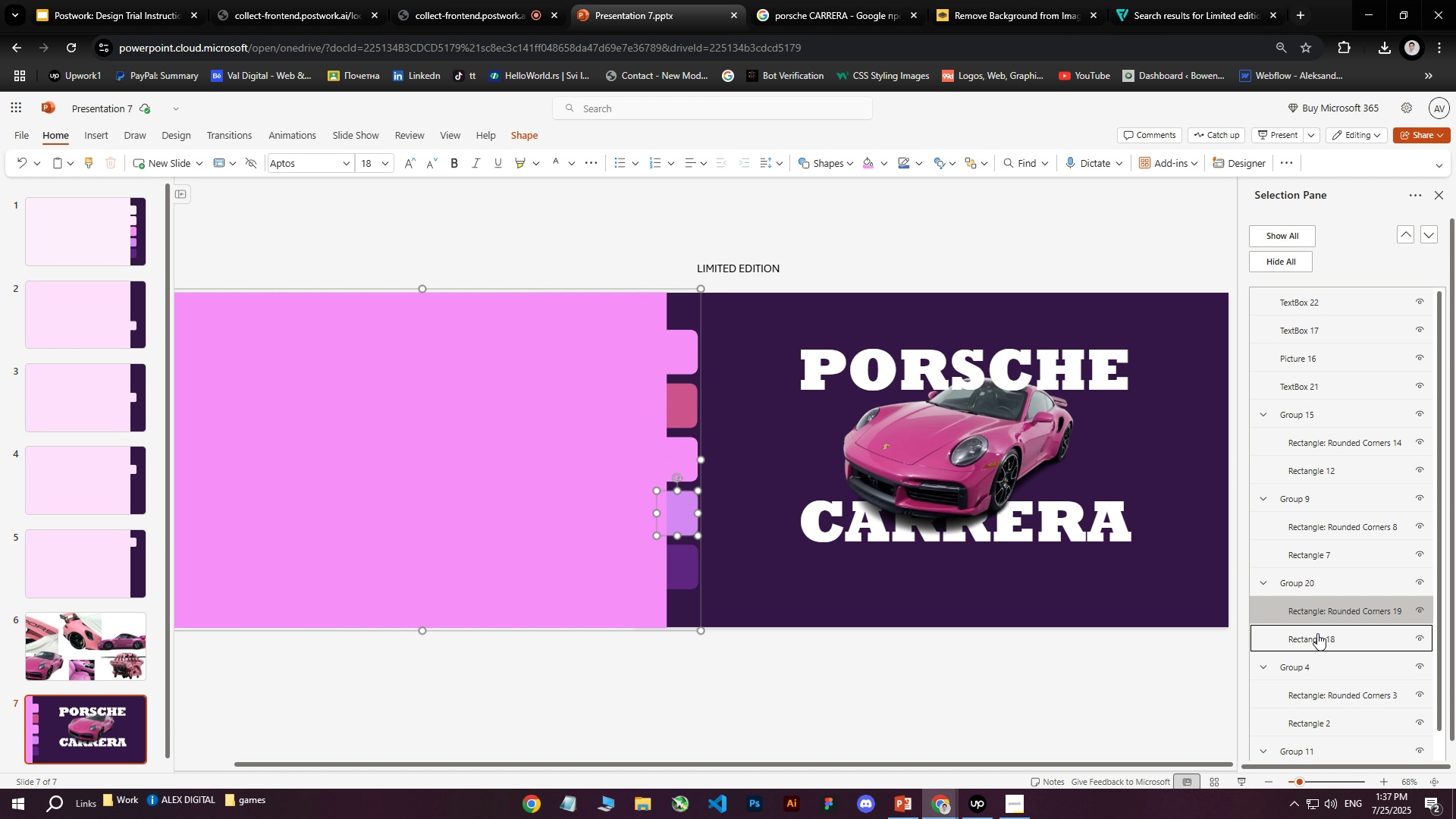 
hold_key(key=ControlLeft, duration=0.58)
 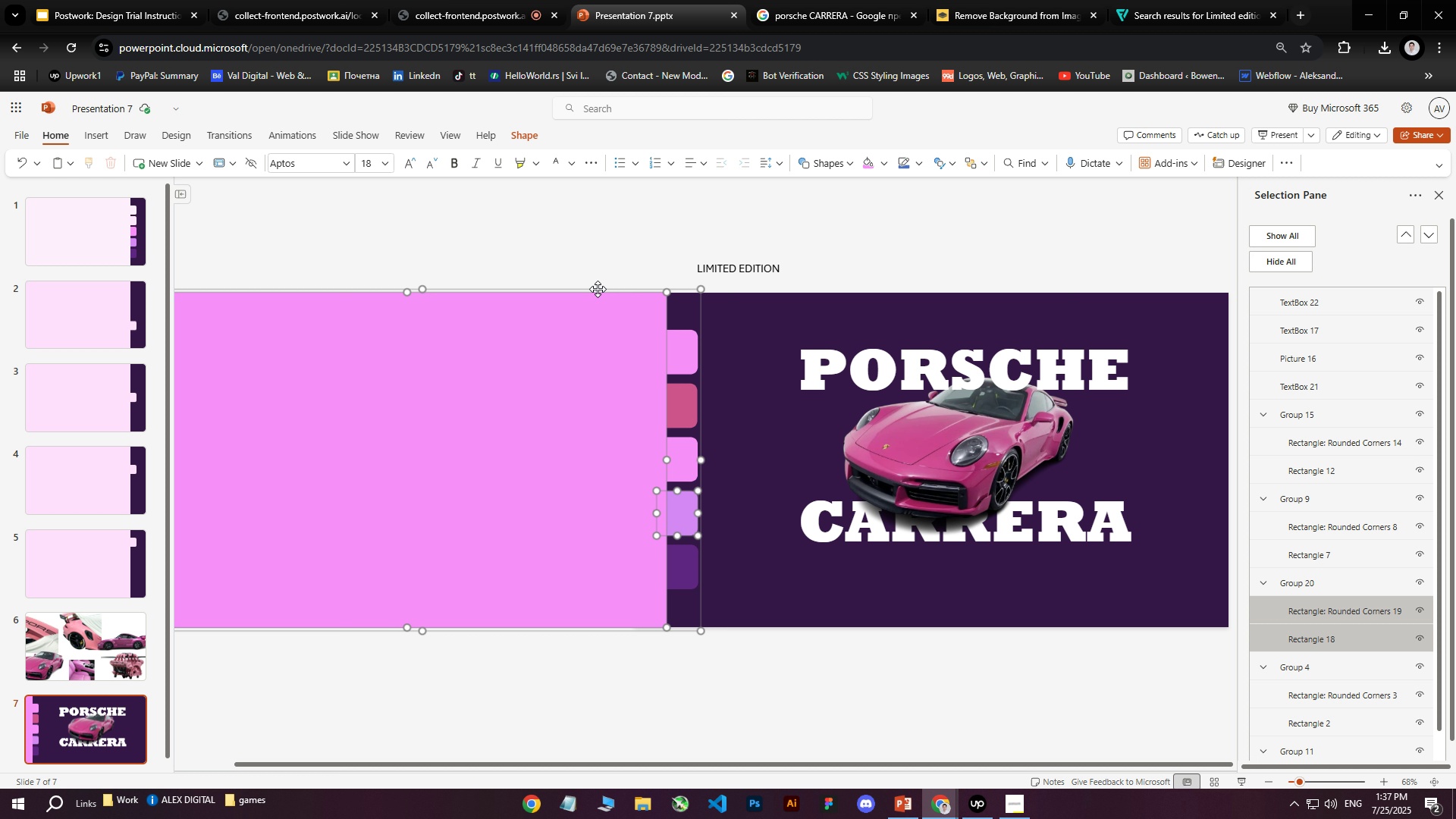 
right_click([598, 289])
 